 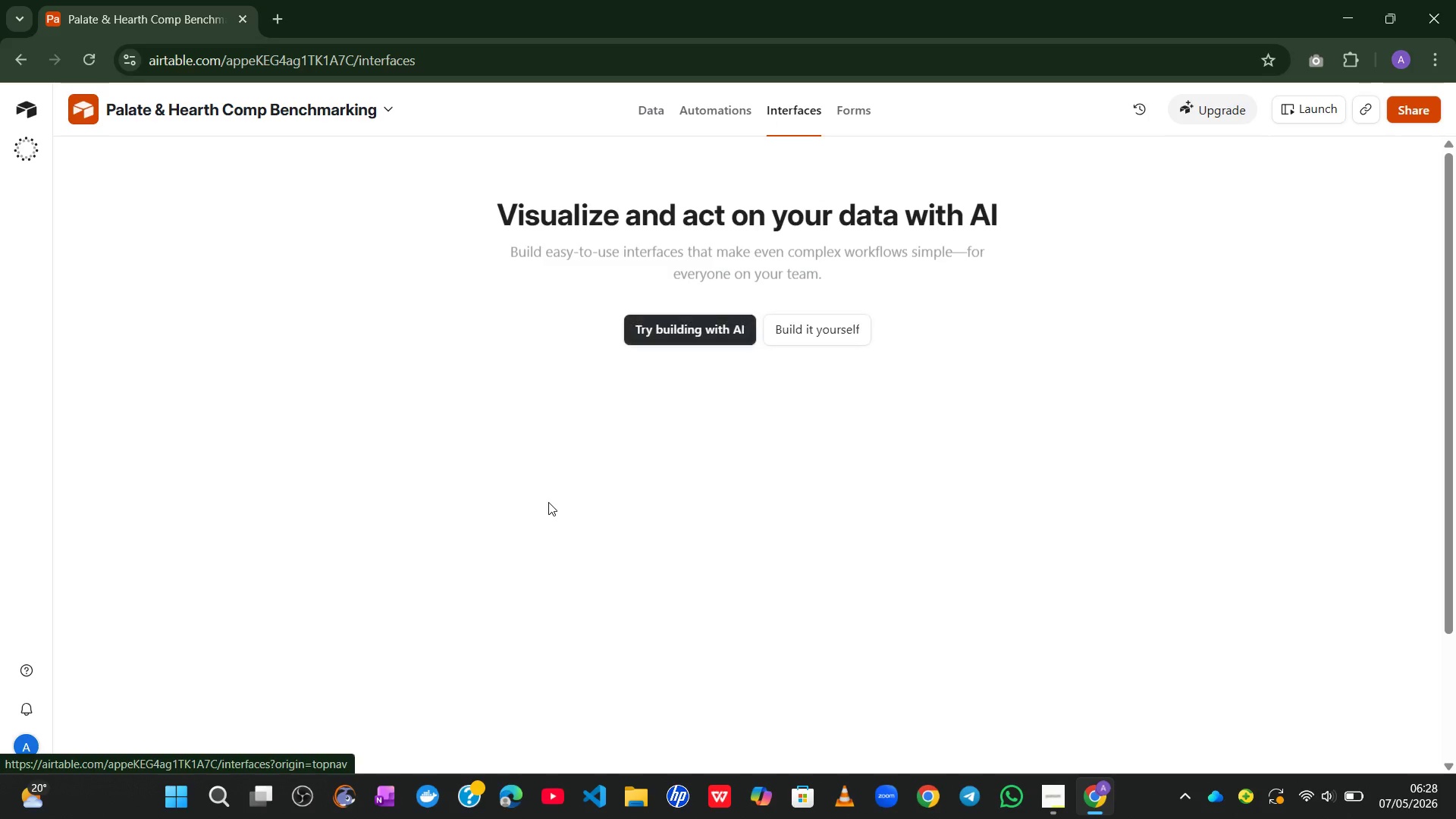 
left_click([818, 342])
 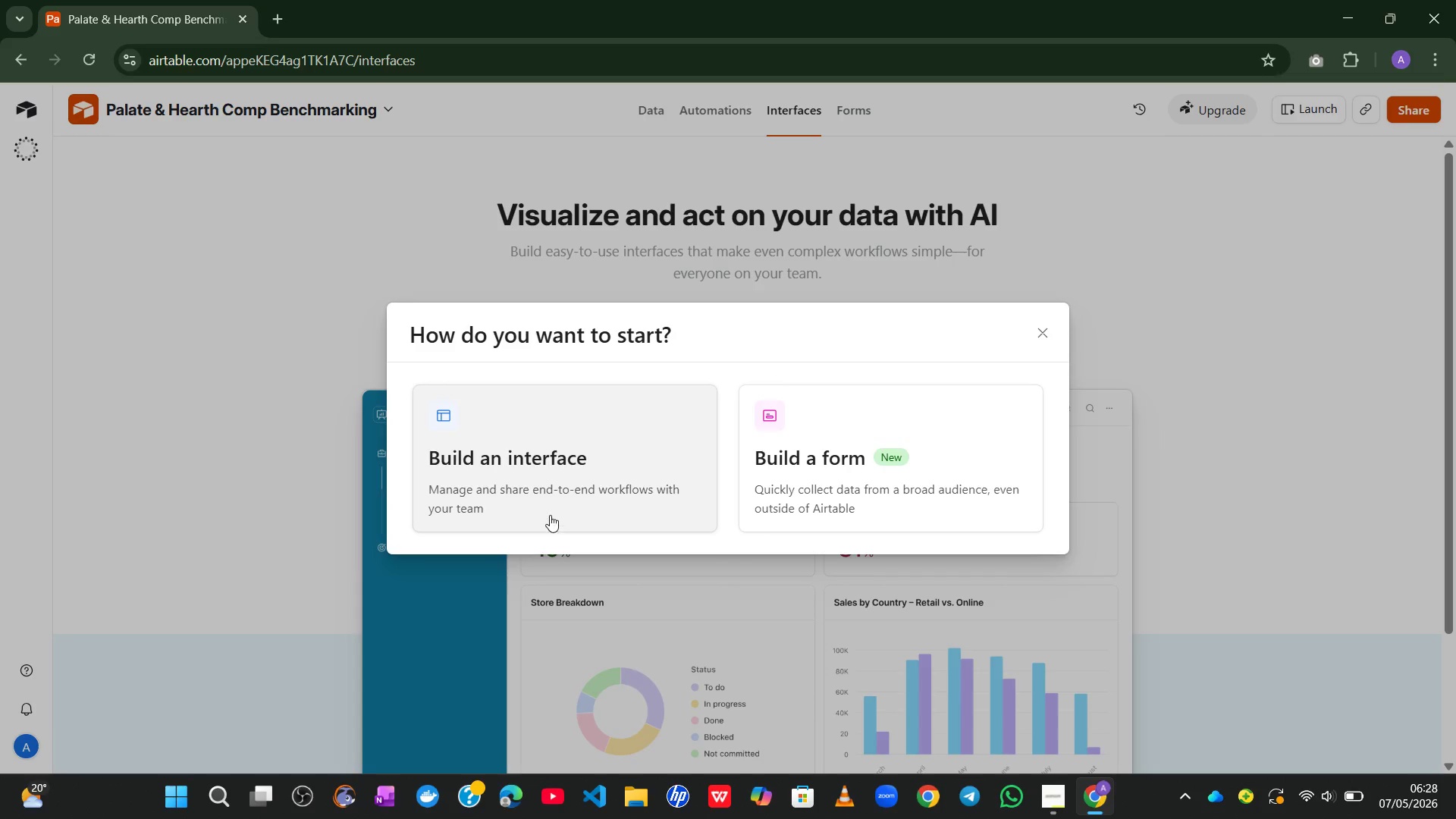 
left_click([546, 465])
 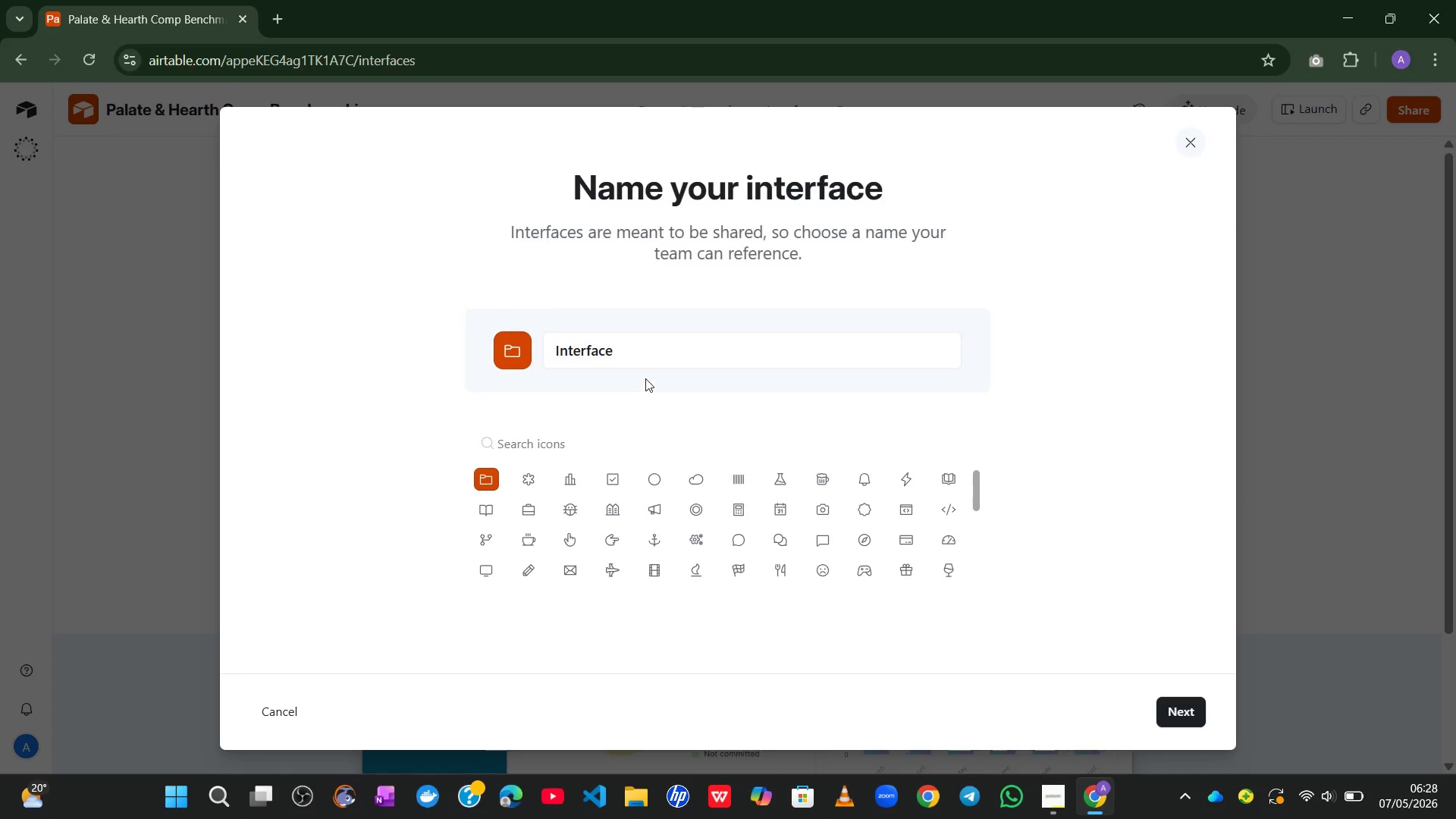 
left_click([645, 356])
 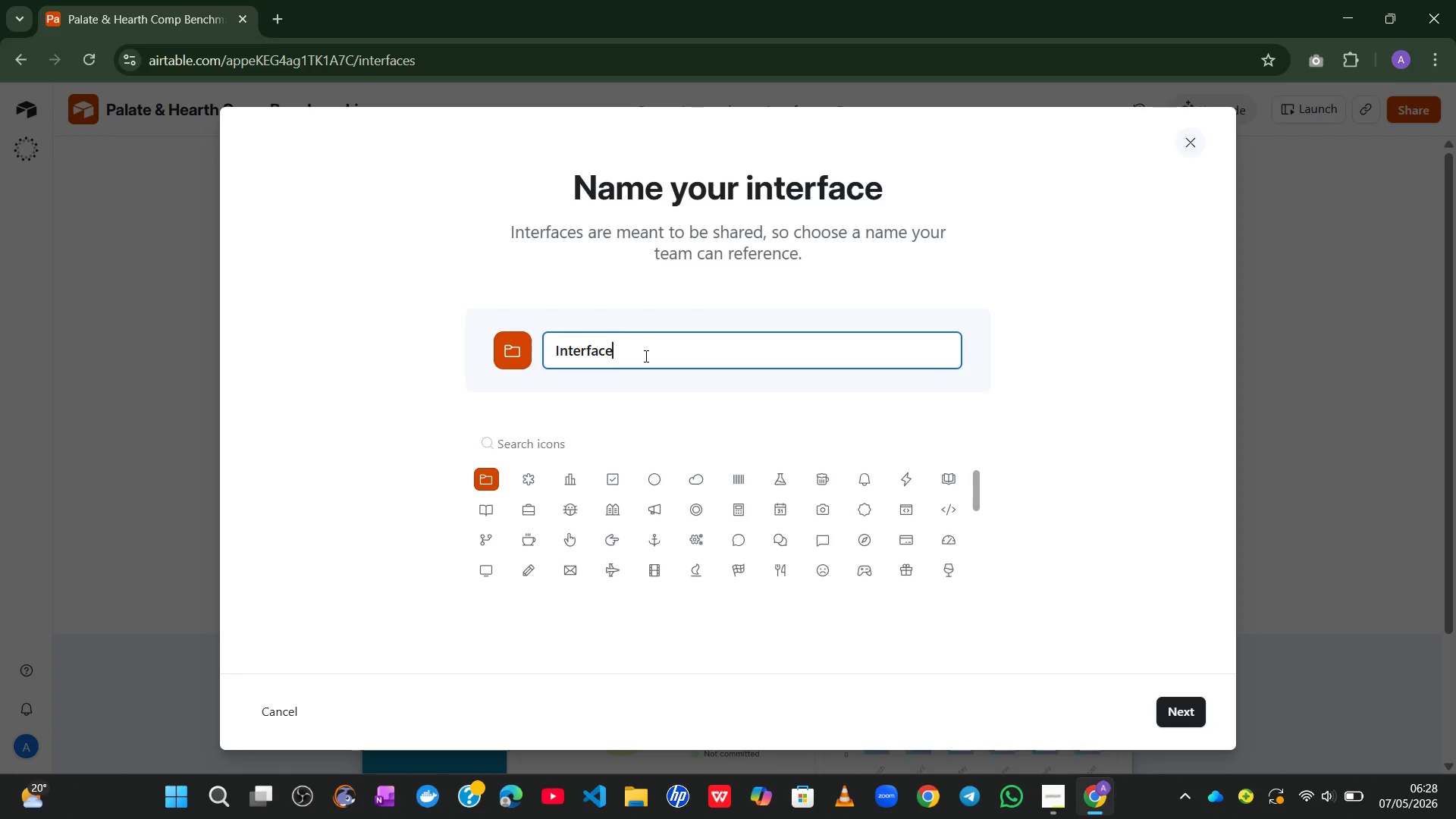 
wait(10.94)
 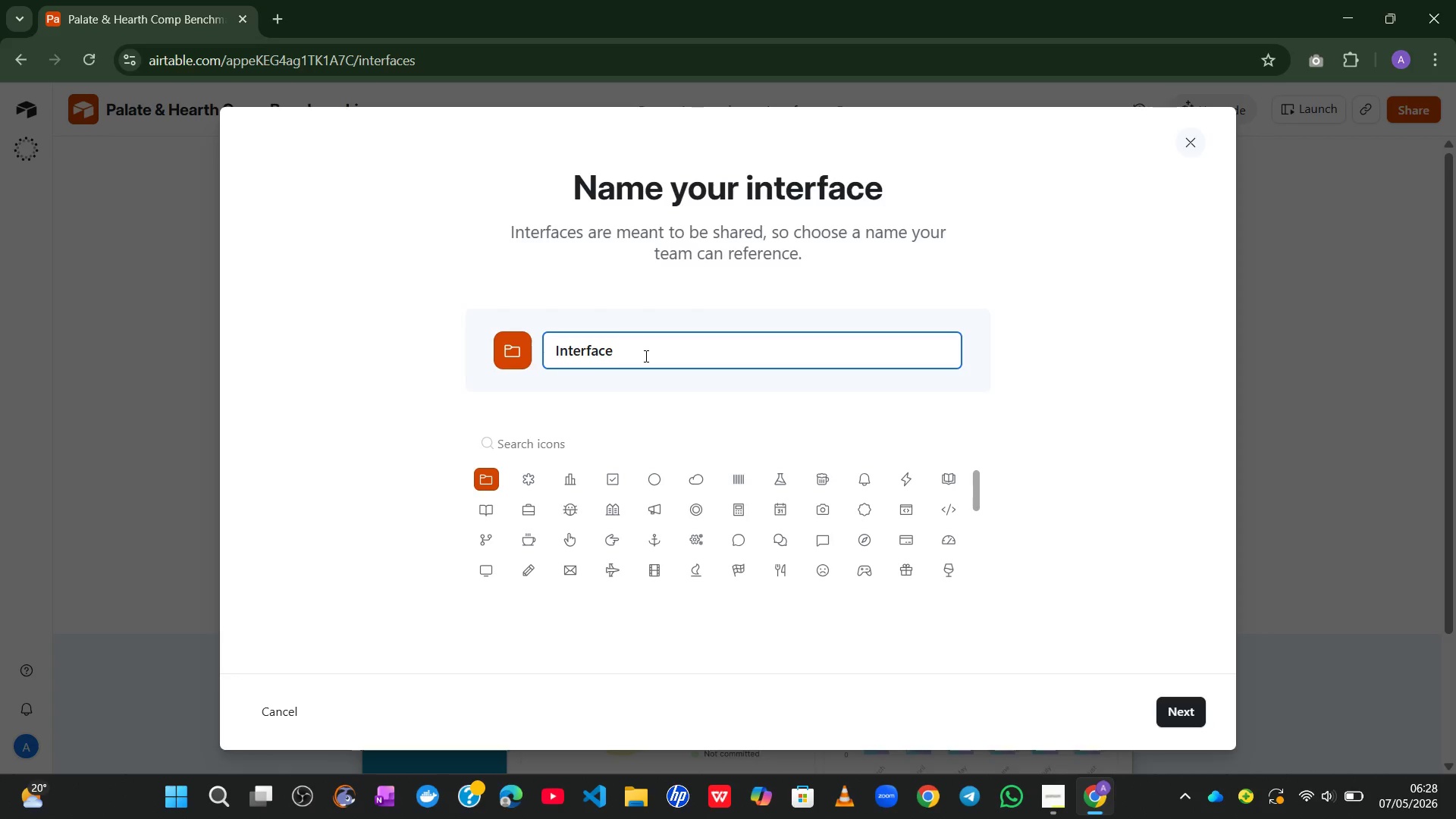 
key(Control+A)
 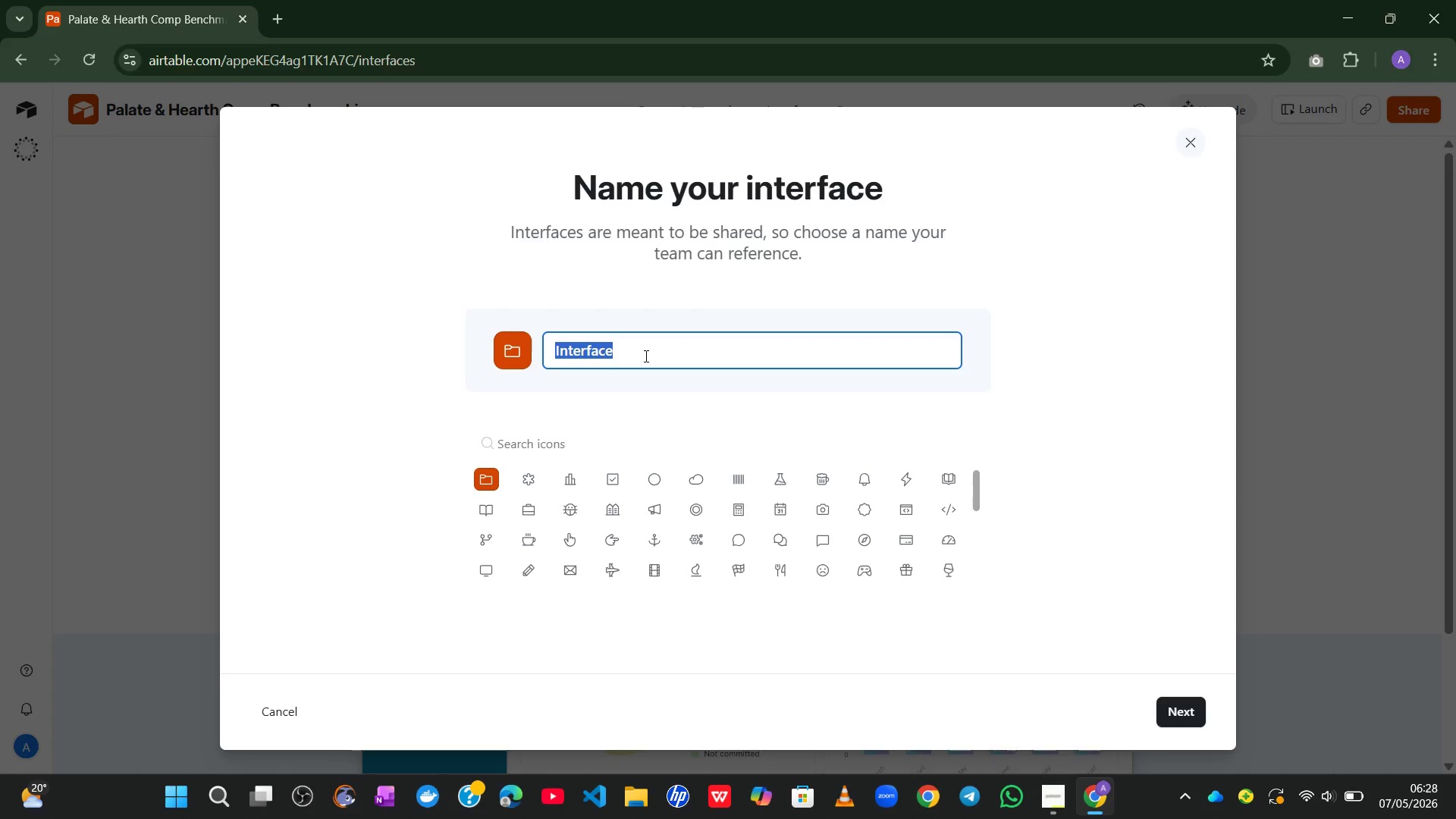 
type(Compensation Overview)
 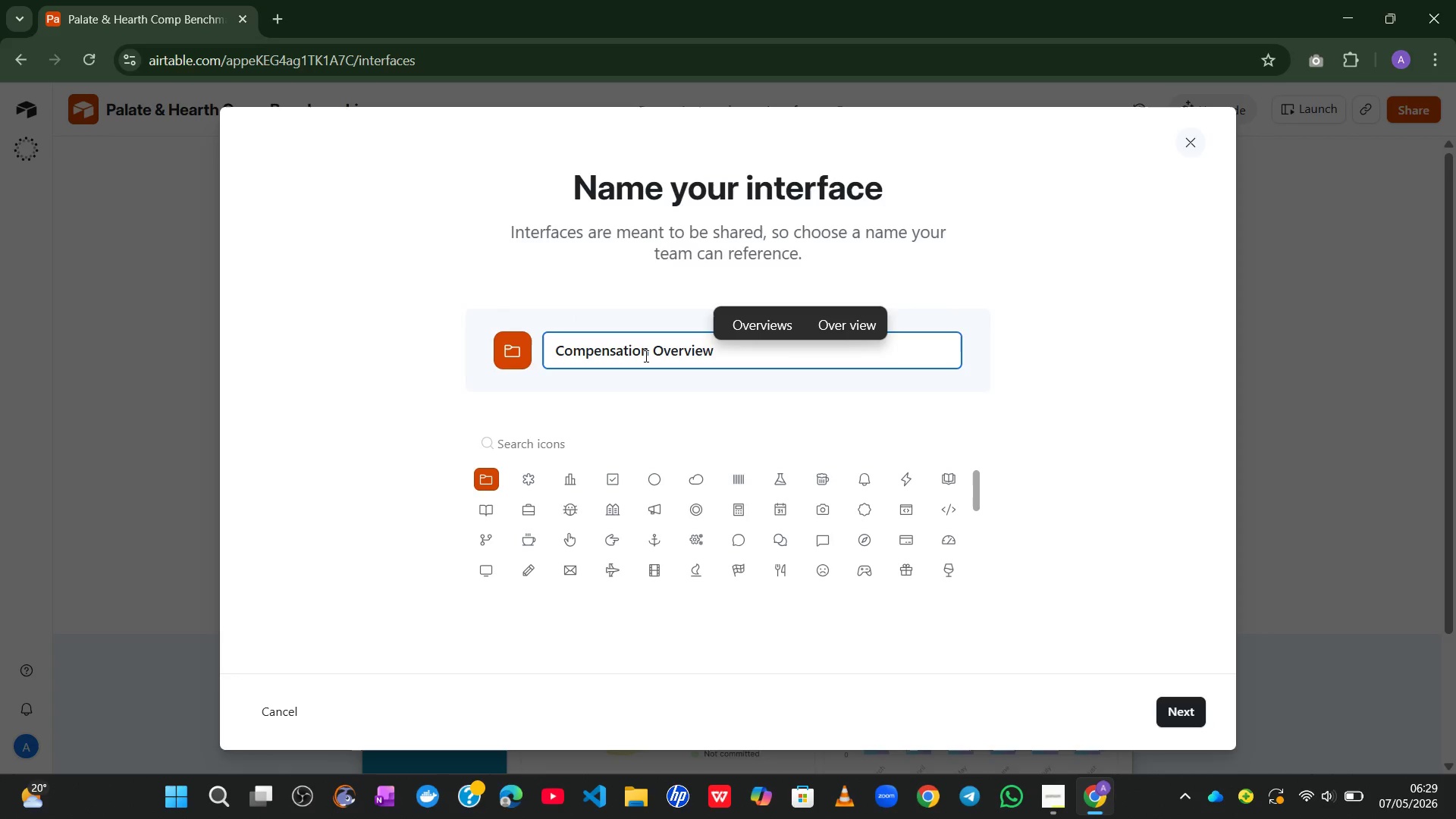 
wait(14.05)
 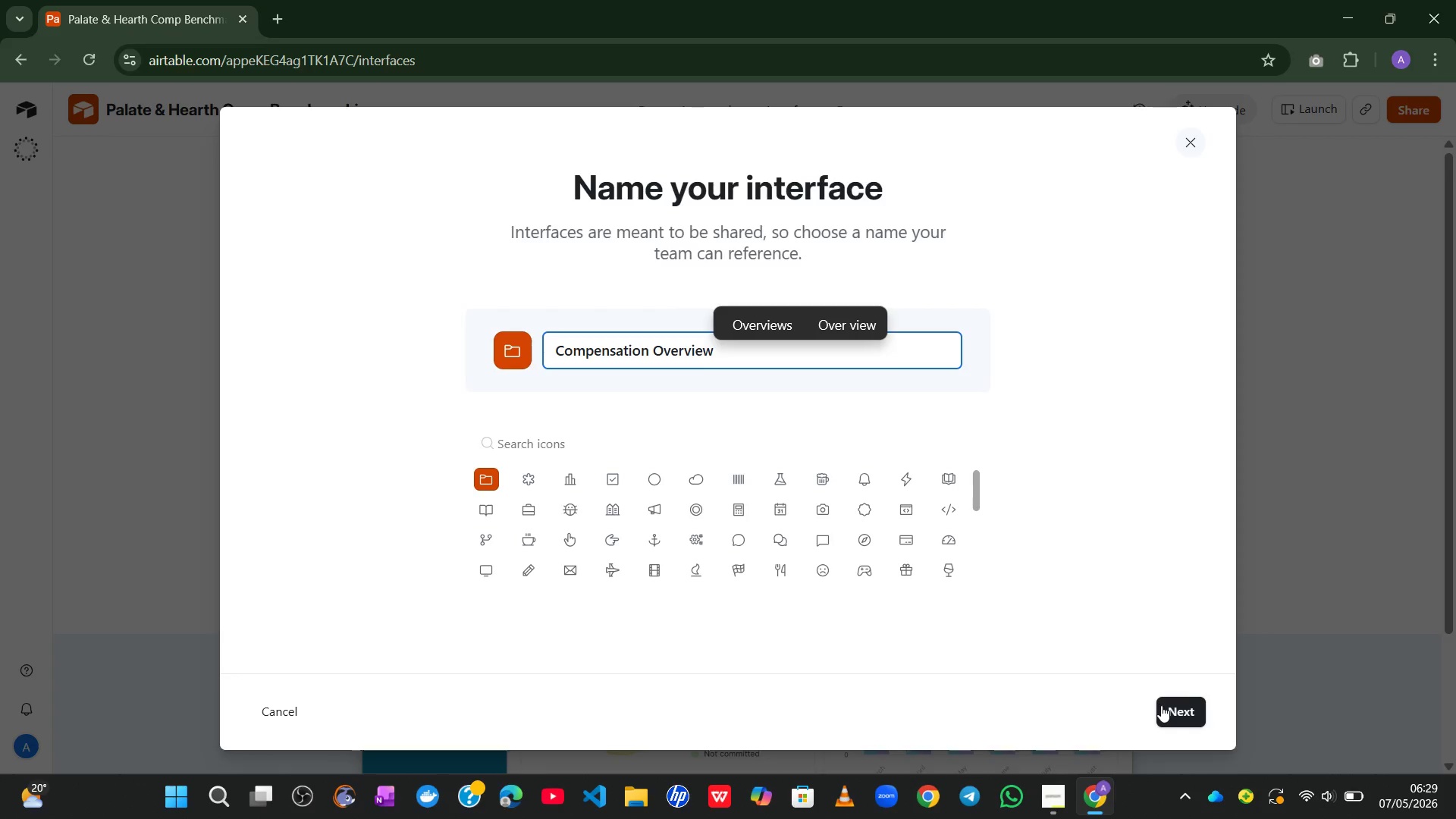 
left_click([901, 501])
 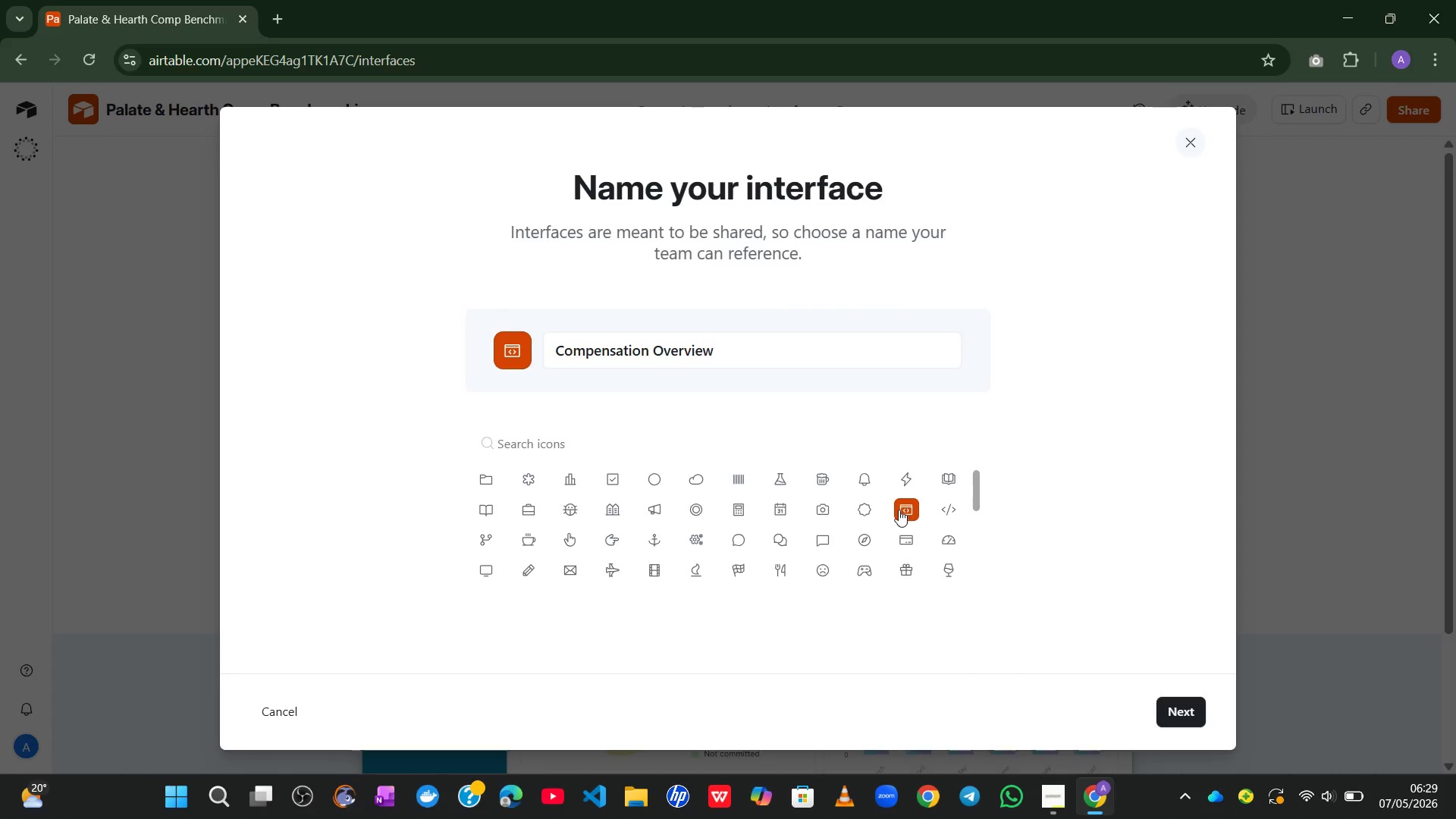 
left_click([824, 545])
 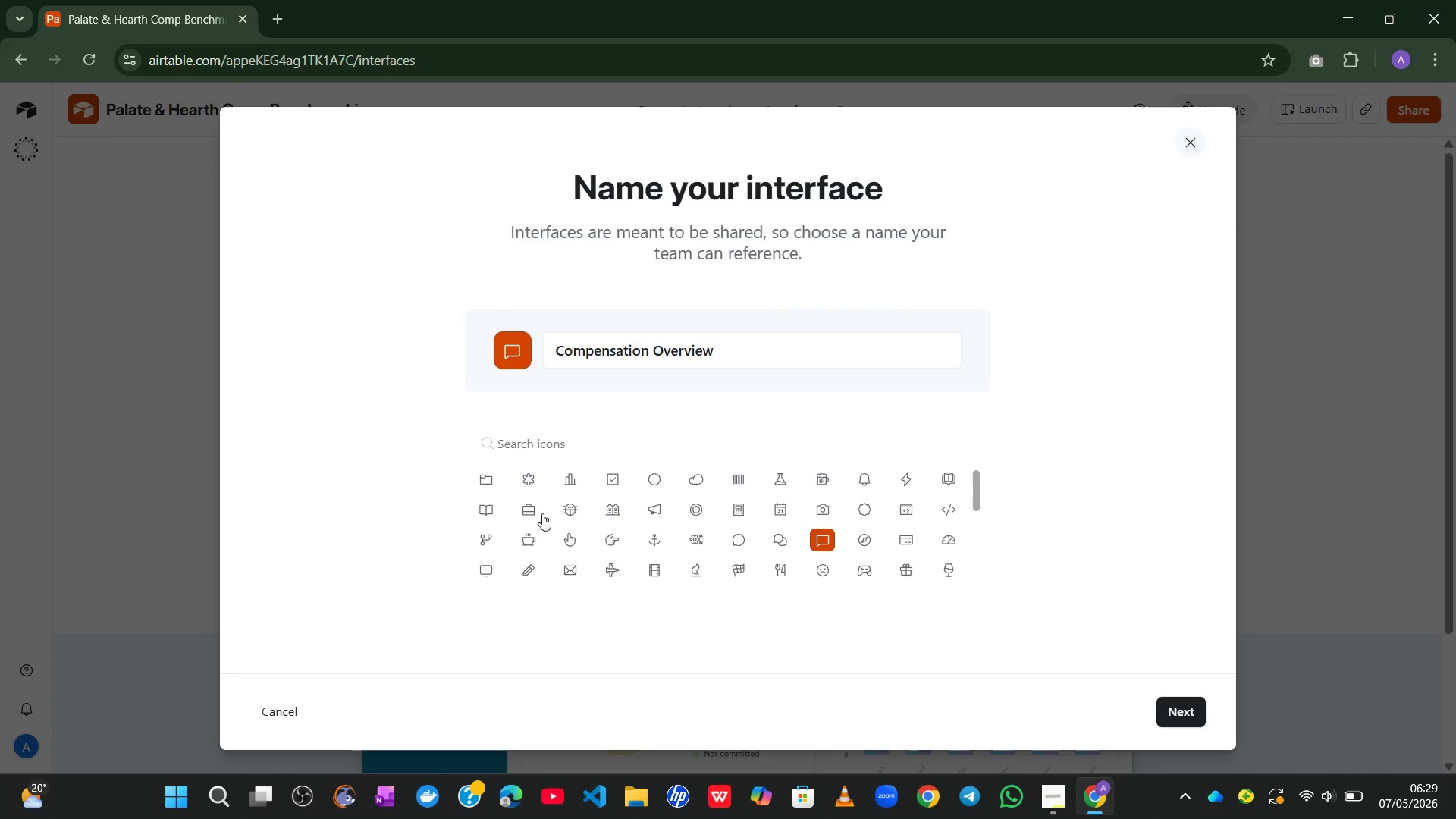 
left_click([482, 569])
 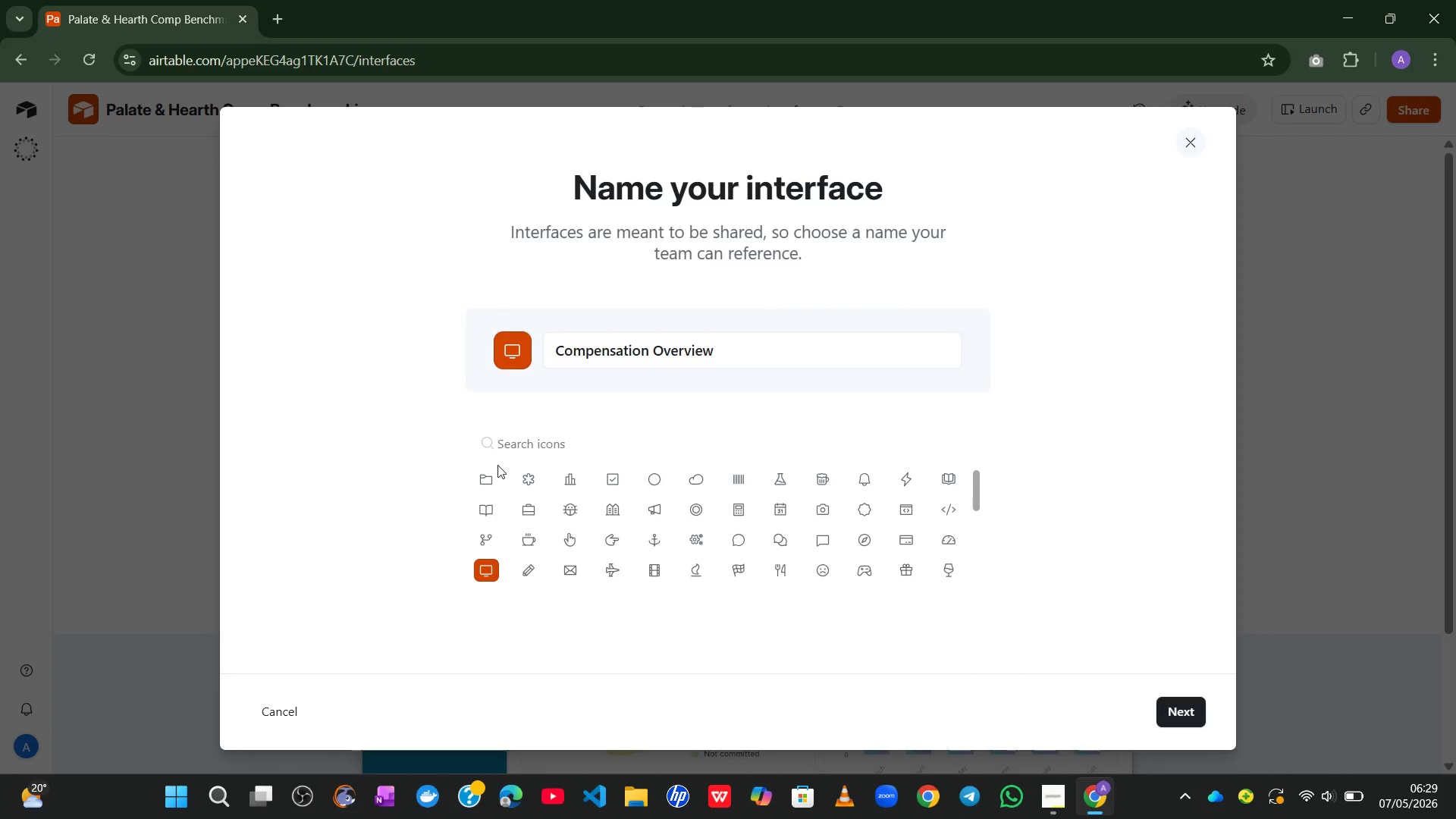 
left_click([484, 473])
 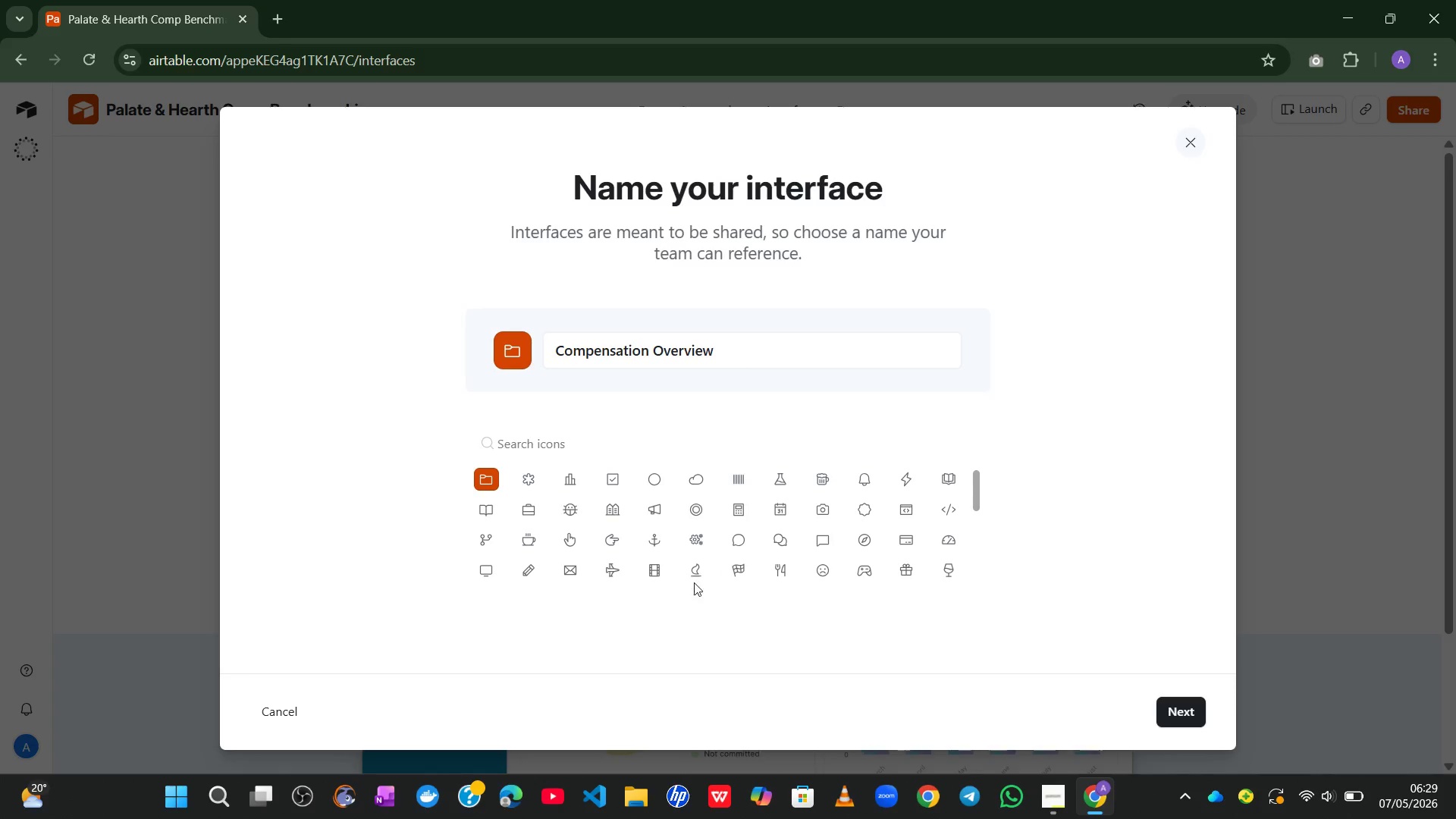 
left_click([658, 571])
 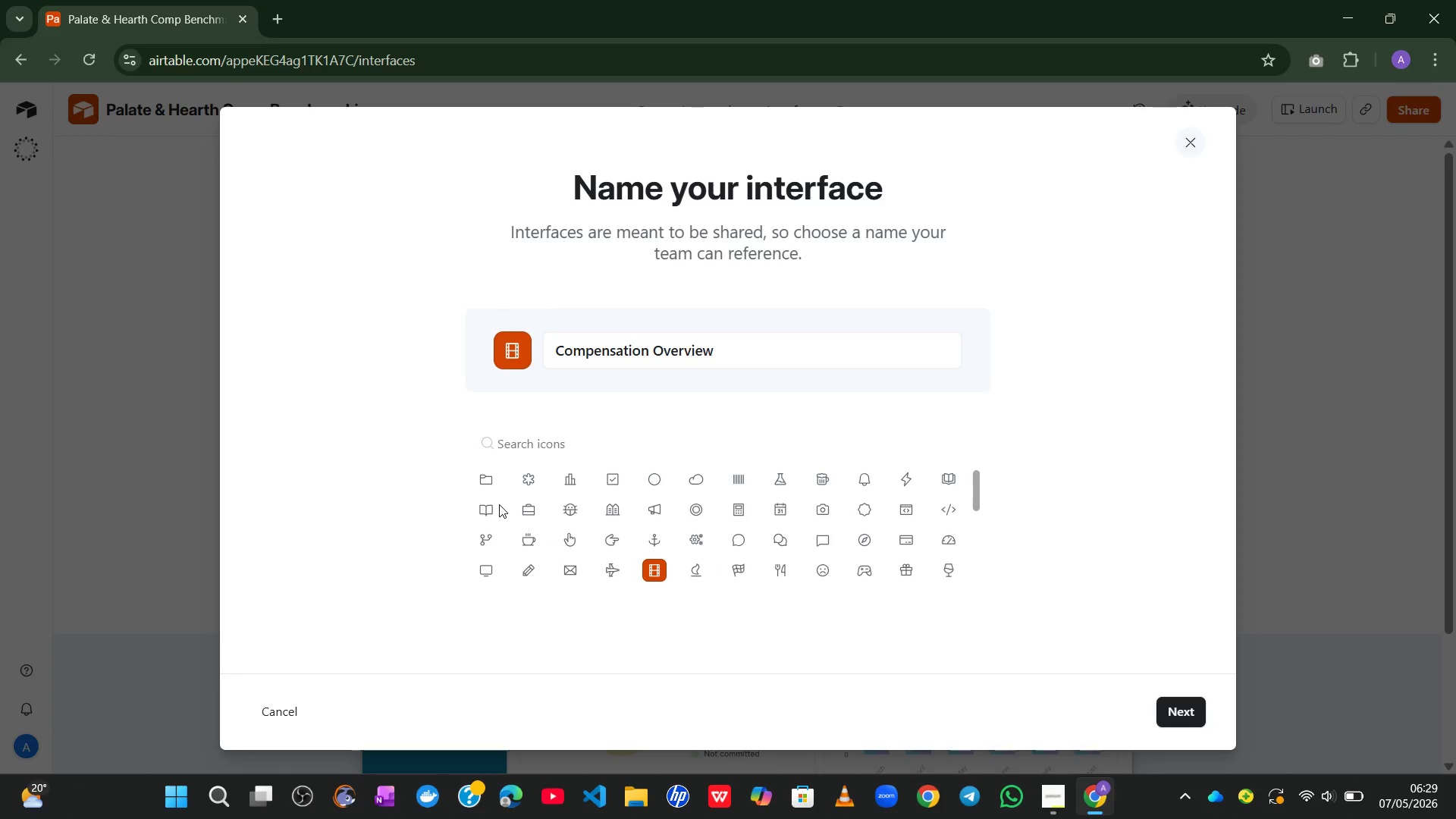 
left_click([490, 485])
 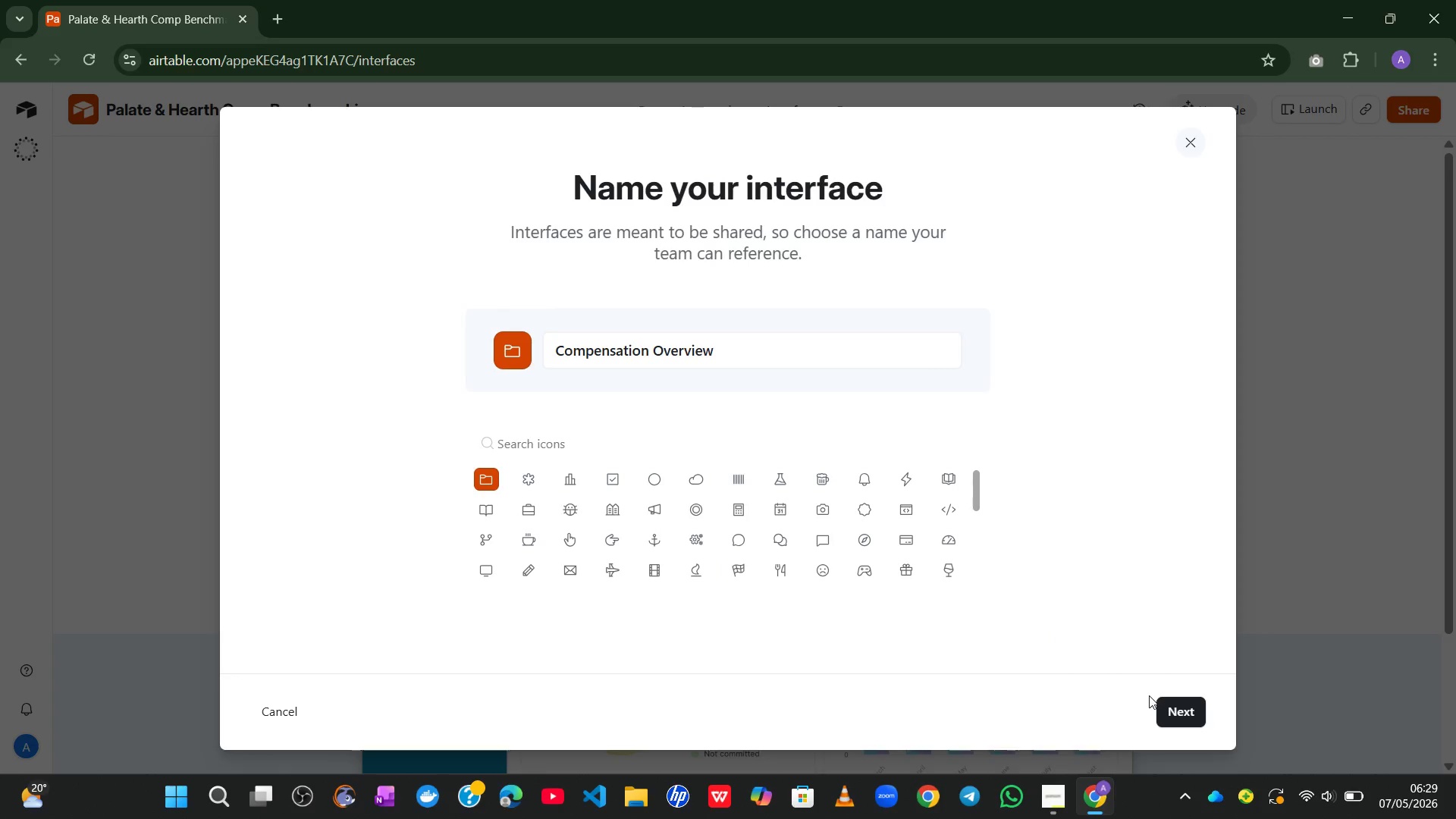 
left_click([1159, 703])
 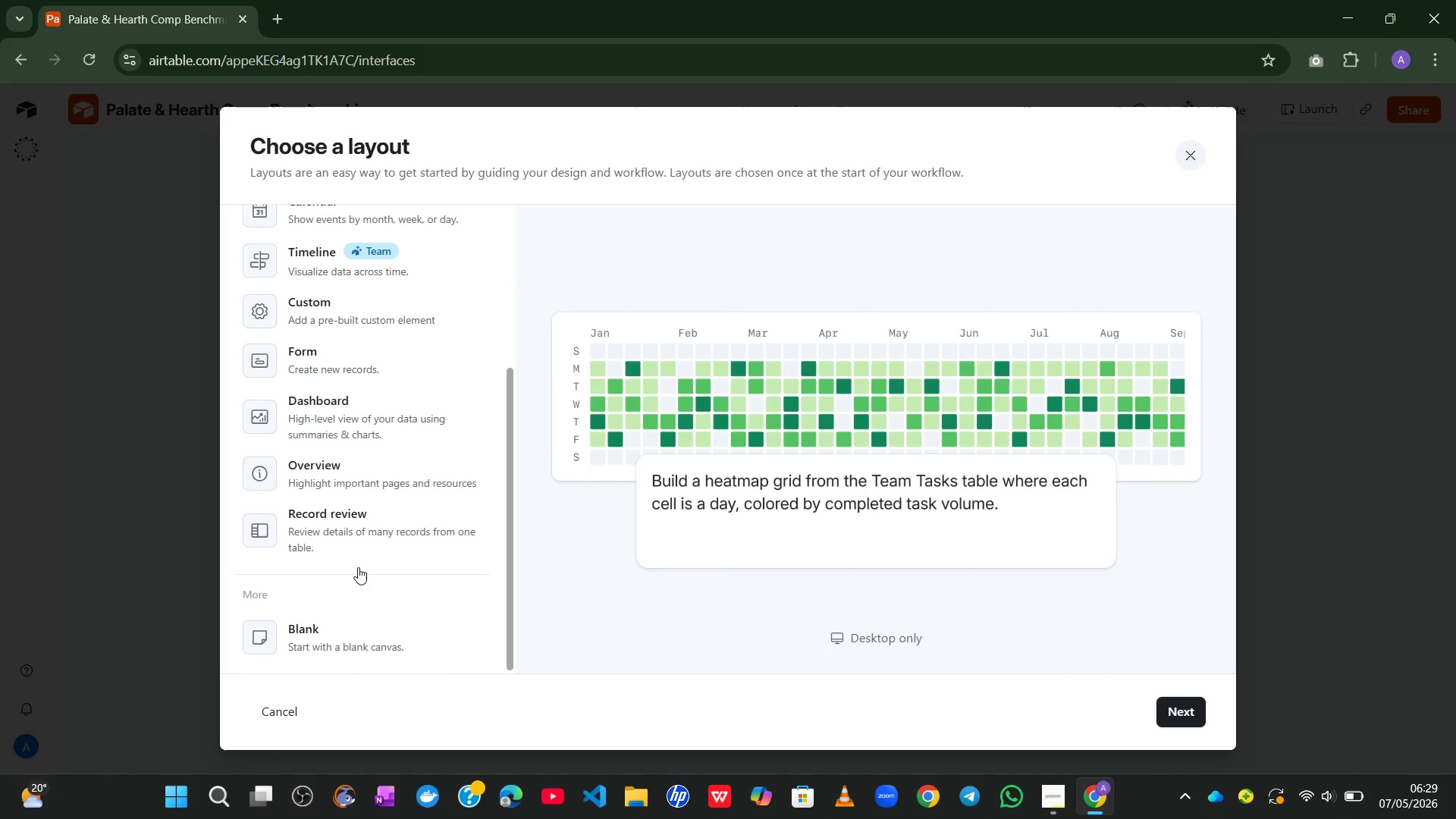 
left_click([368, 428])
 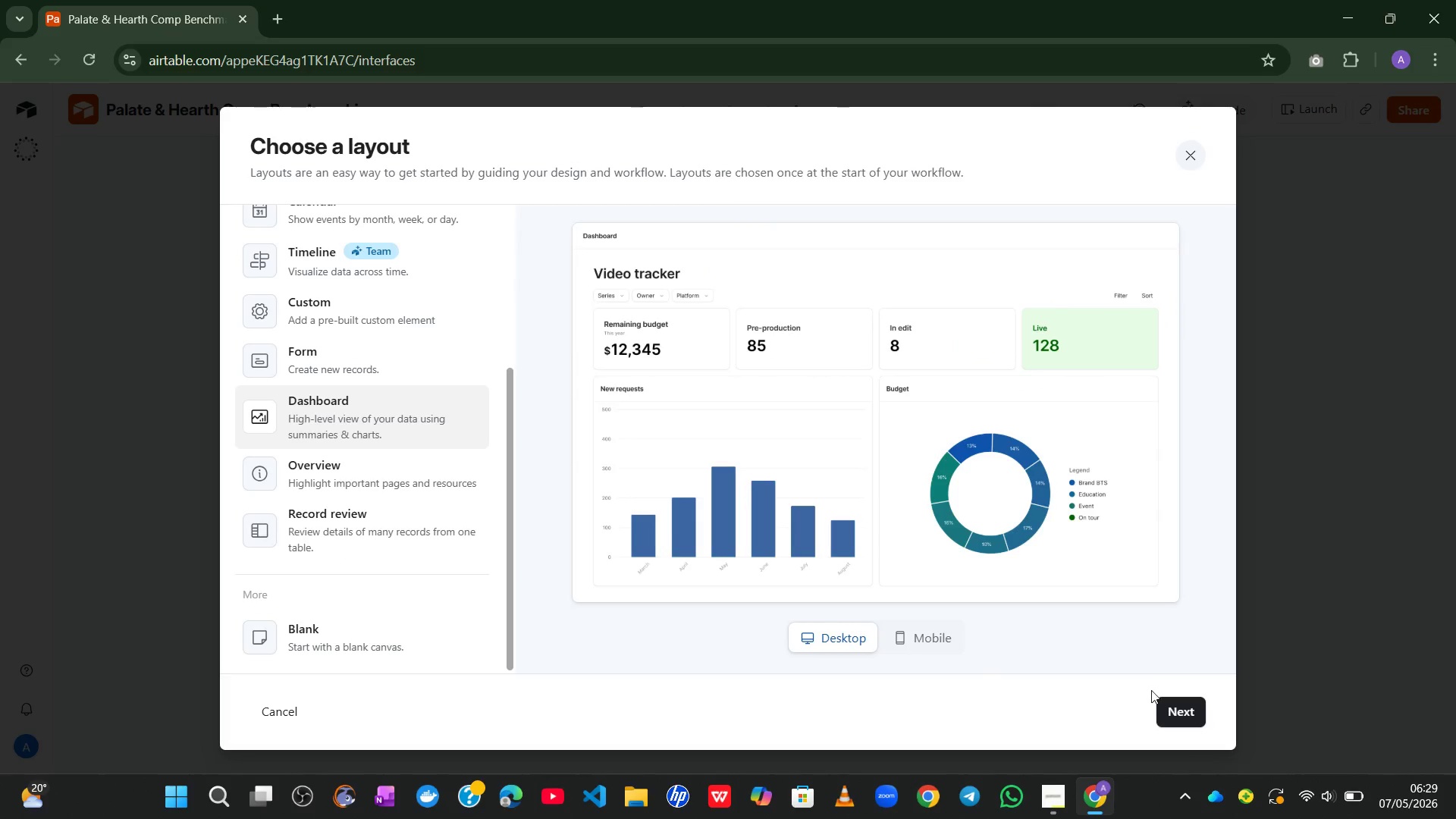 
left_click([1175, 698])
 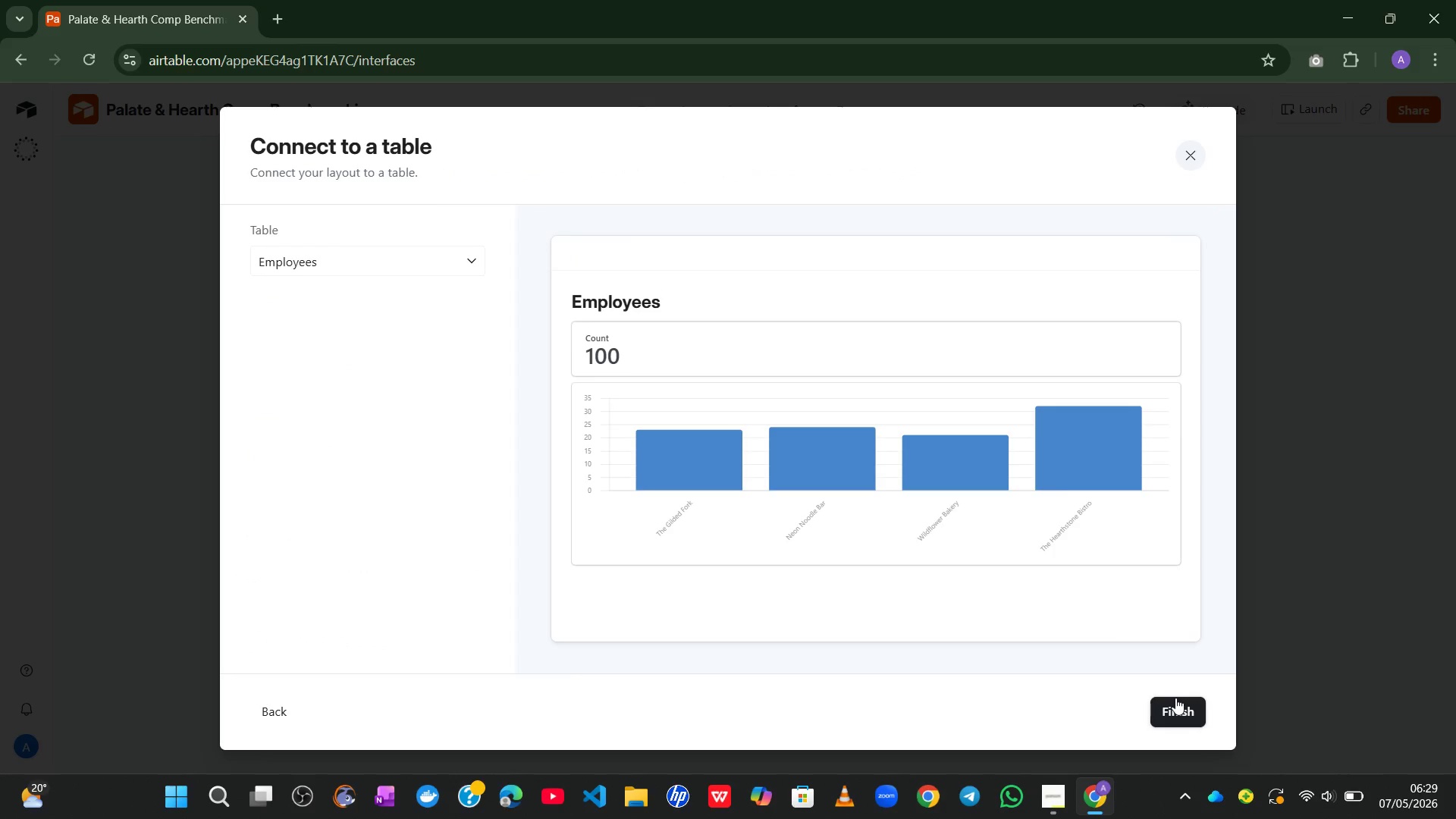 
wait(7.0)
 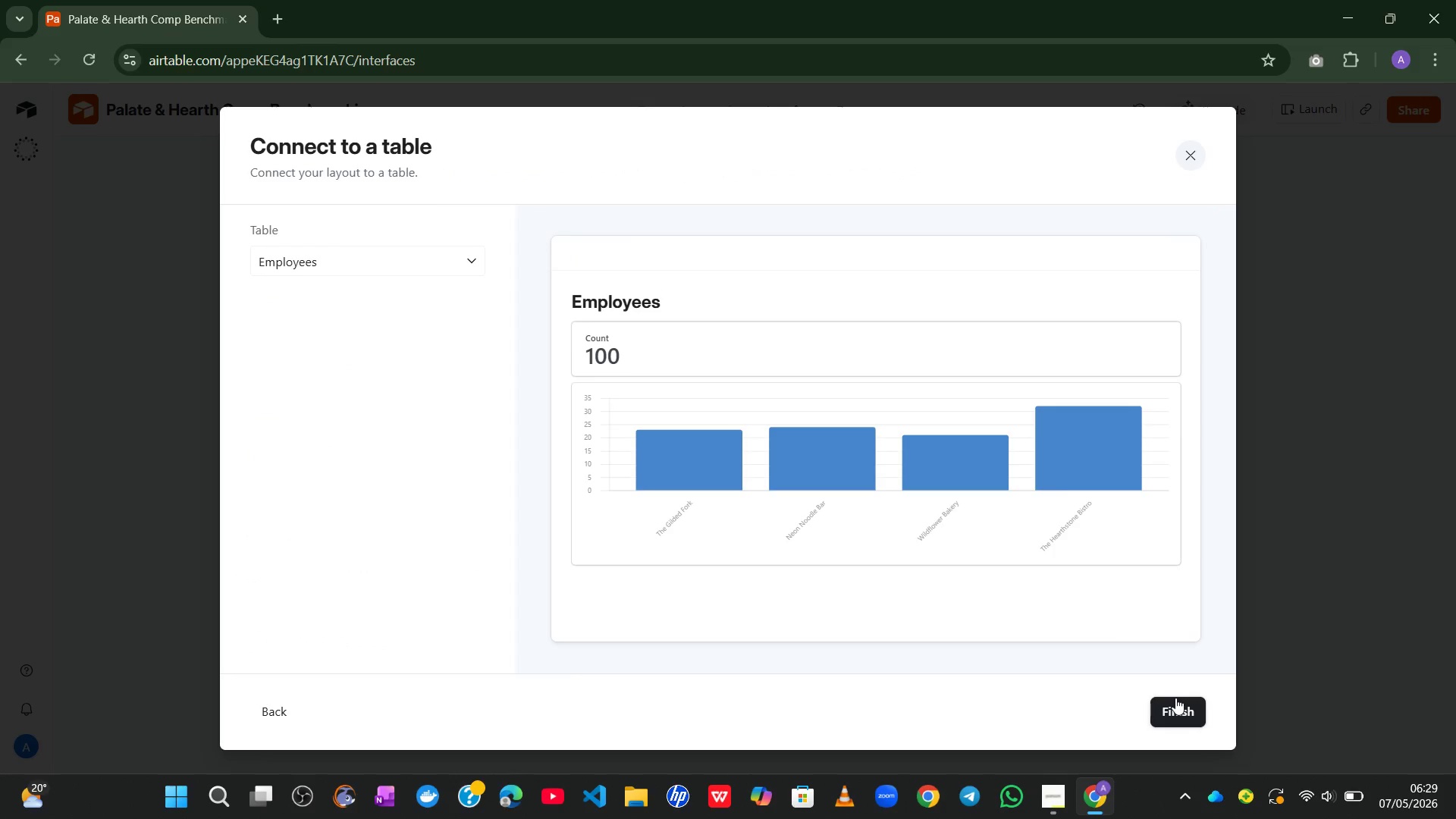 
left_click([1175, 698])
 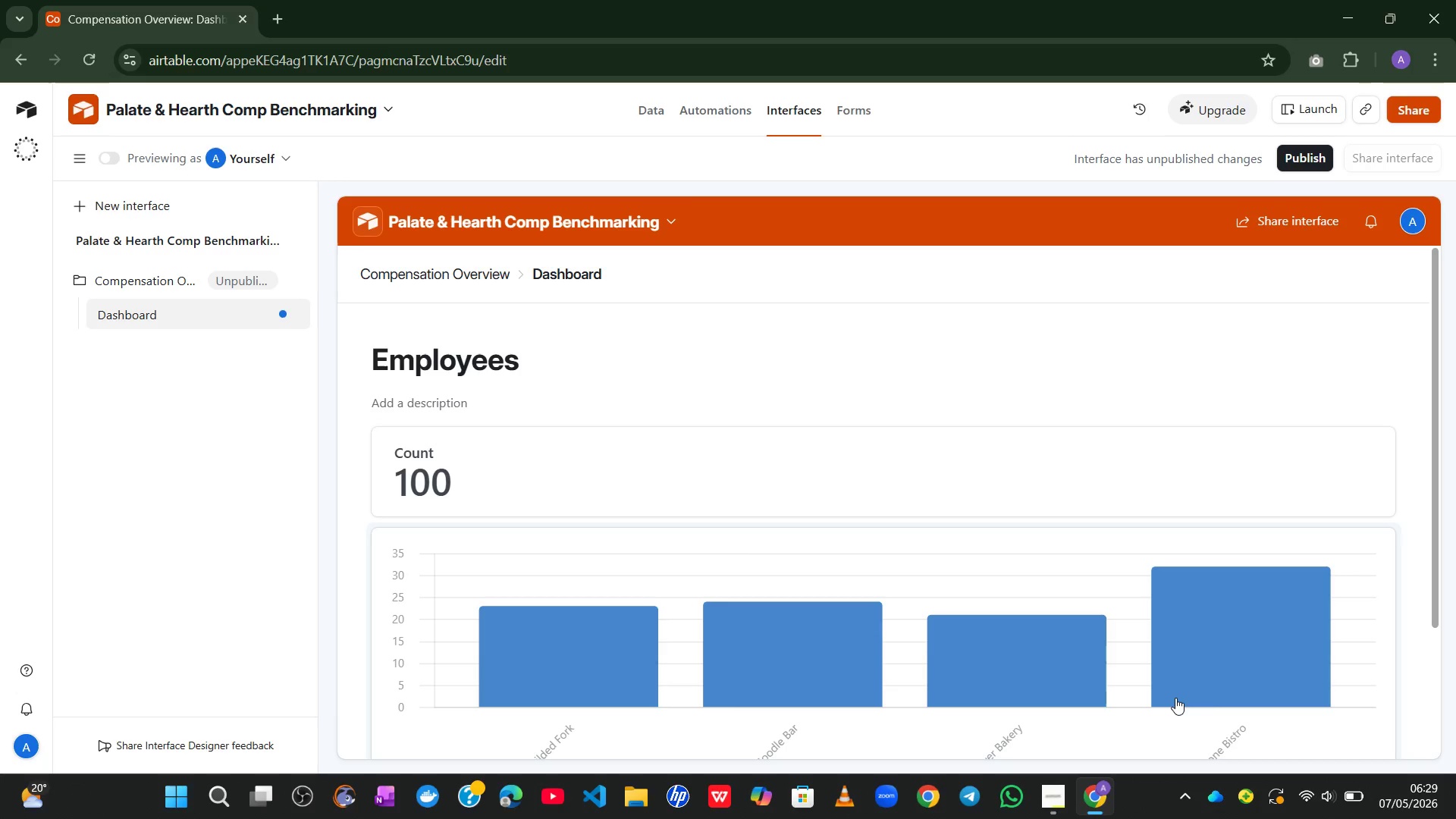 
wait(12.36)
 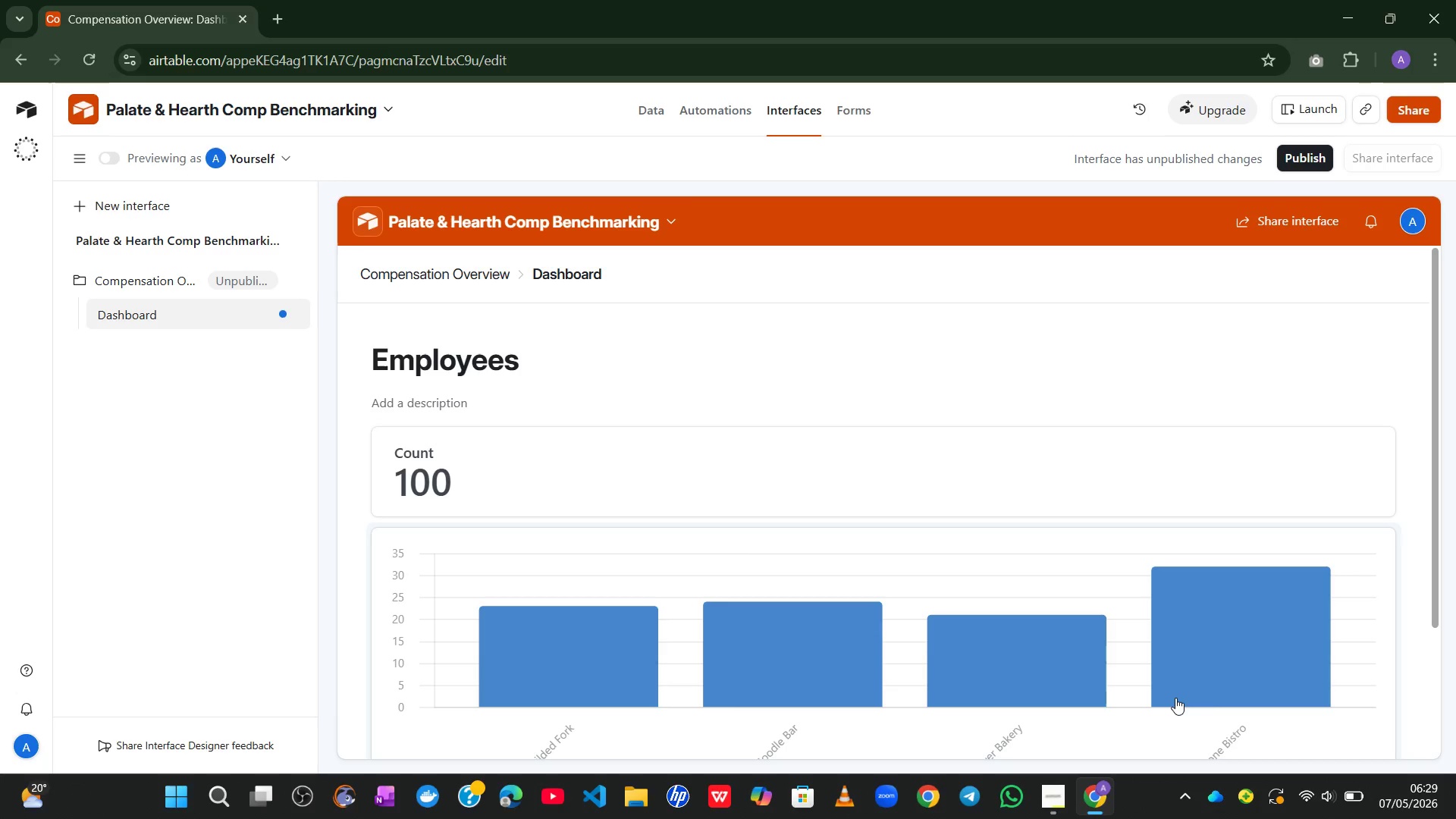 
left_click([905, 483])
 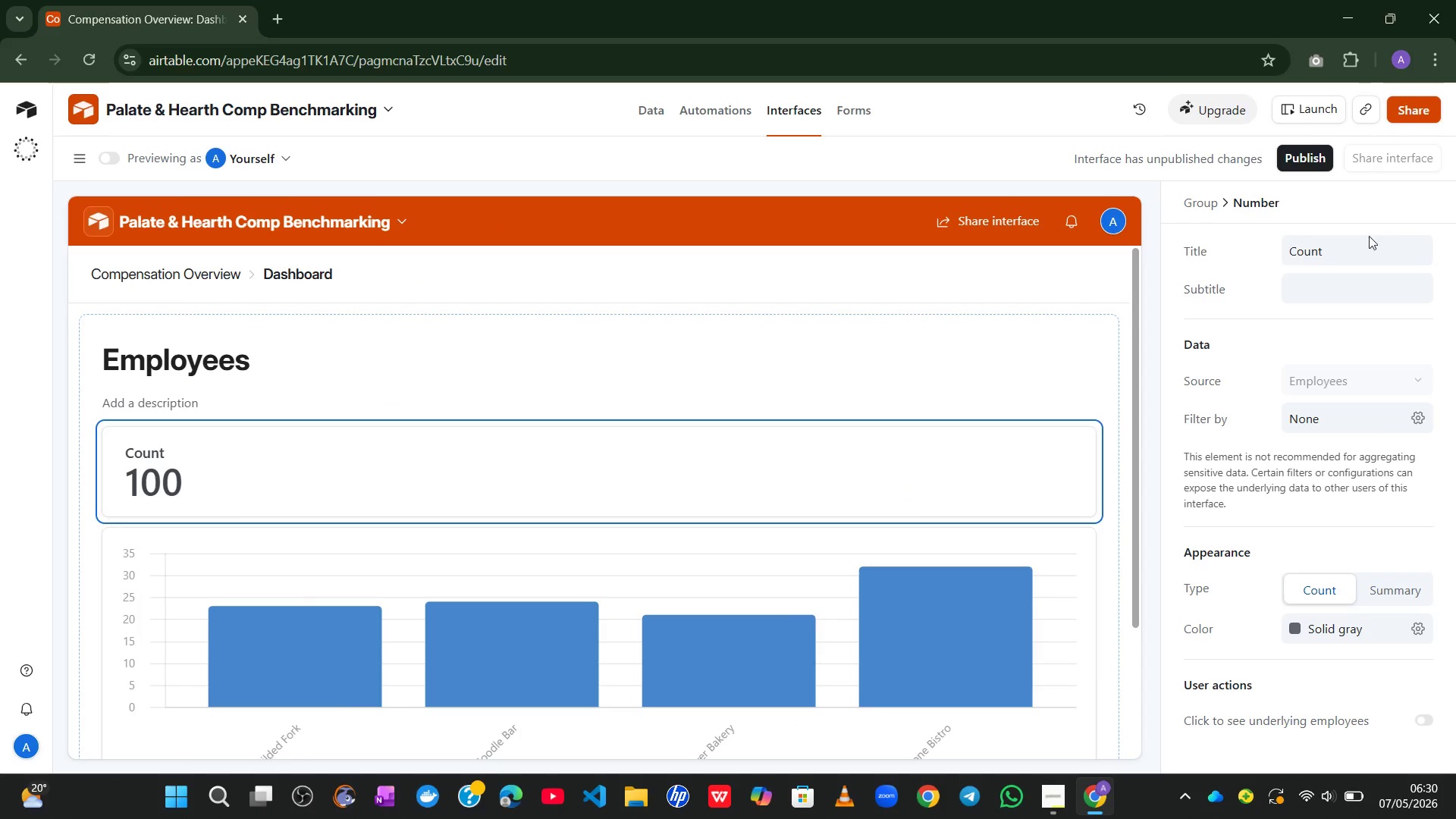 
left_click([1320, 237])
 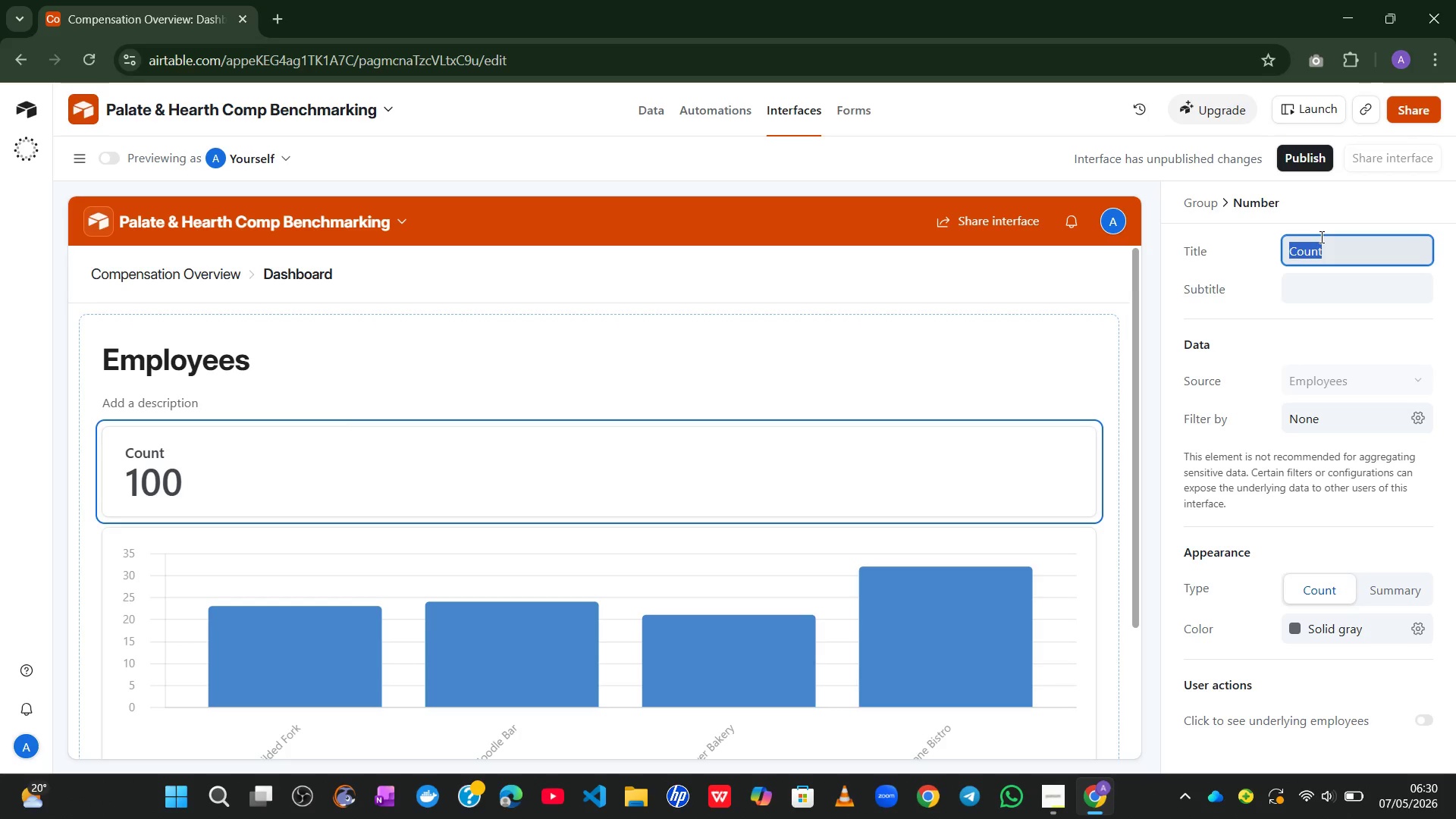 
type(Total Employe)
 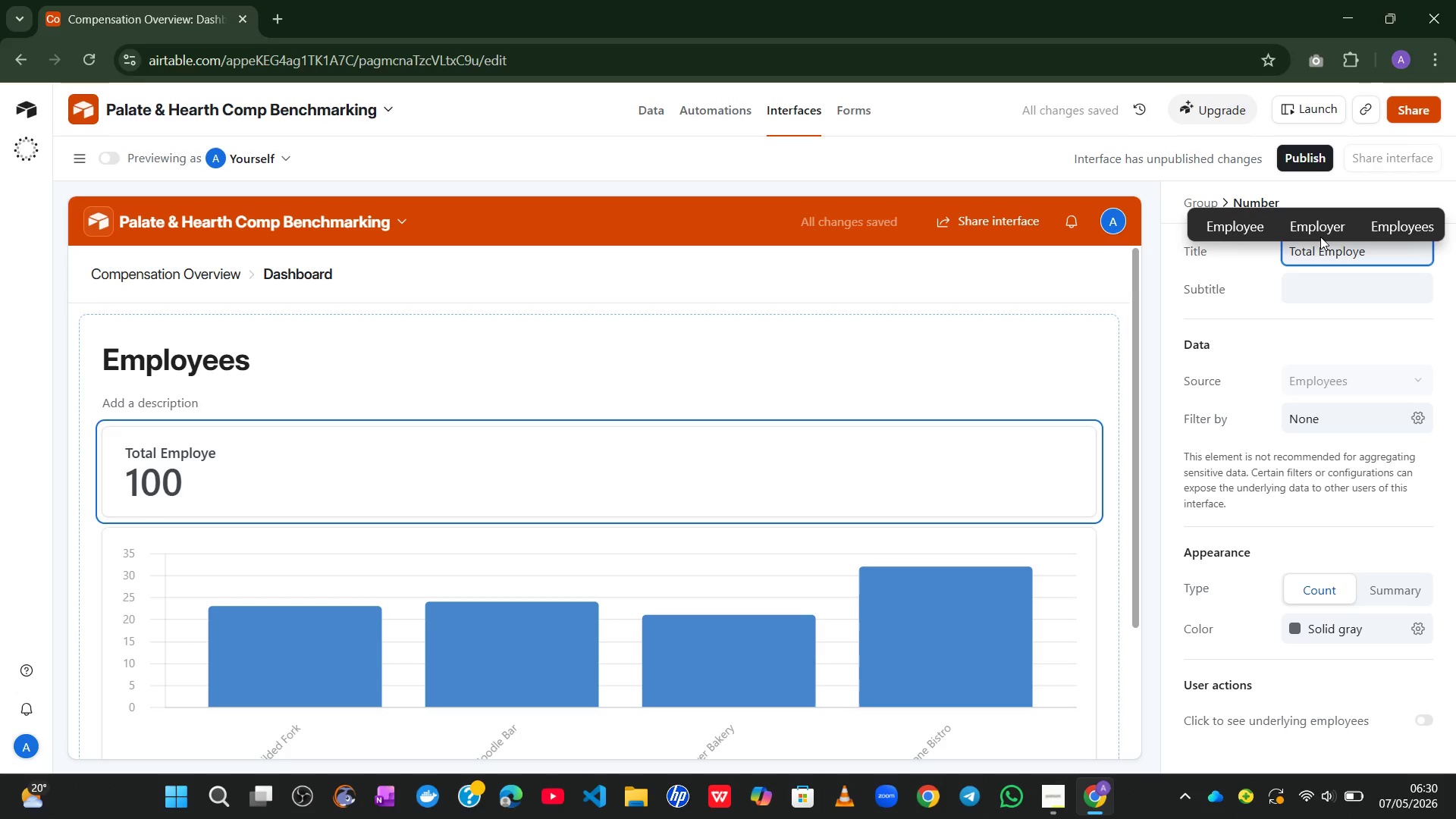 
left_click([1410, 224])
 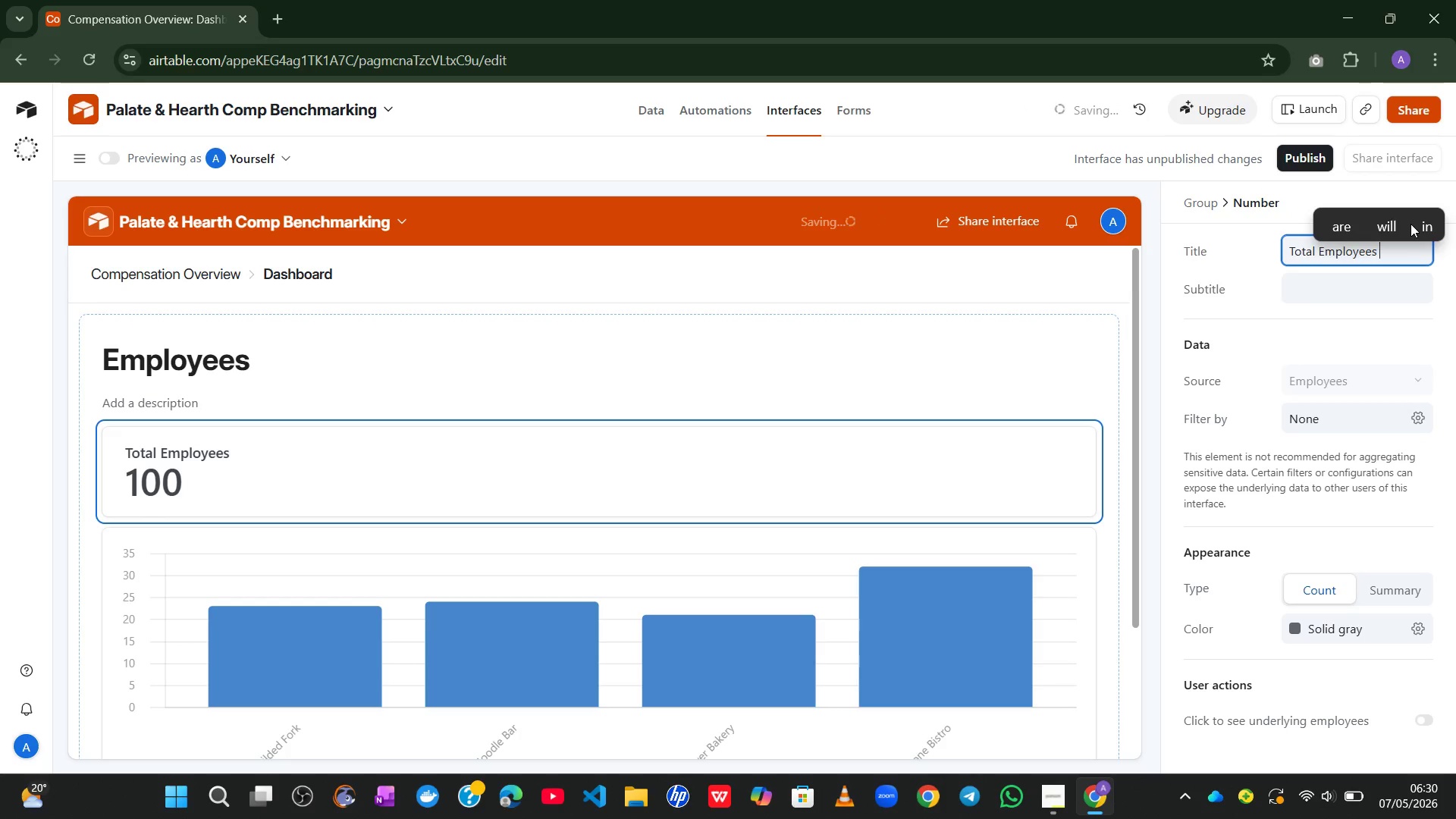 
key(Backspace)
 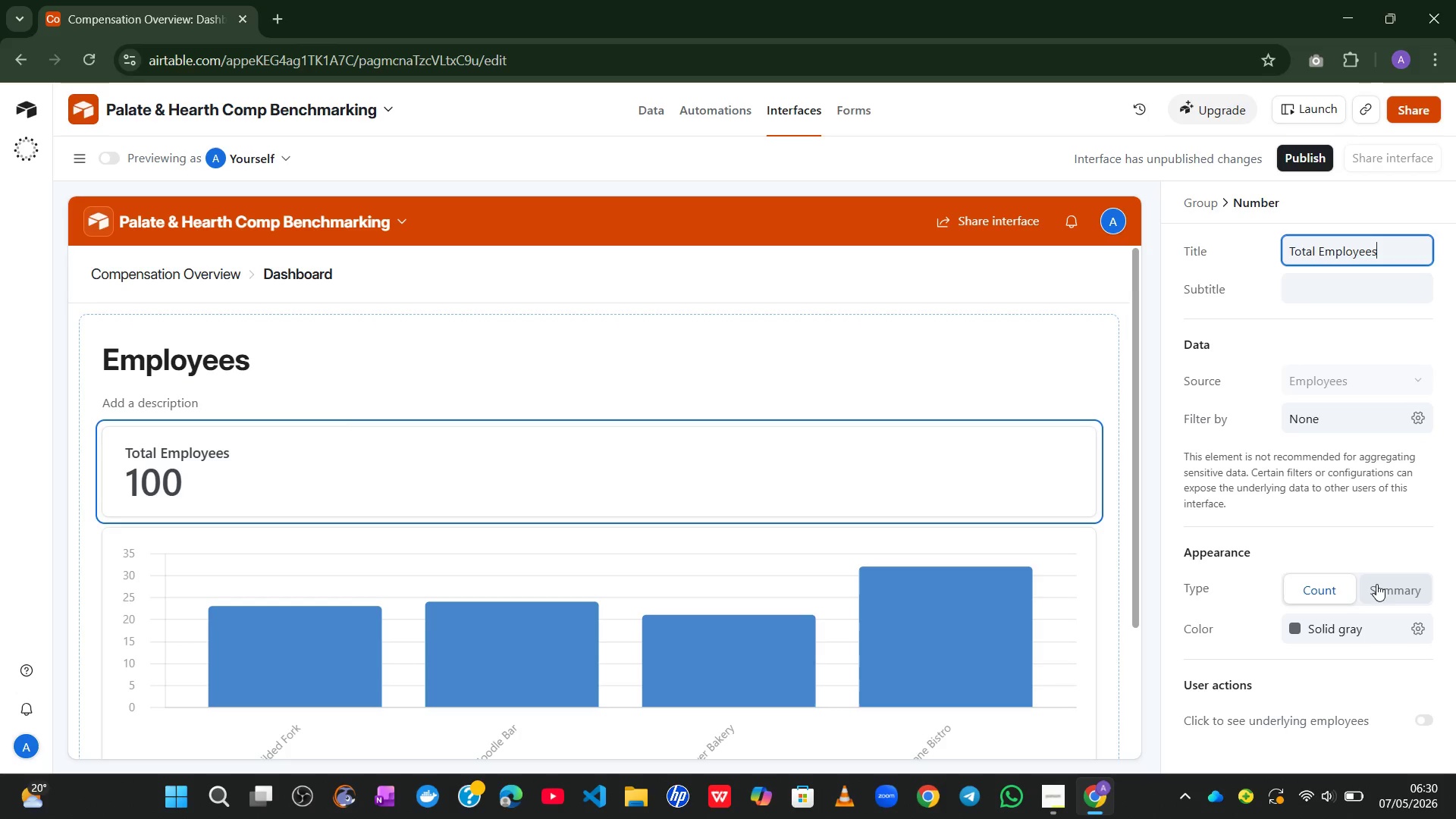 
wait(17.41)
 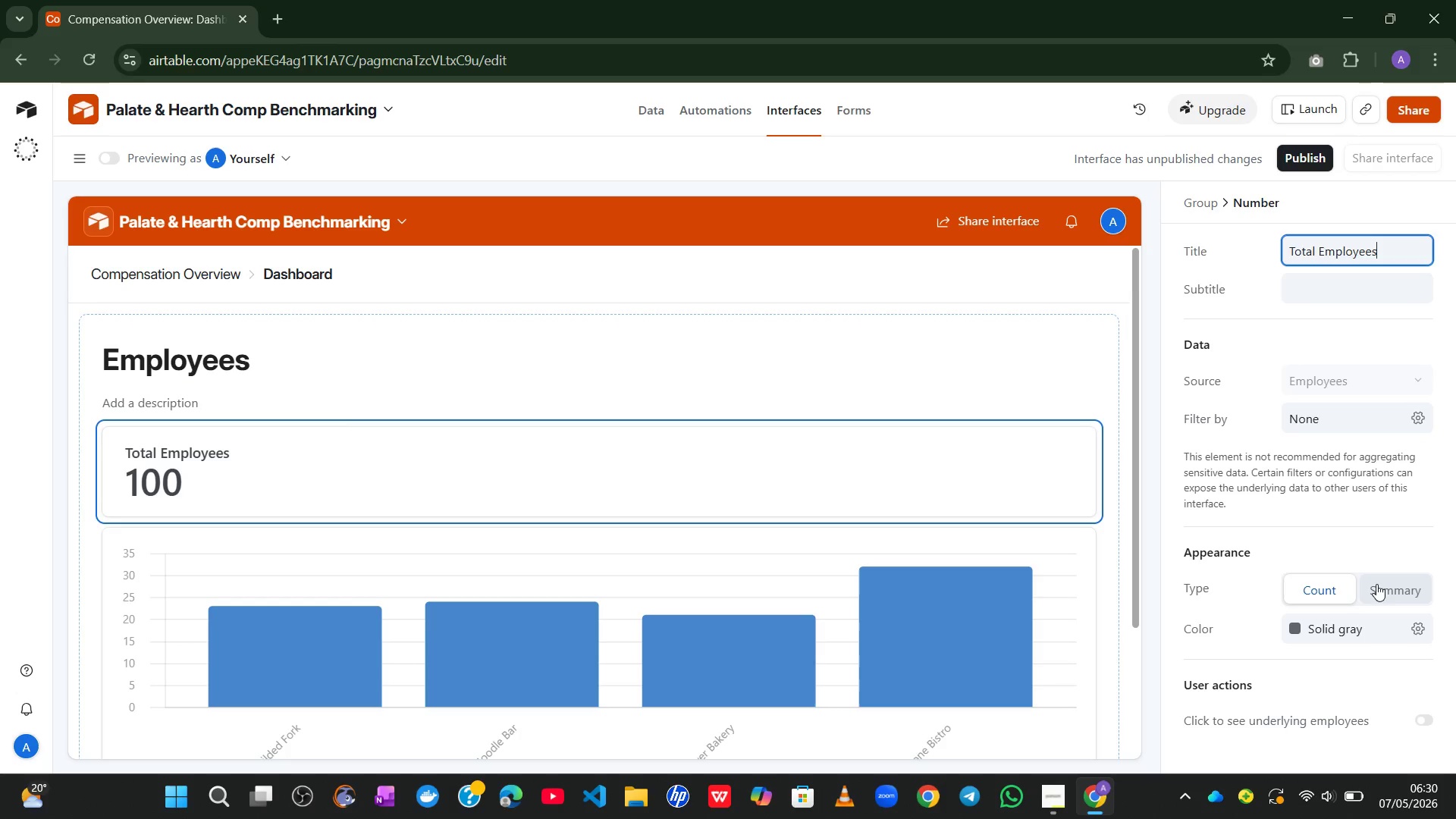 
left_click([1376, 584])
 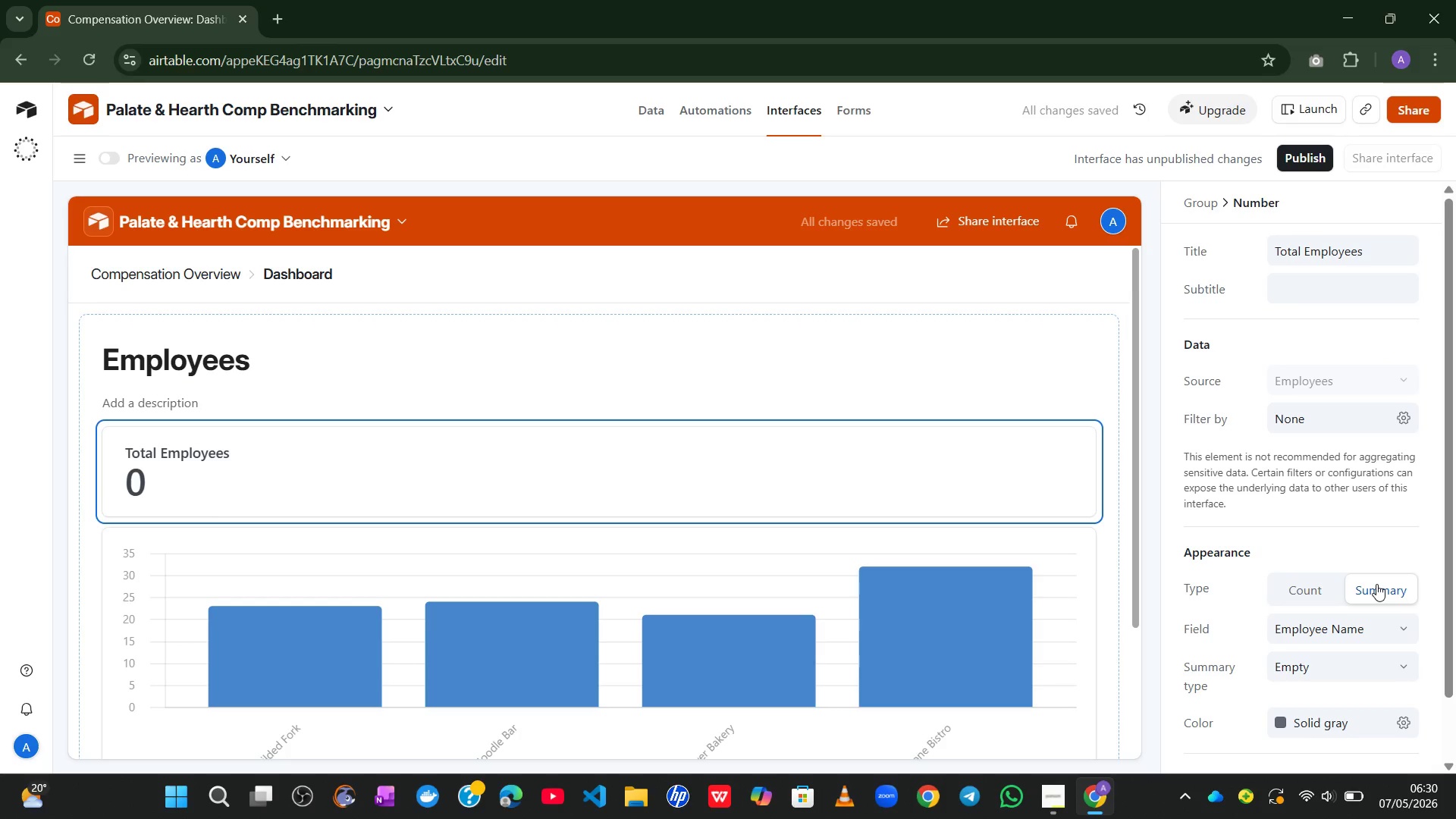 
wait(7.05)
 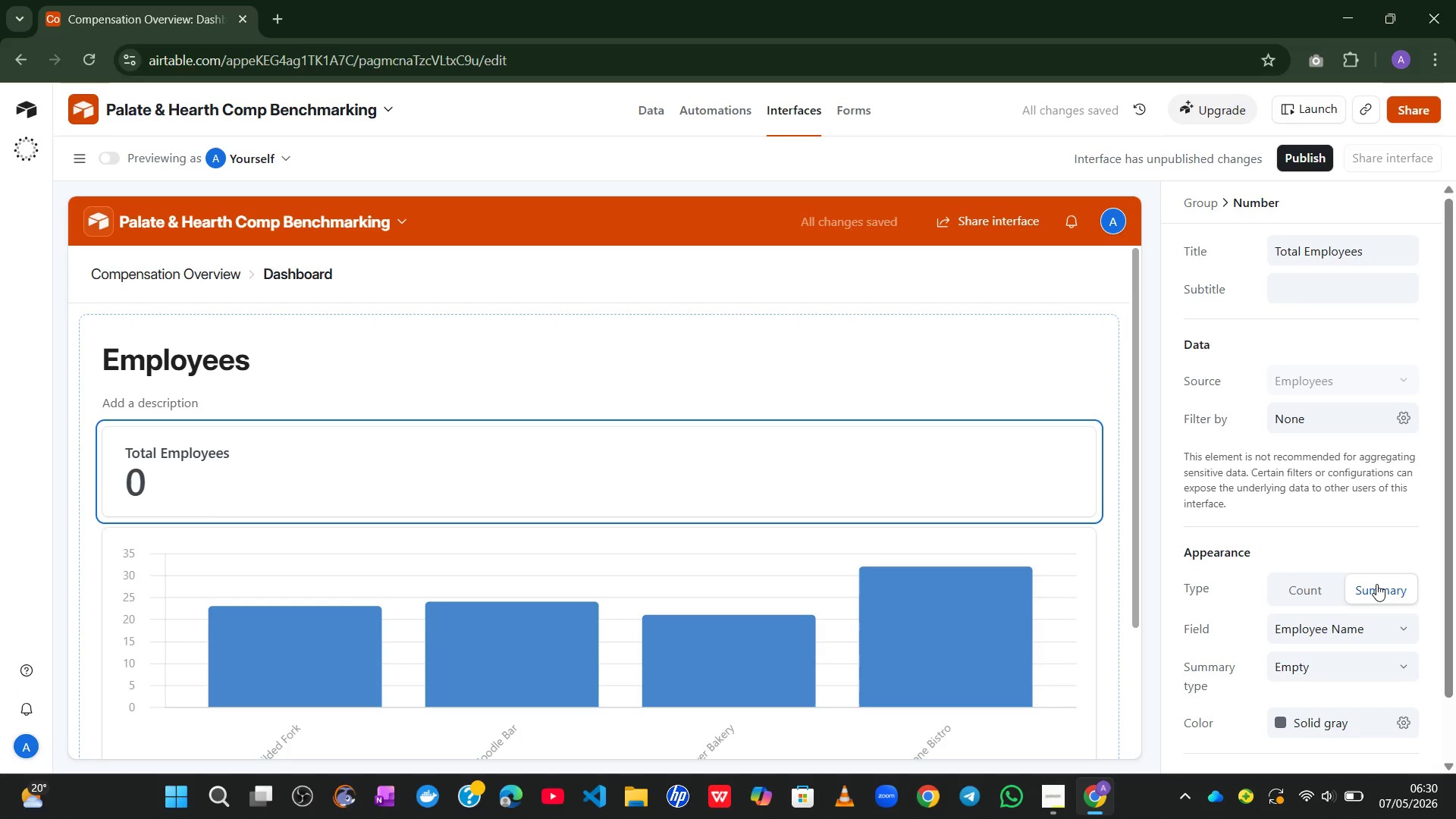 
left_click([1385, 635])
 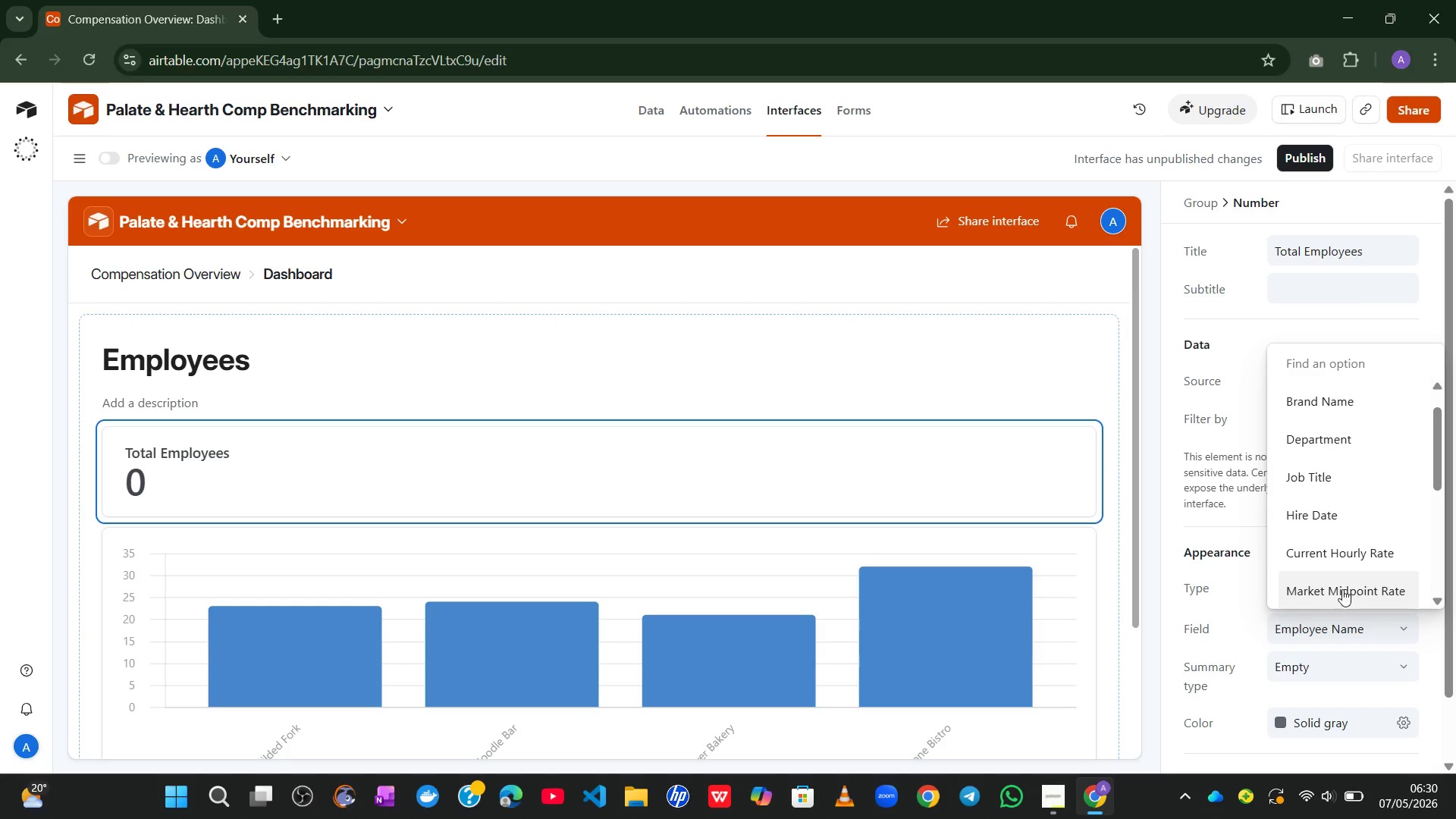 
left_click([1257, 593])
 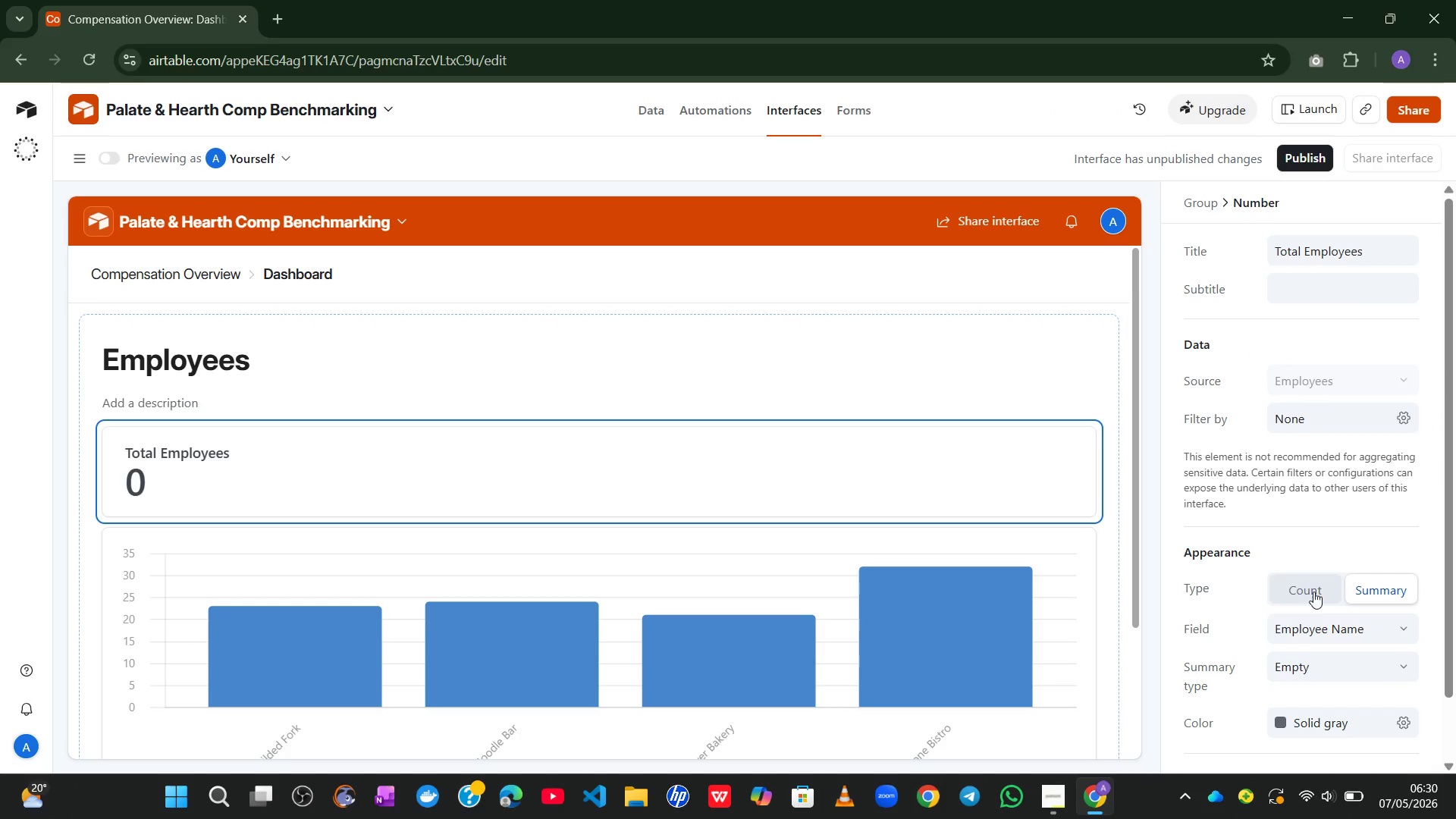 
left_click([1313, 592])
 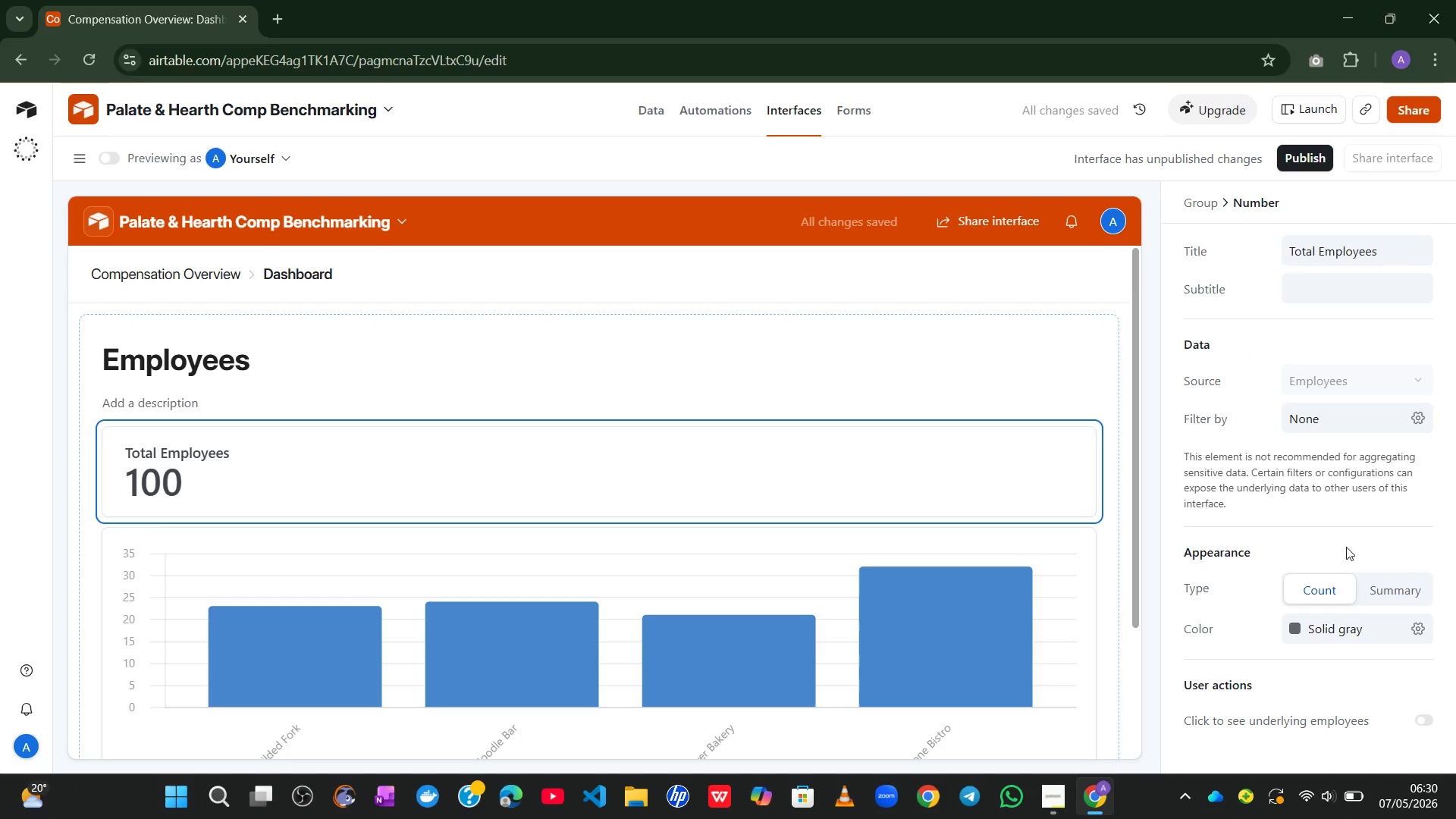 
wait(7.72)
 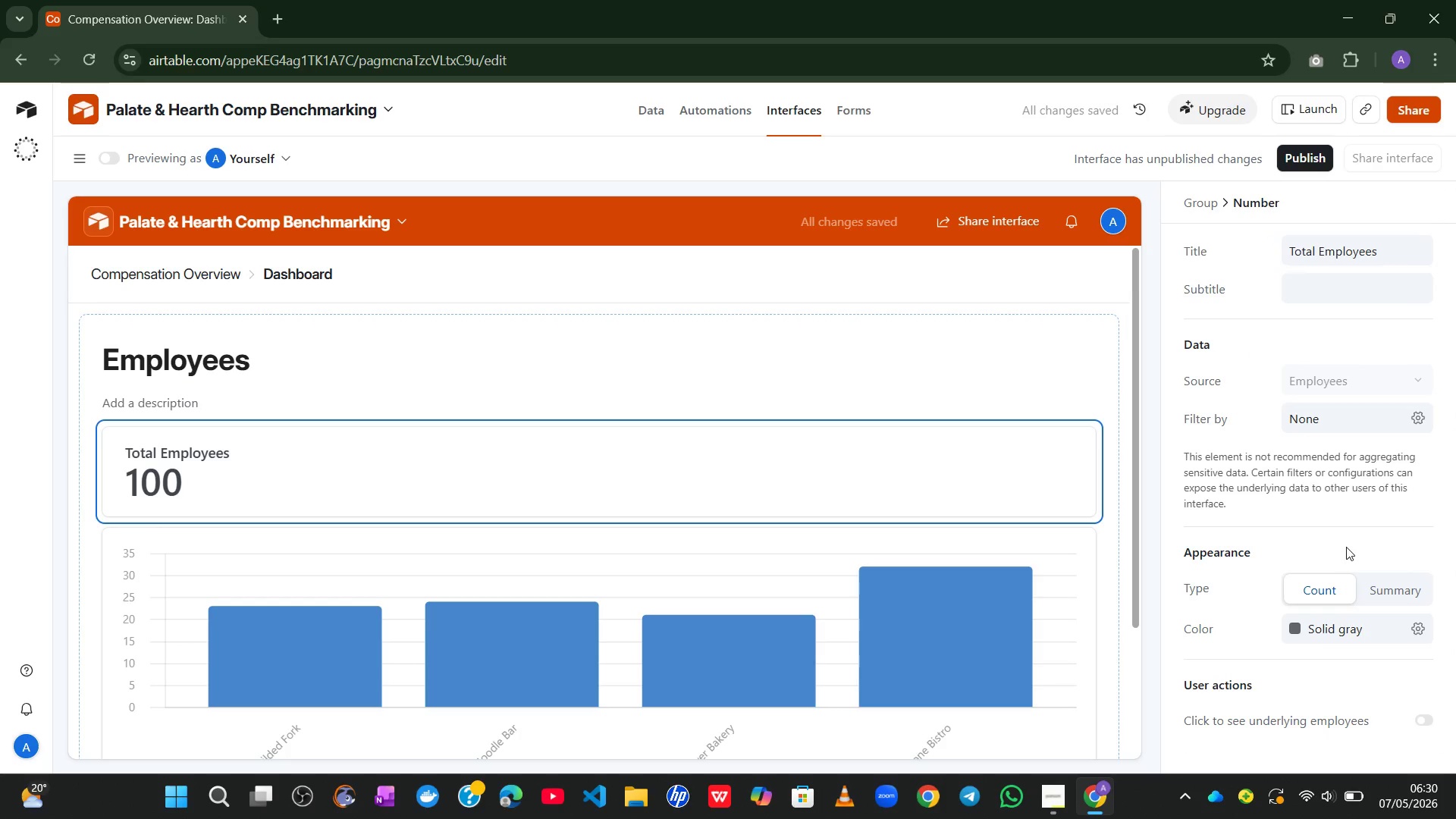 
left_click([1103, 463])
 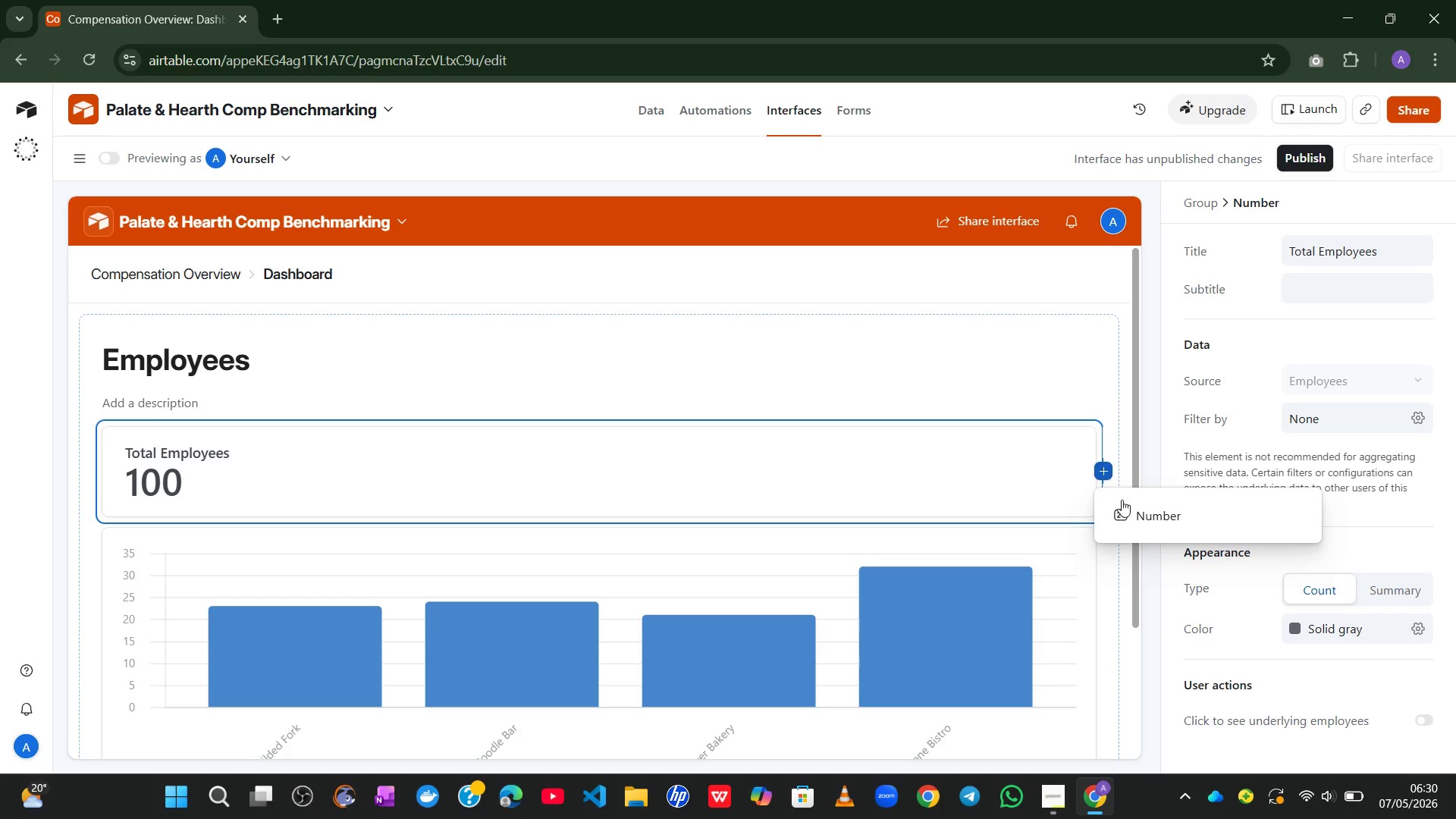 
left_click([1131, 510])
 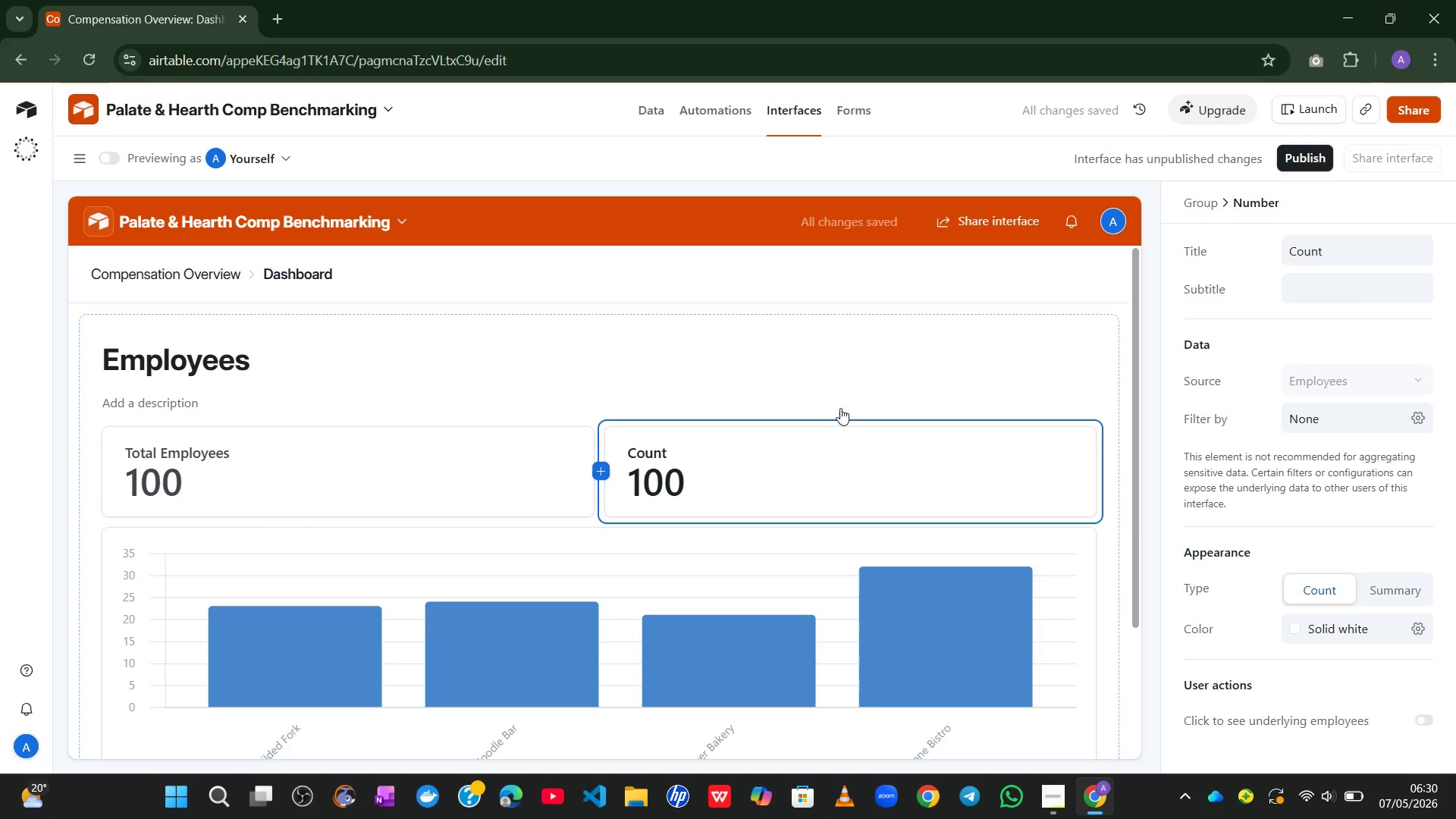 
left_click([777, 457])
 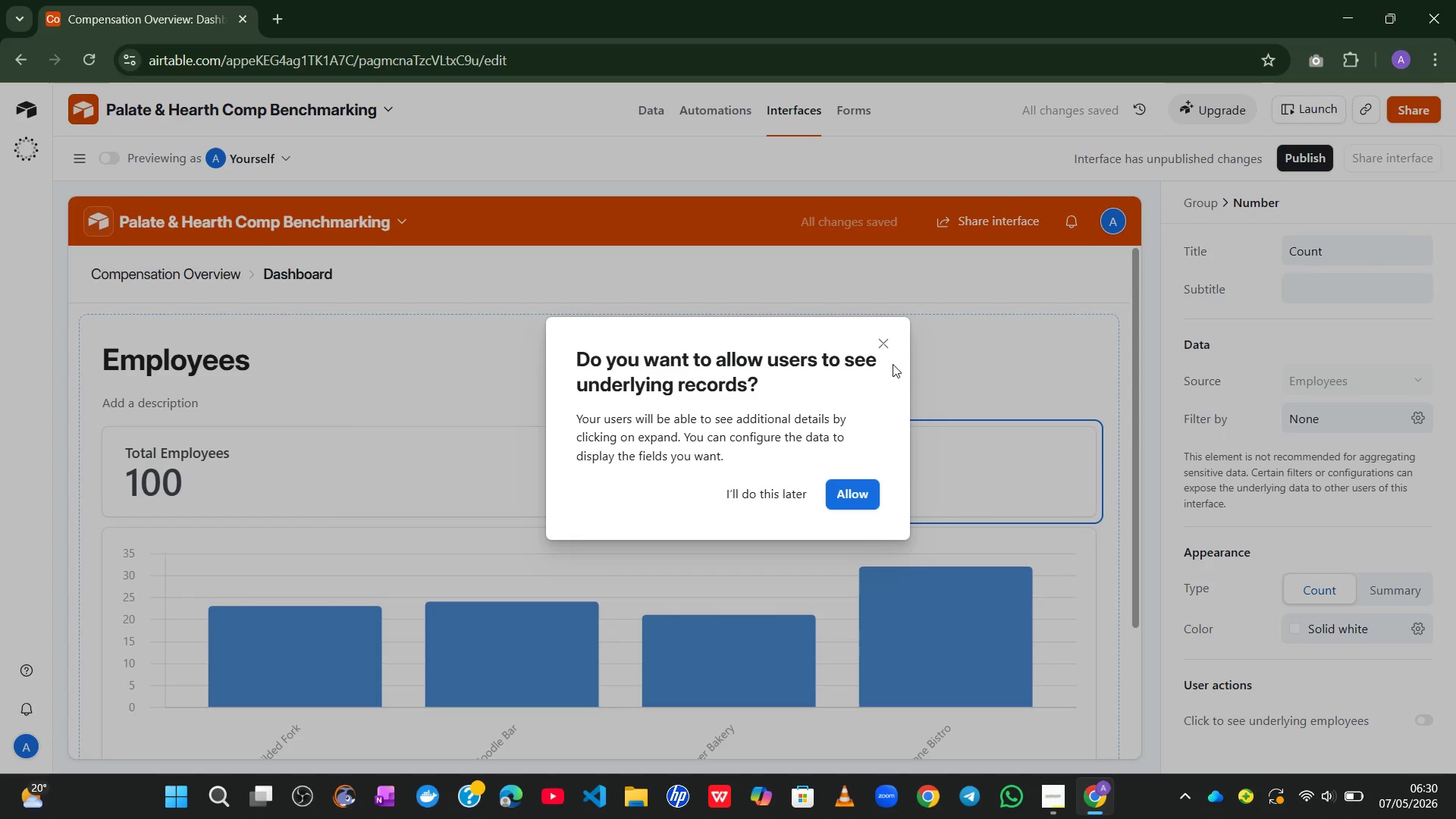 
left_click([888, 348])
 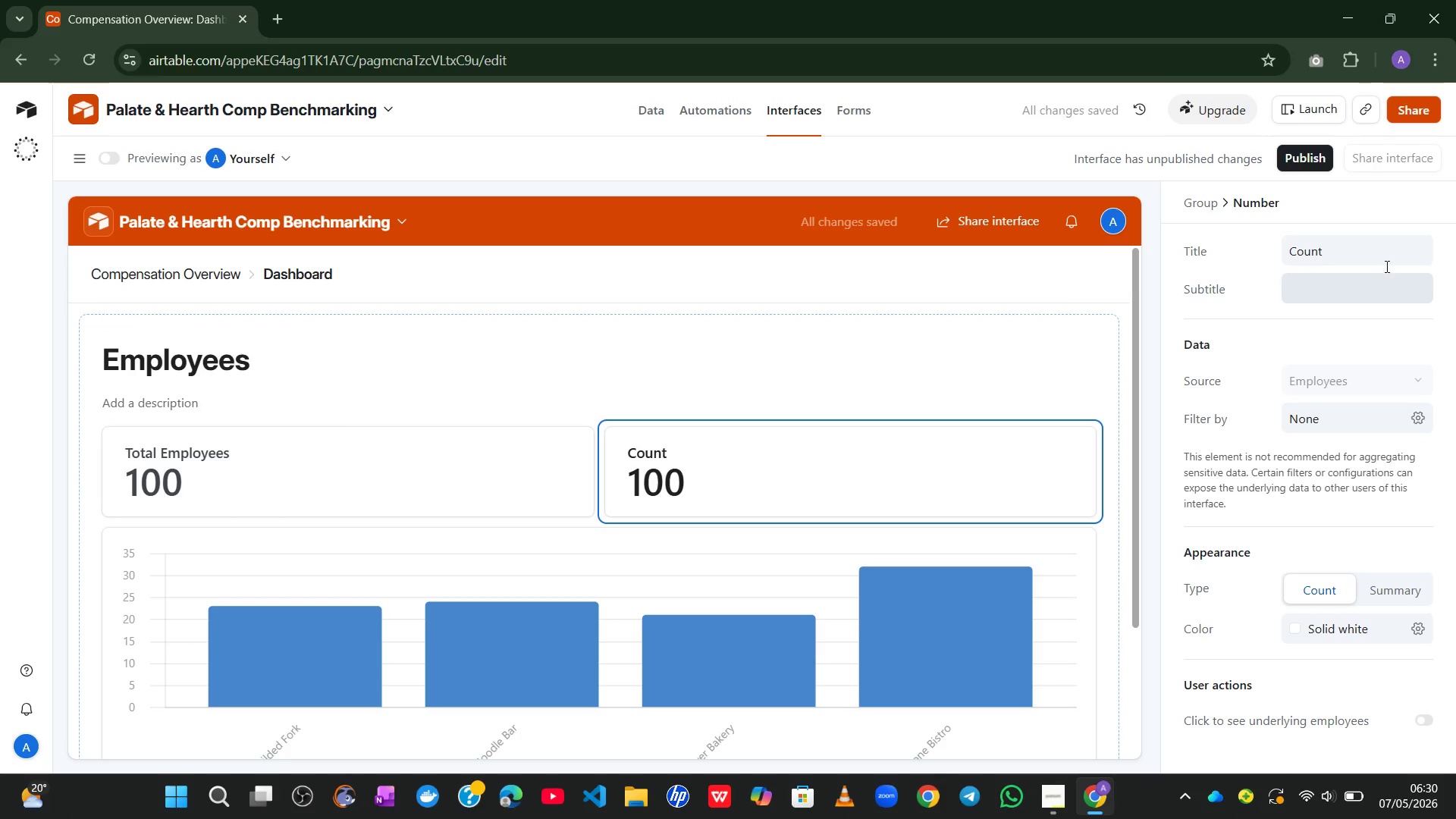 
left_click([1350, 247])
 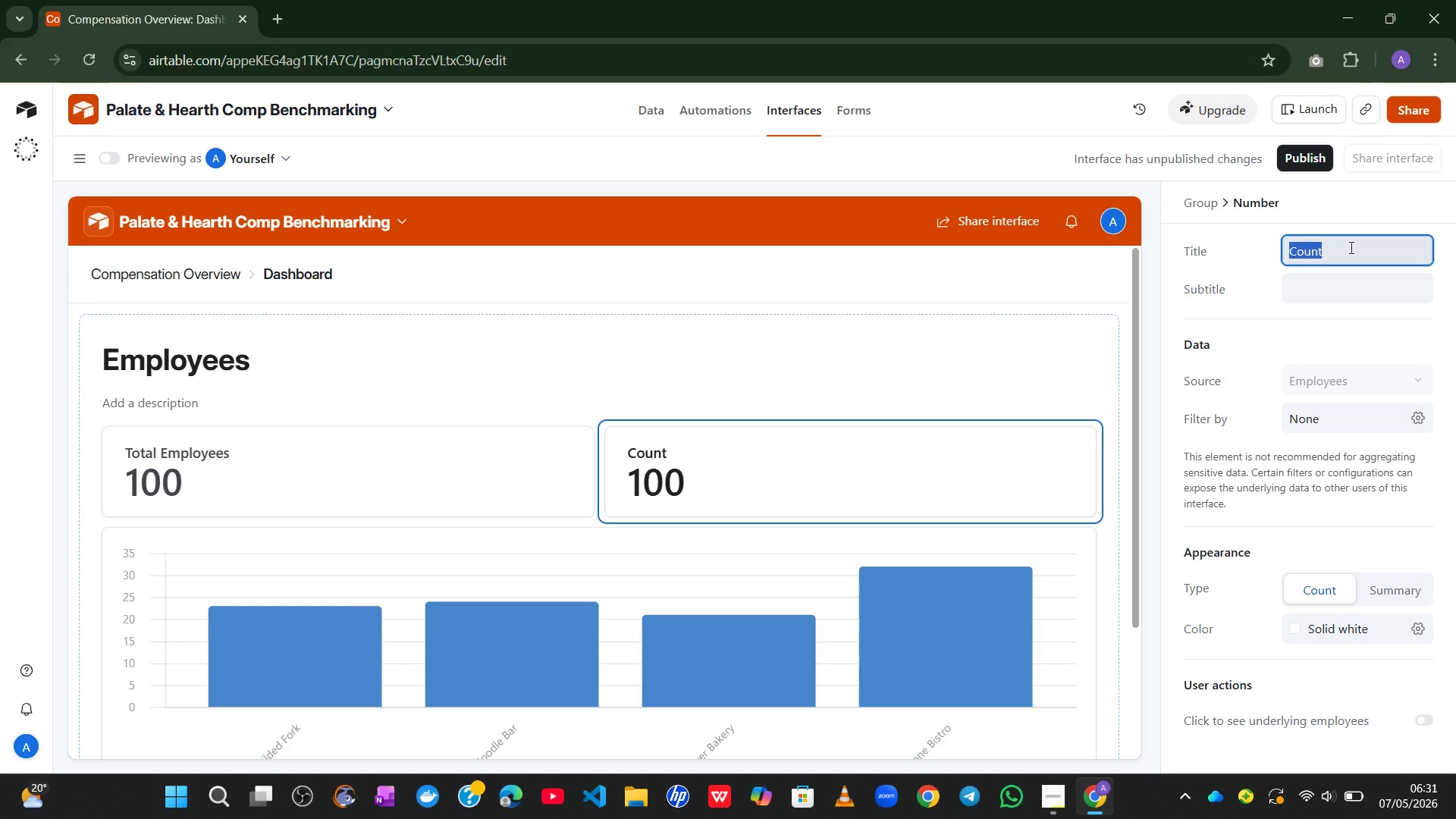 
wait(15.62)
 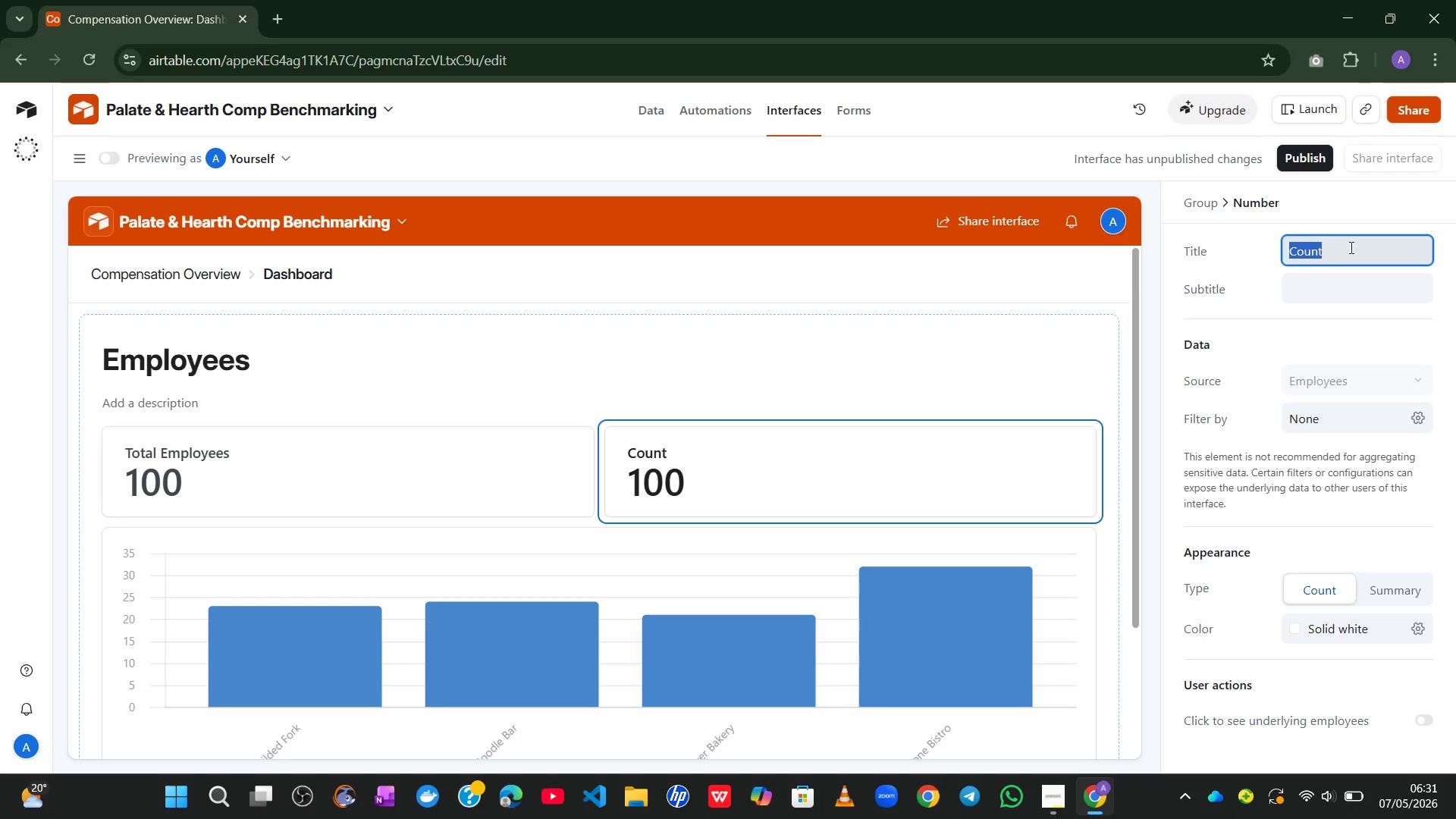 
type(Total mpl)
 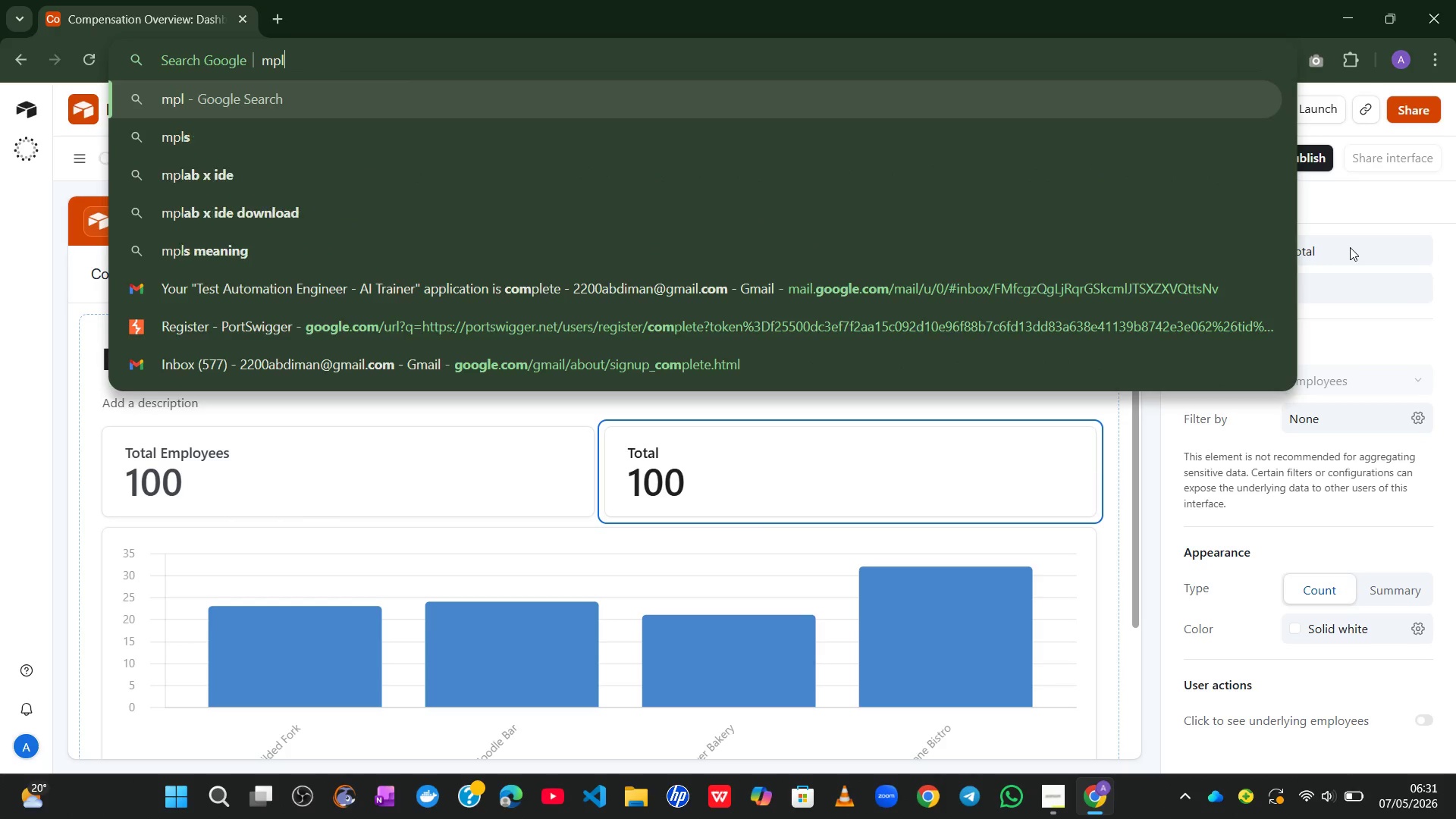 
hold_key(key=ControlLeft, duration=12.89)
 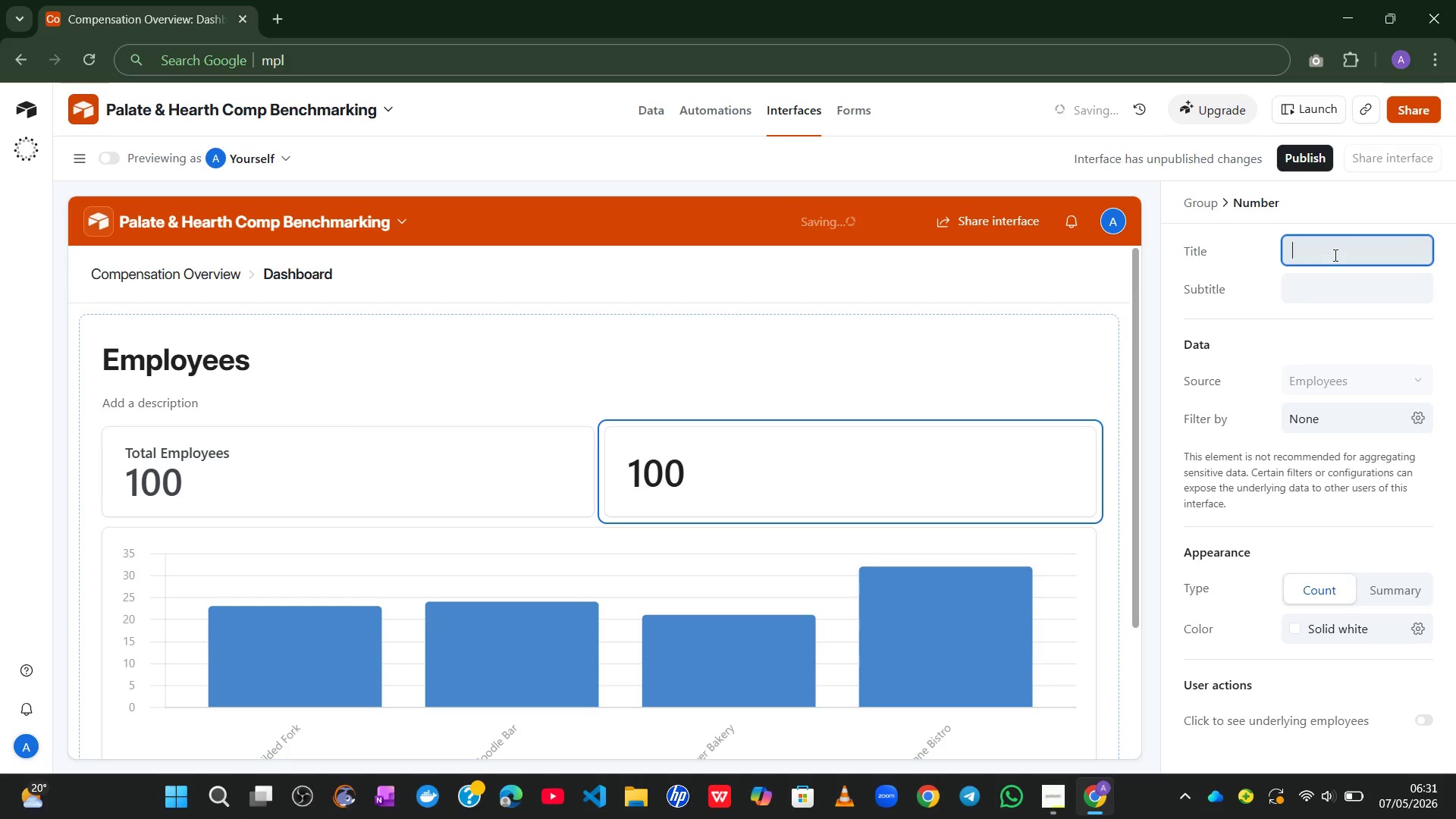 
hold_key(key=E, duration=16.67)
 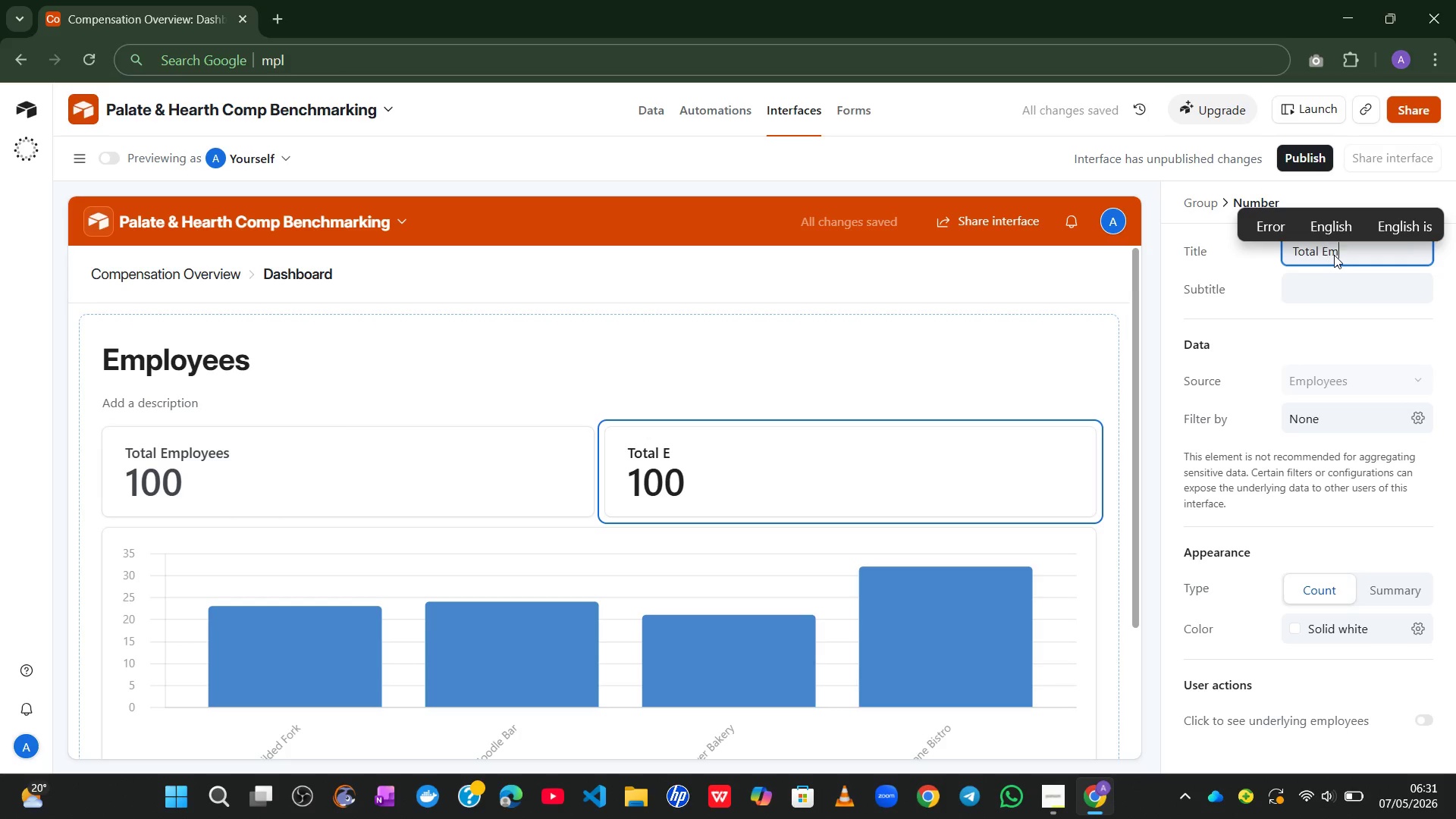 
left_click([1423, 220])
 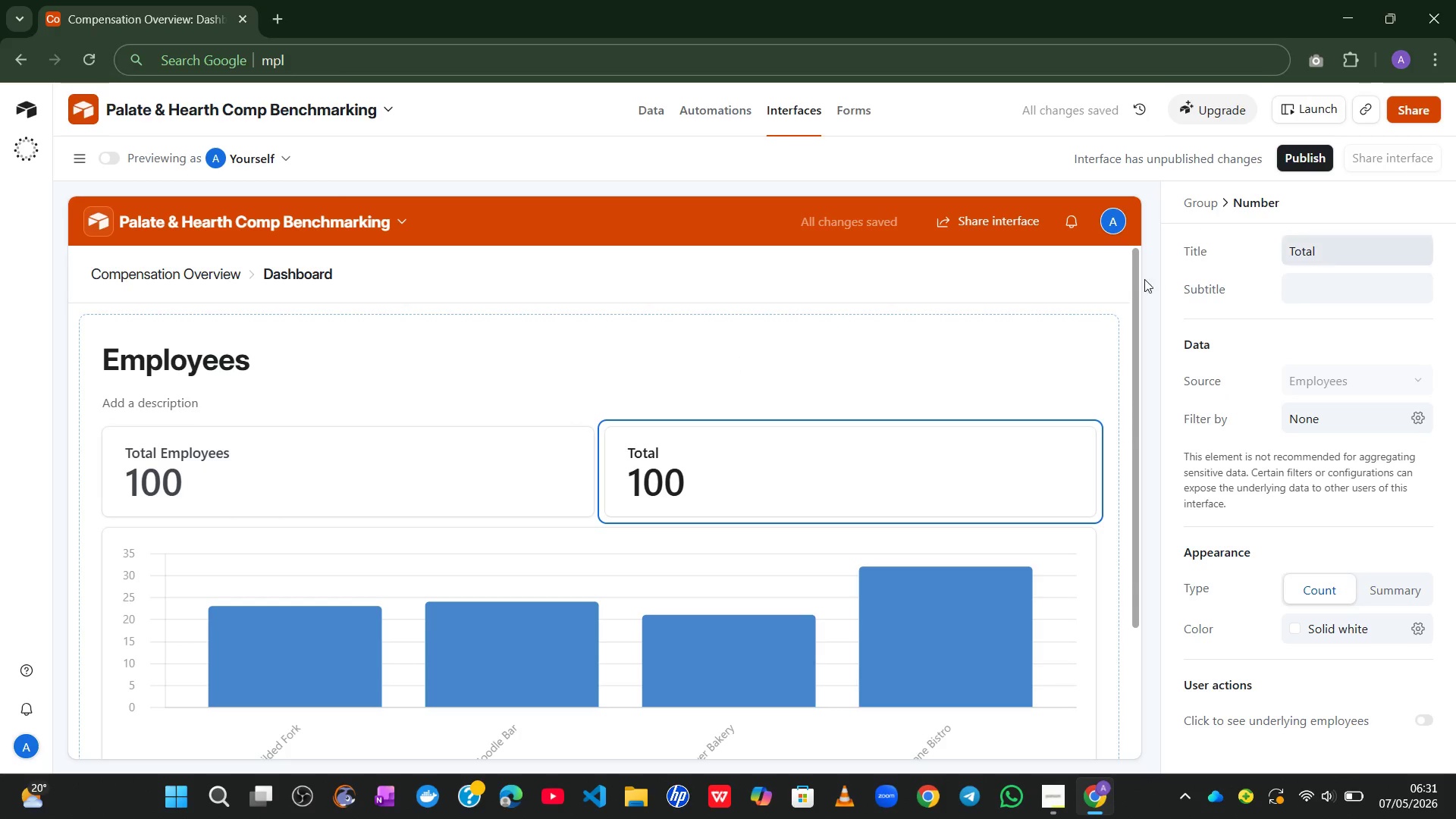 
left_click([1334, 255])
 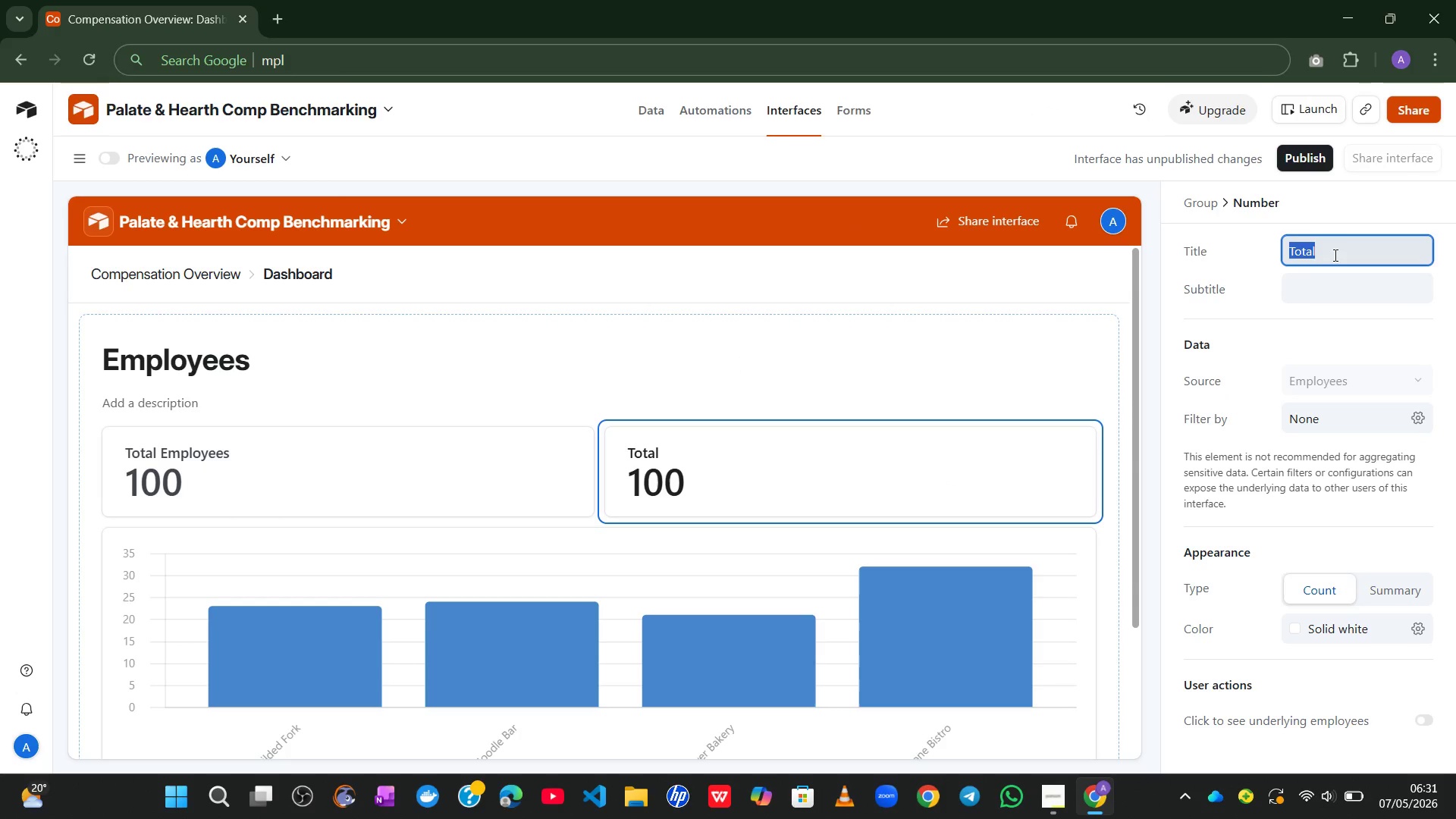 
type( Total mpl)
 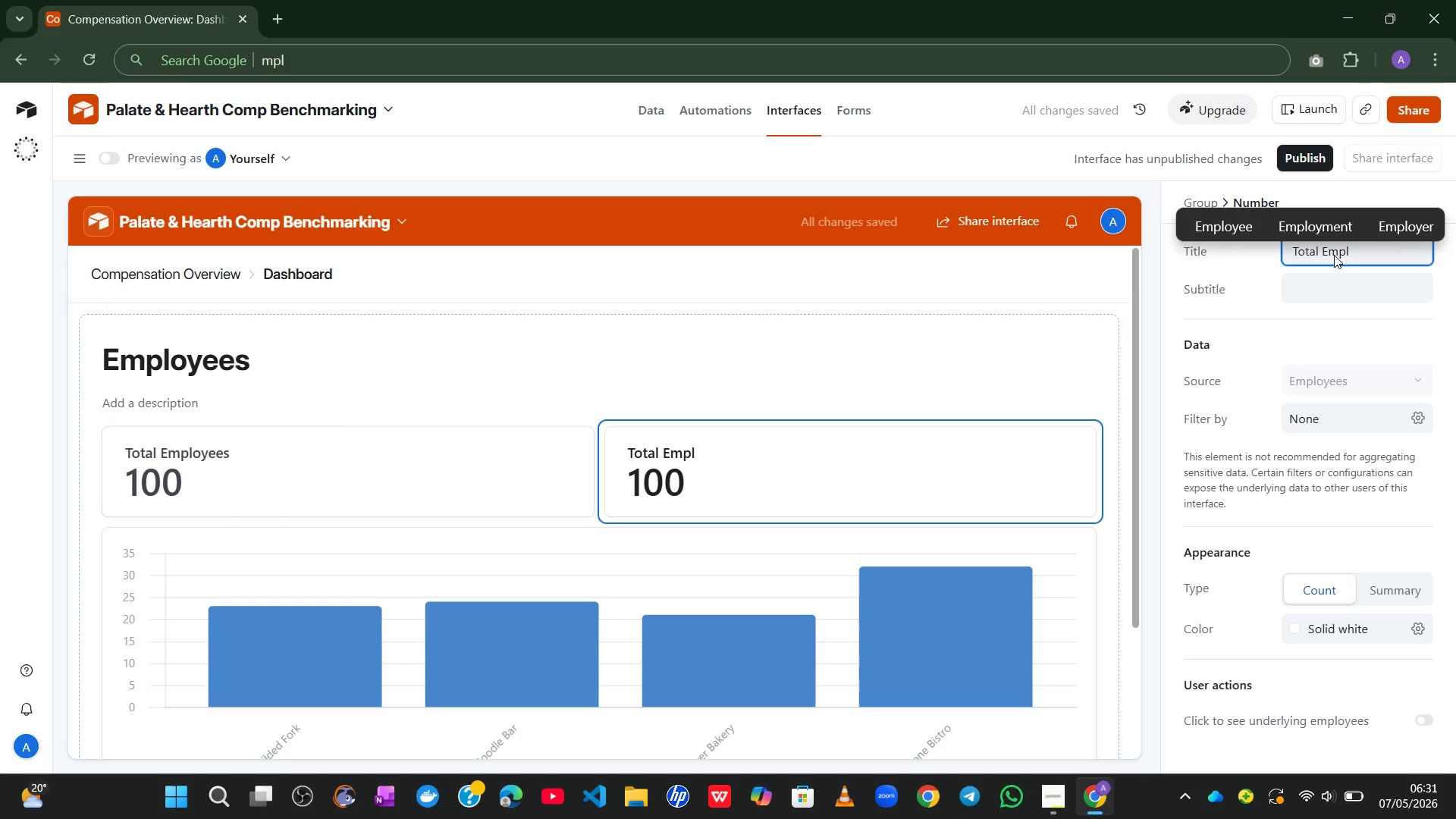 
left_click([1241, 222])
 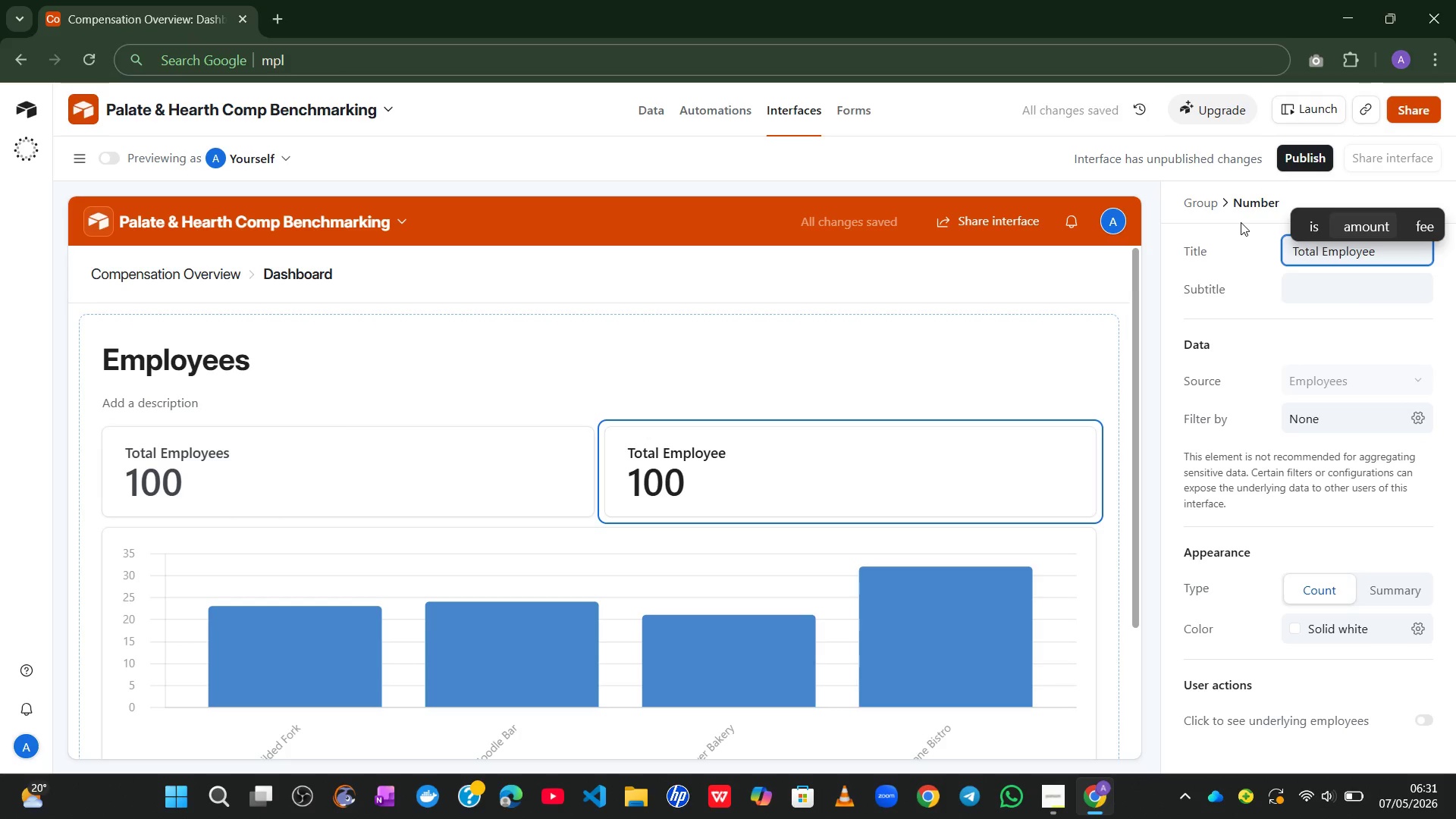 
key(Backspace)
 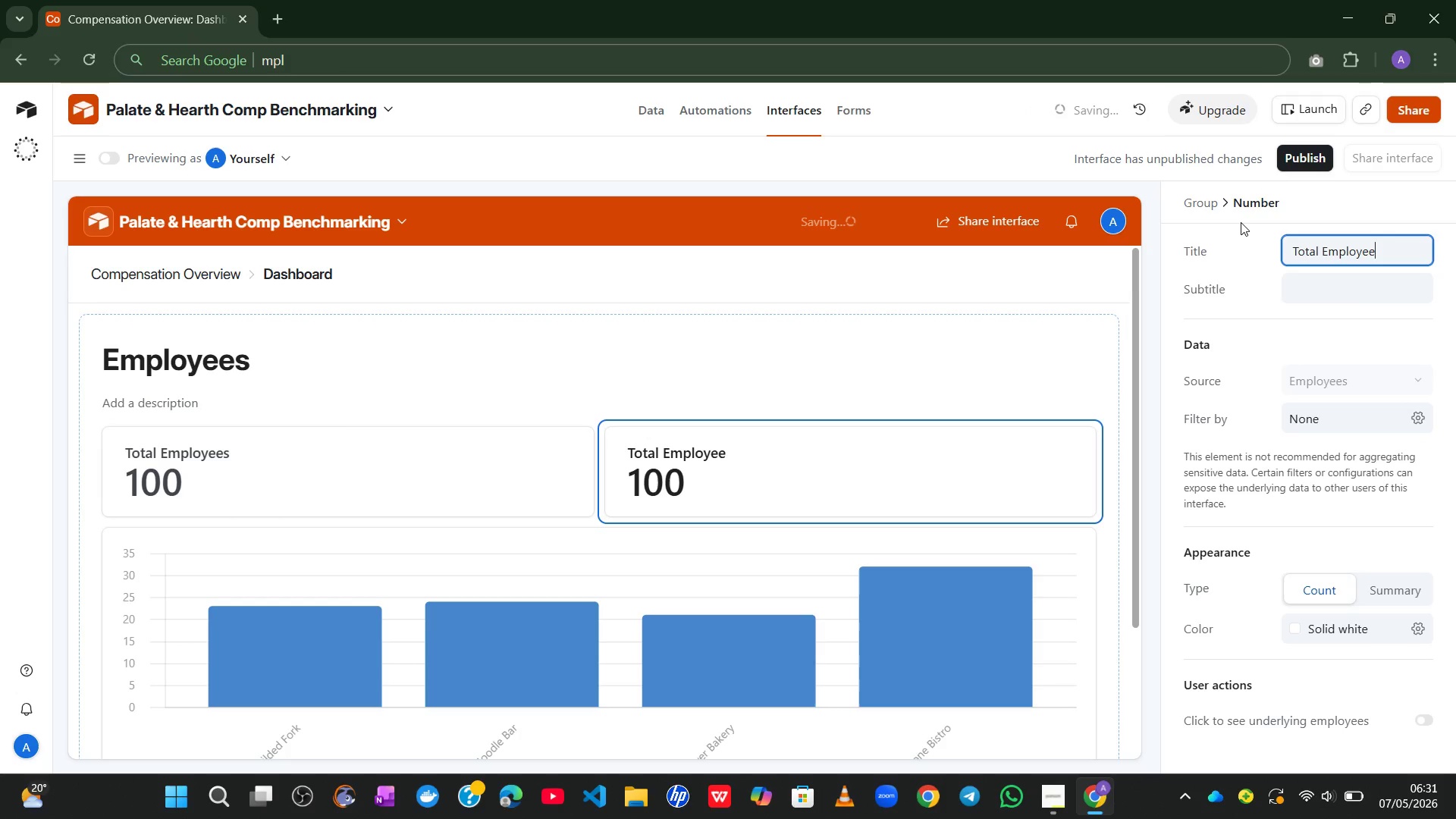 
key(S)
 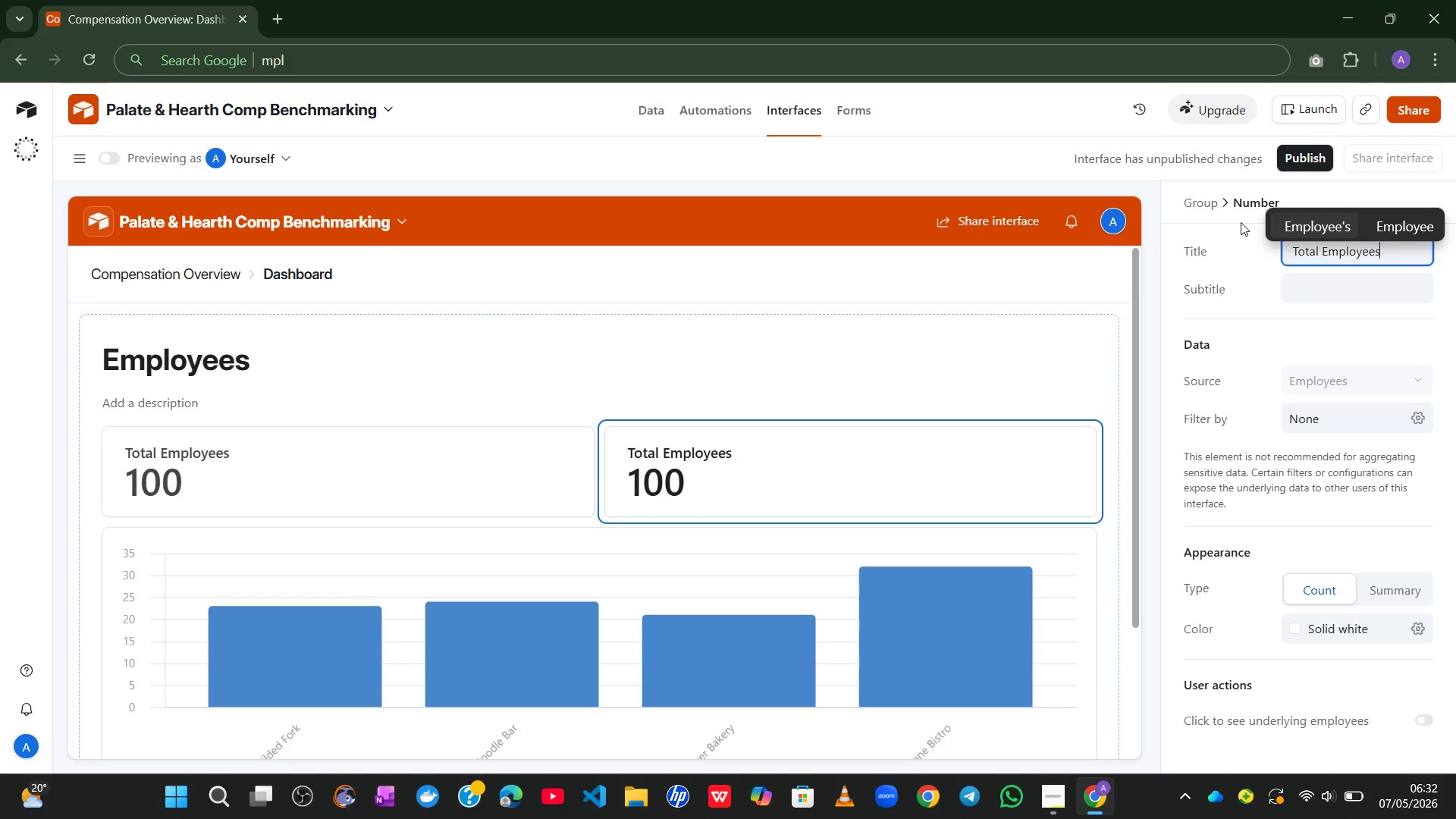 
wait(29.42)
 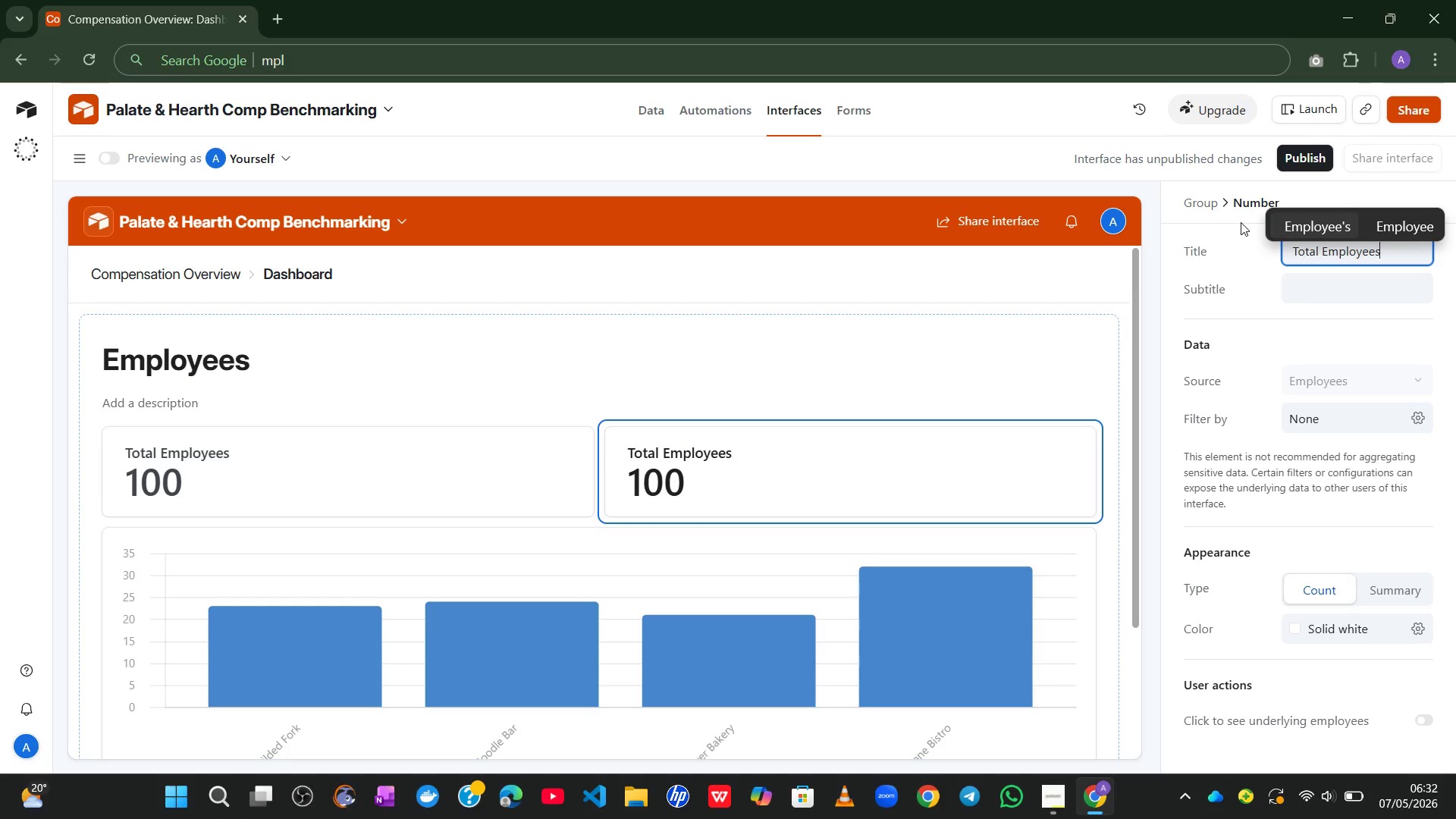 
key(Control+ControlLeft)
 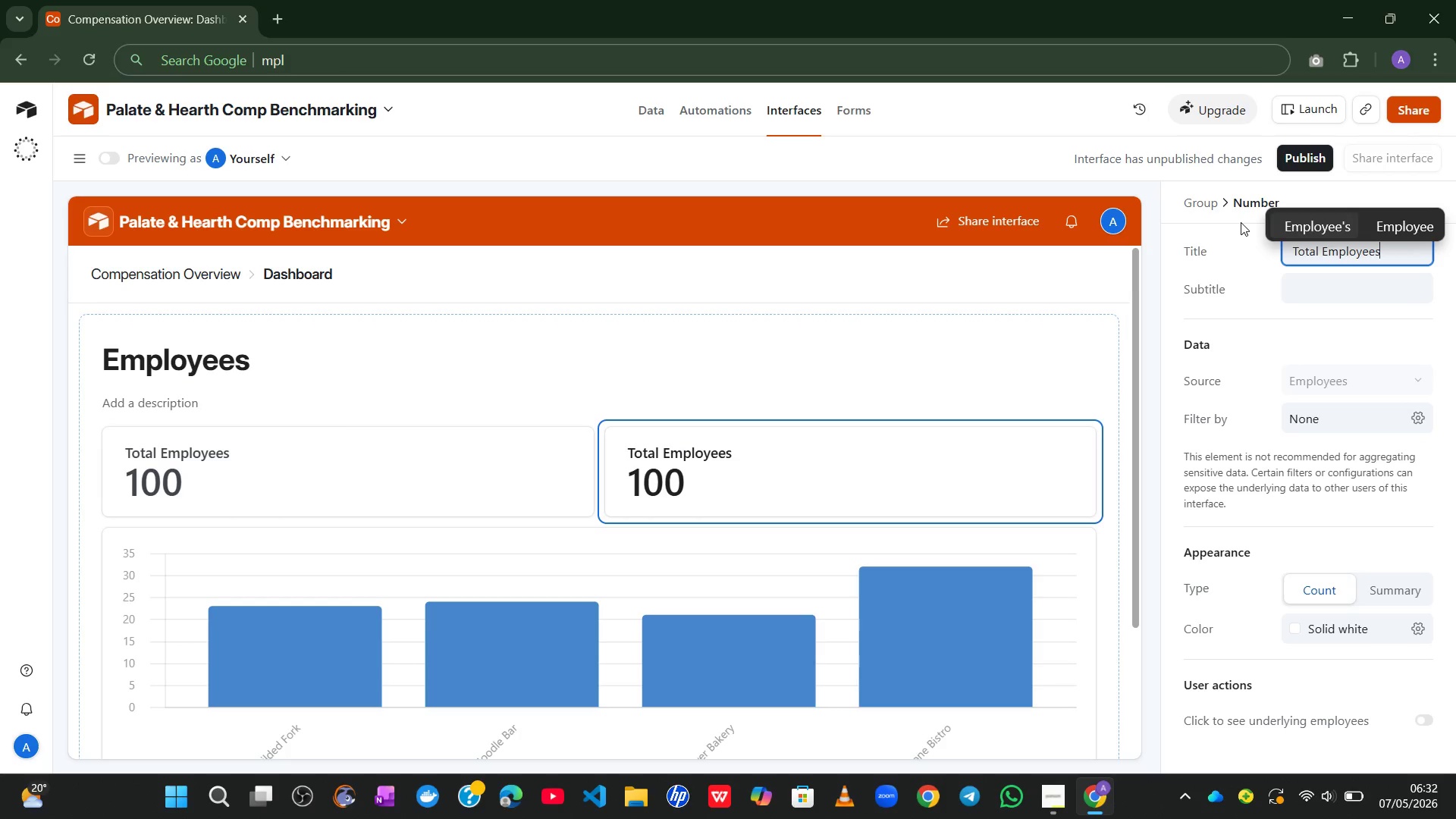 
hold_key(key=ControlLeft, duration=0.5)
 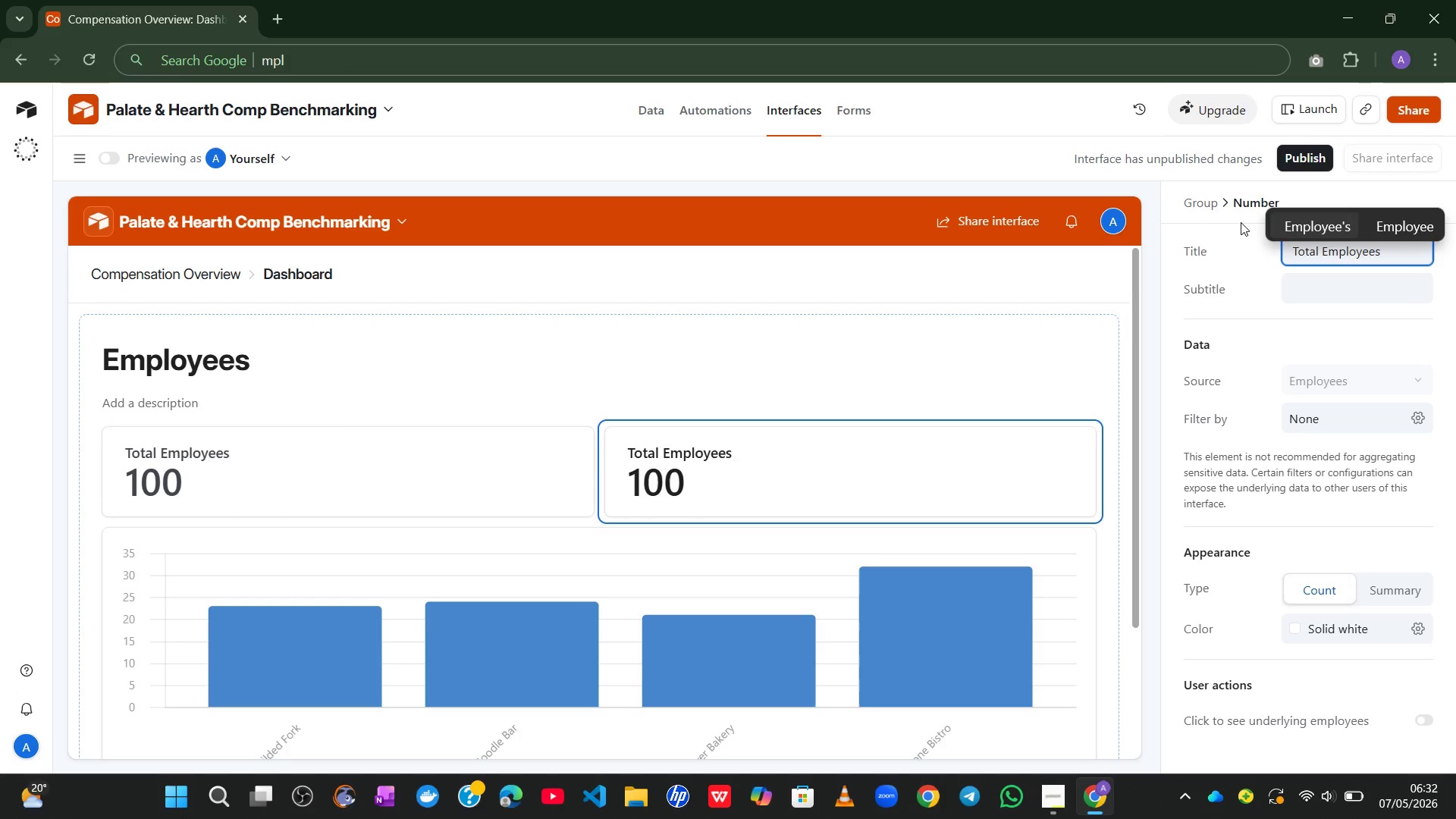 
key(Shift+A)
 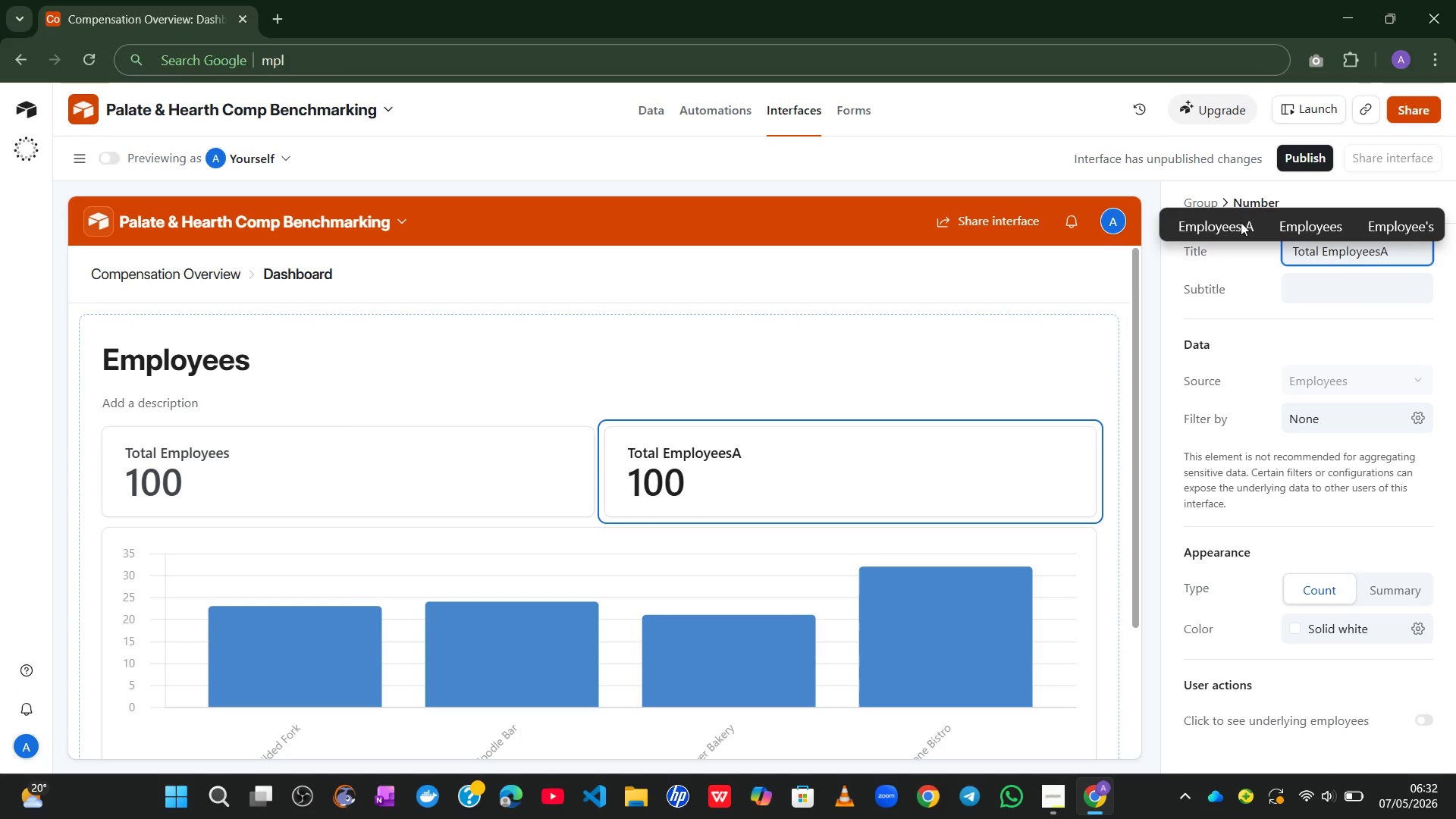 
key(Control+A)
 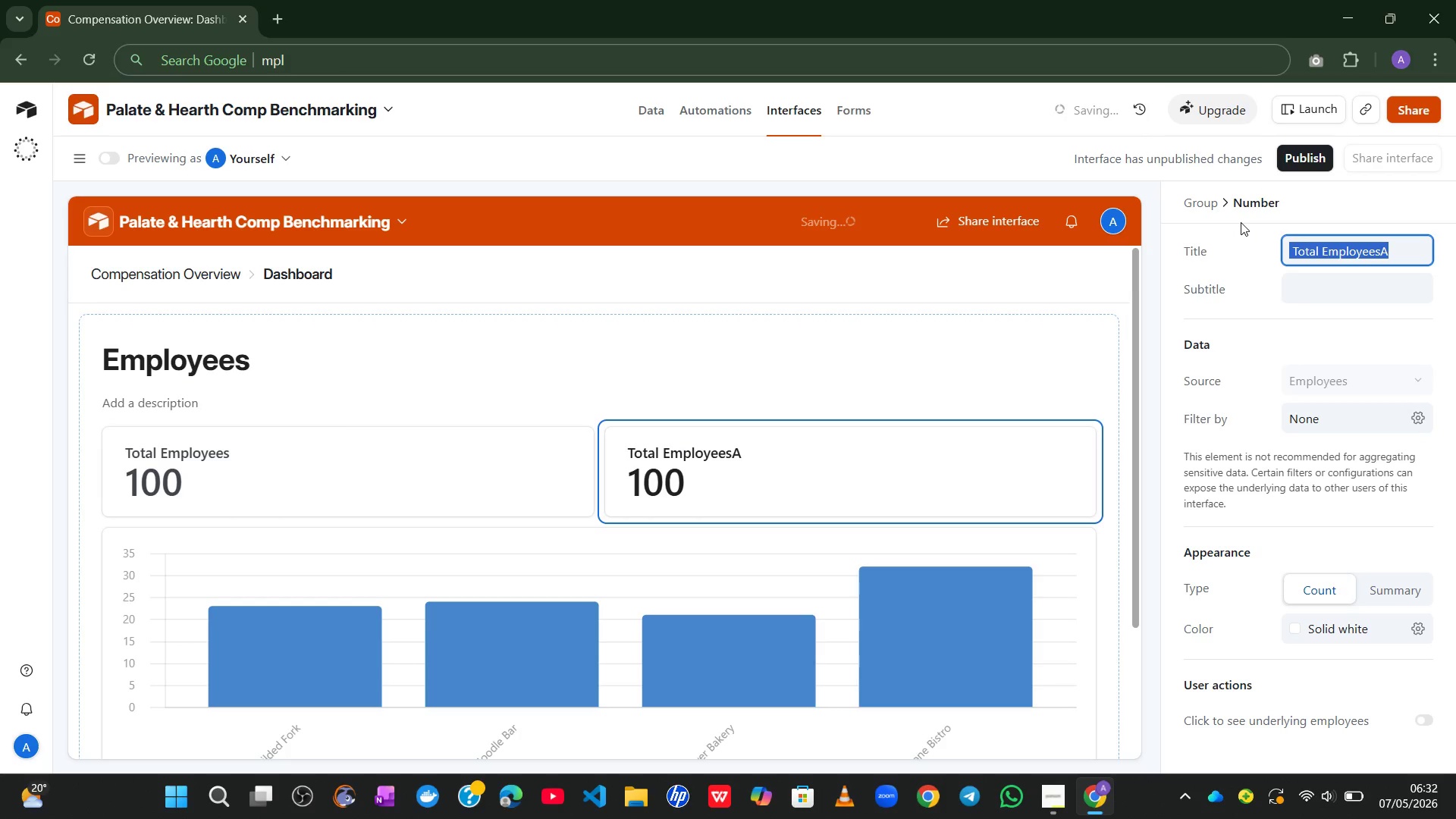 
type(Av )
key(Backspace)
type(g Comp-RAtio)
key(Backspace)
key(Backspace)
key(Backspace)
type(a)
key(Backspace)
key(Backspace)
type(atio)
 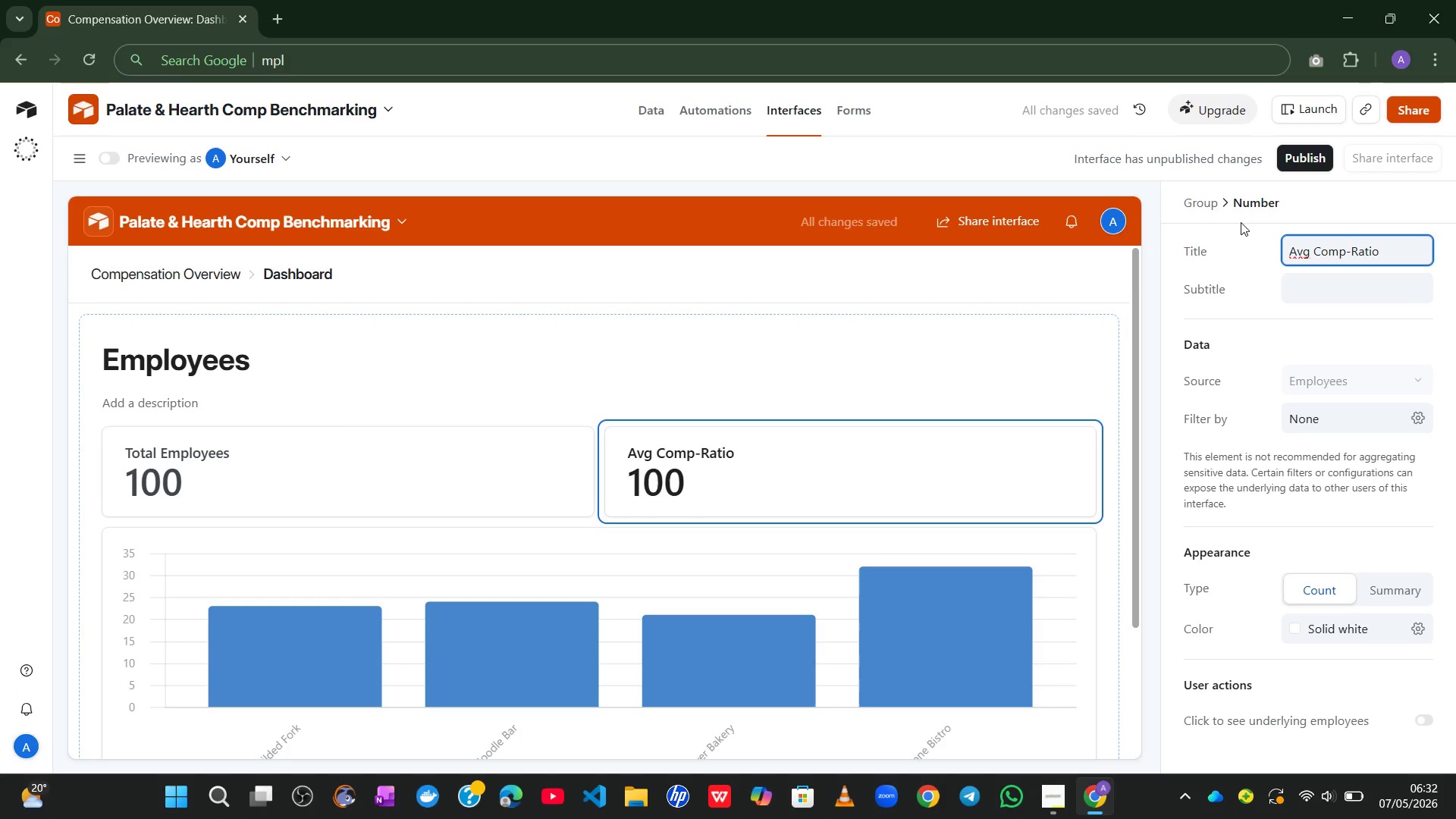 
key(ArrowLeft)
 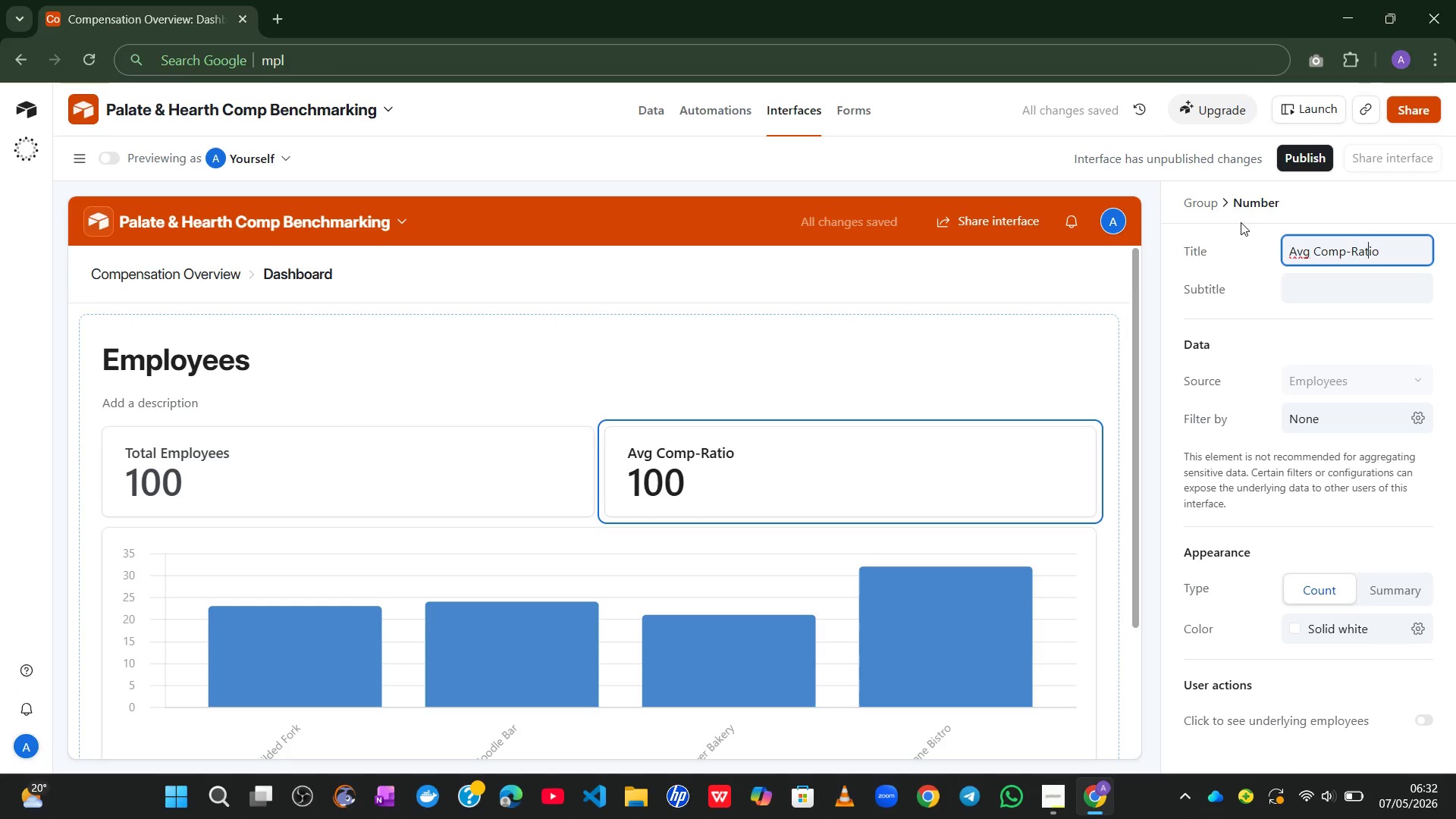 
key(ArrowLeft)
 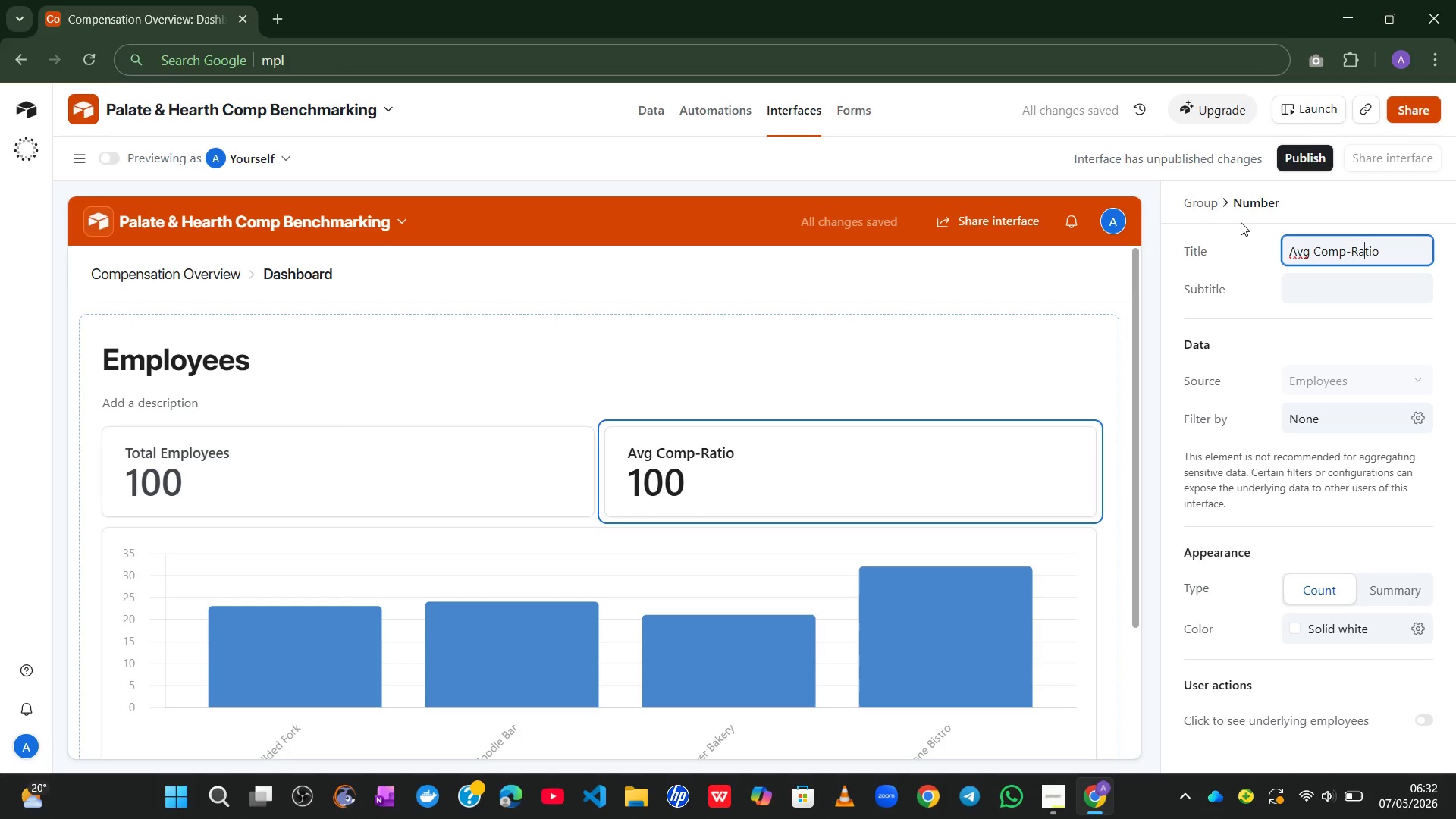 
key(ArrowLeft)
 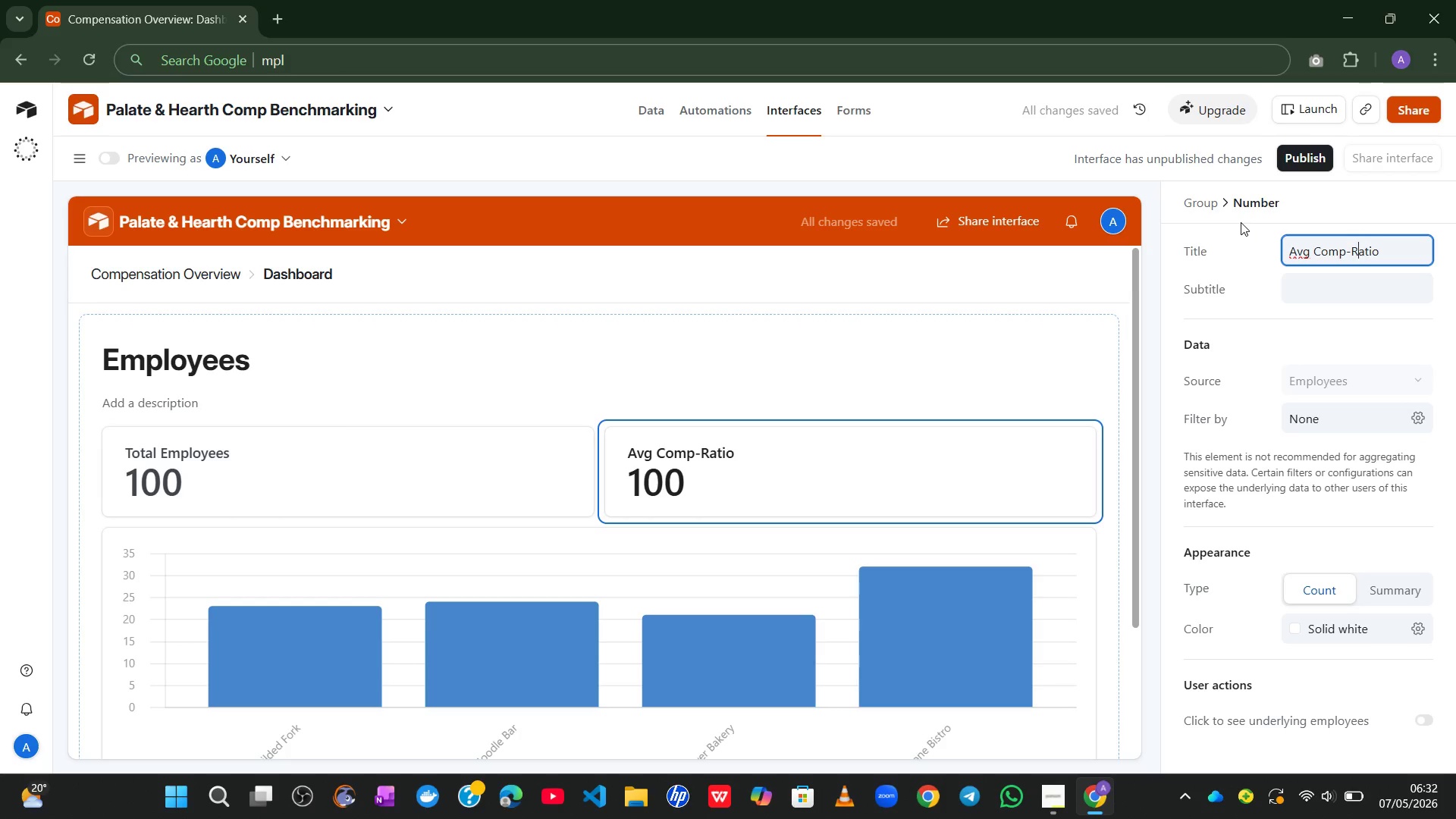 
key(ArrowLeft)
 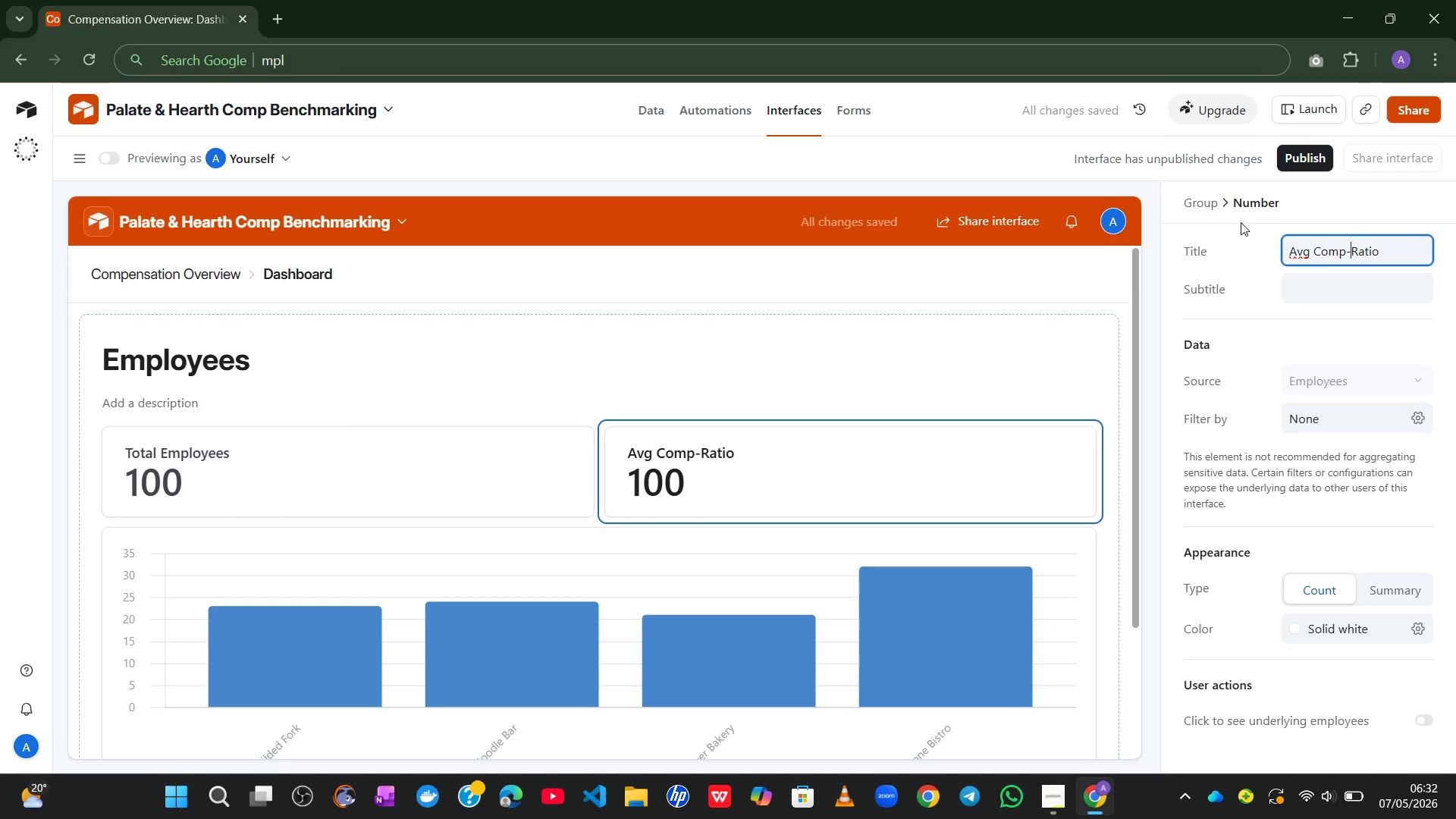 
key(ArrowLeft)
 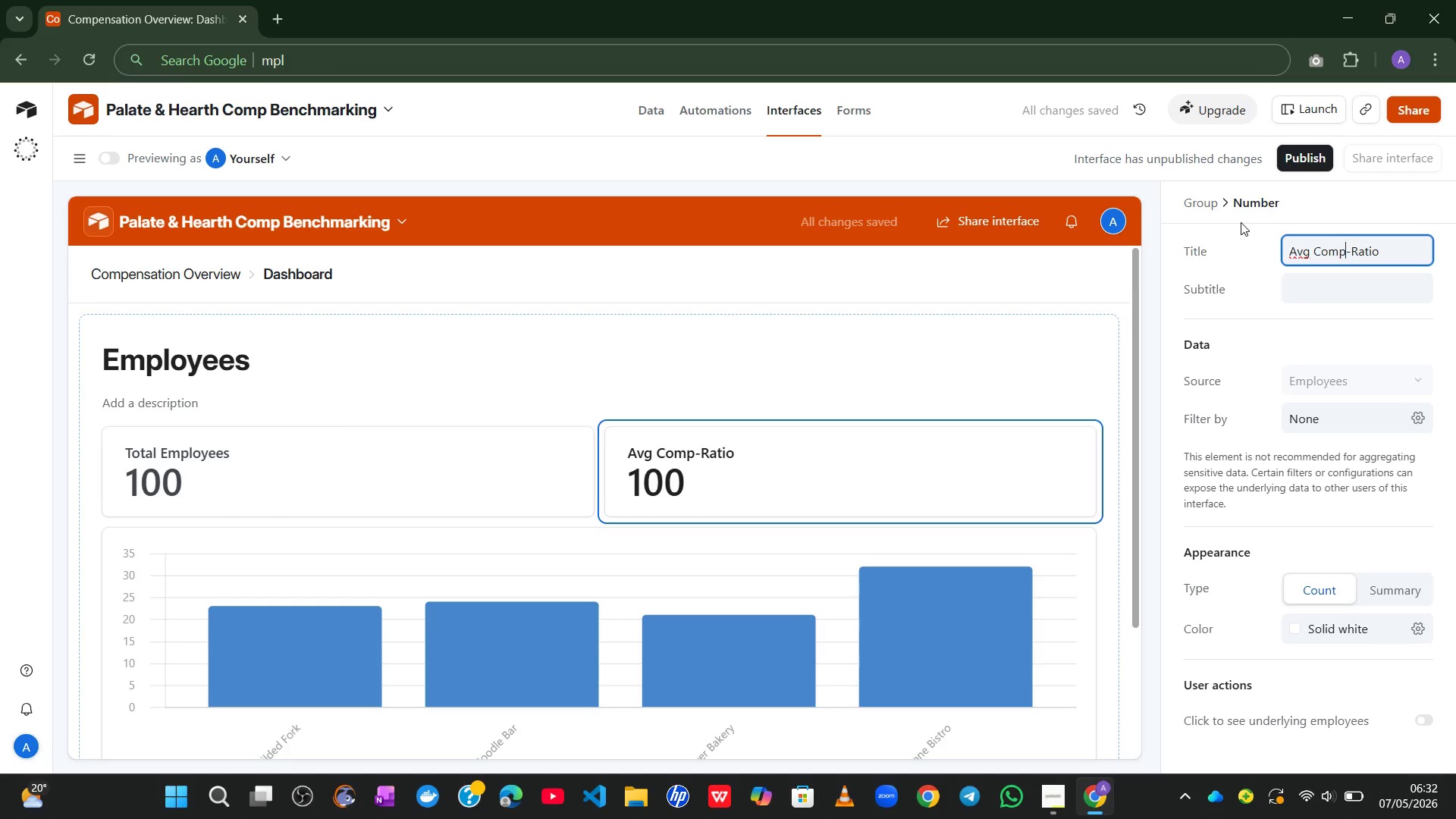 
key(ArrowLeft)
 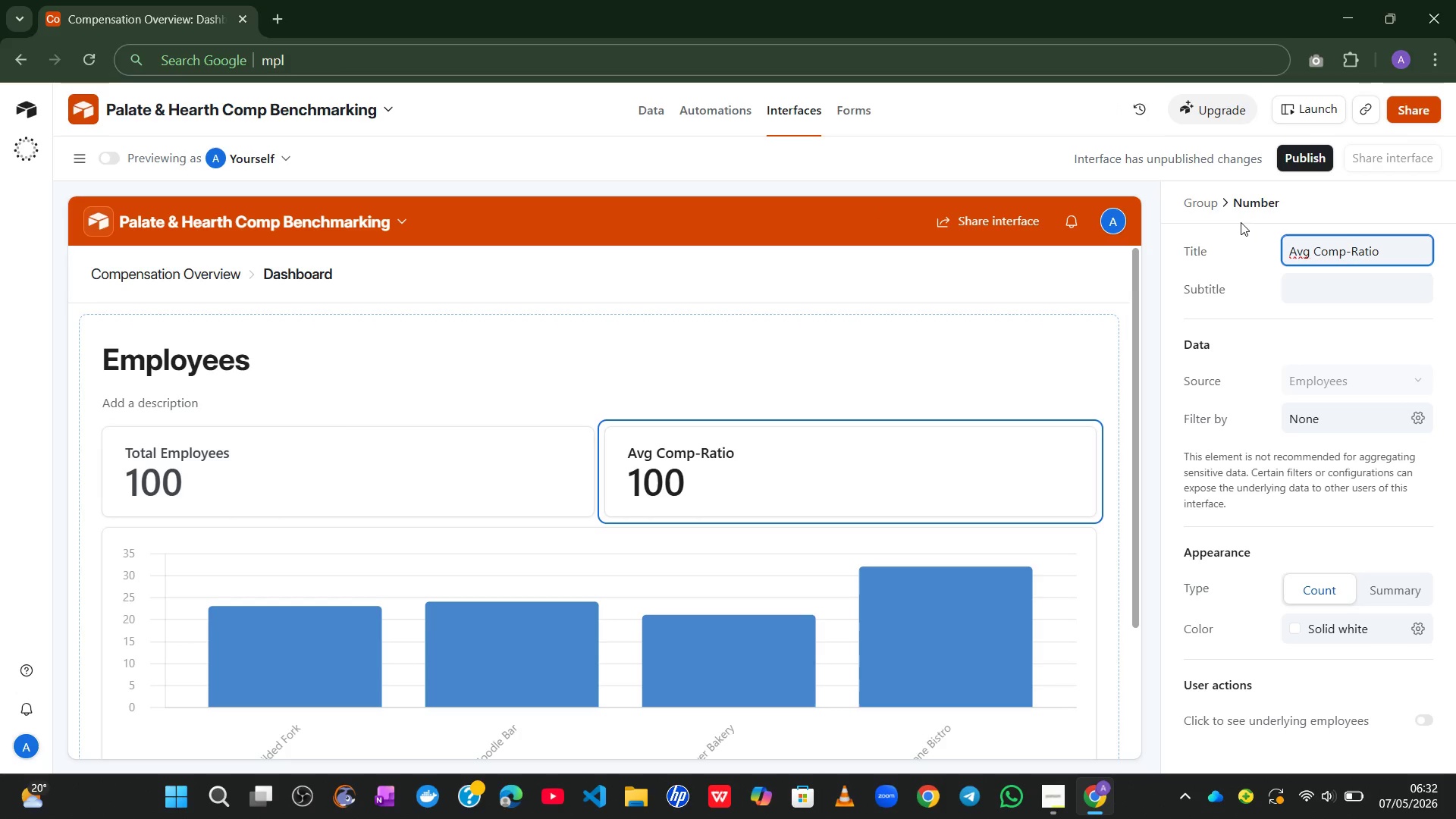 
key(A)
 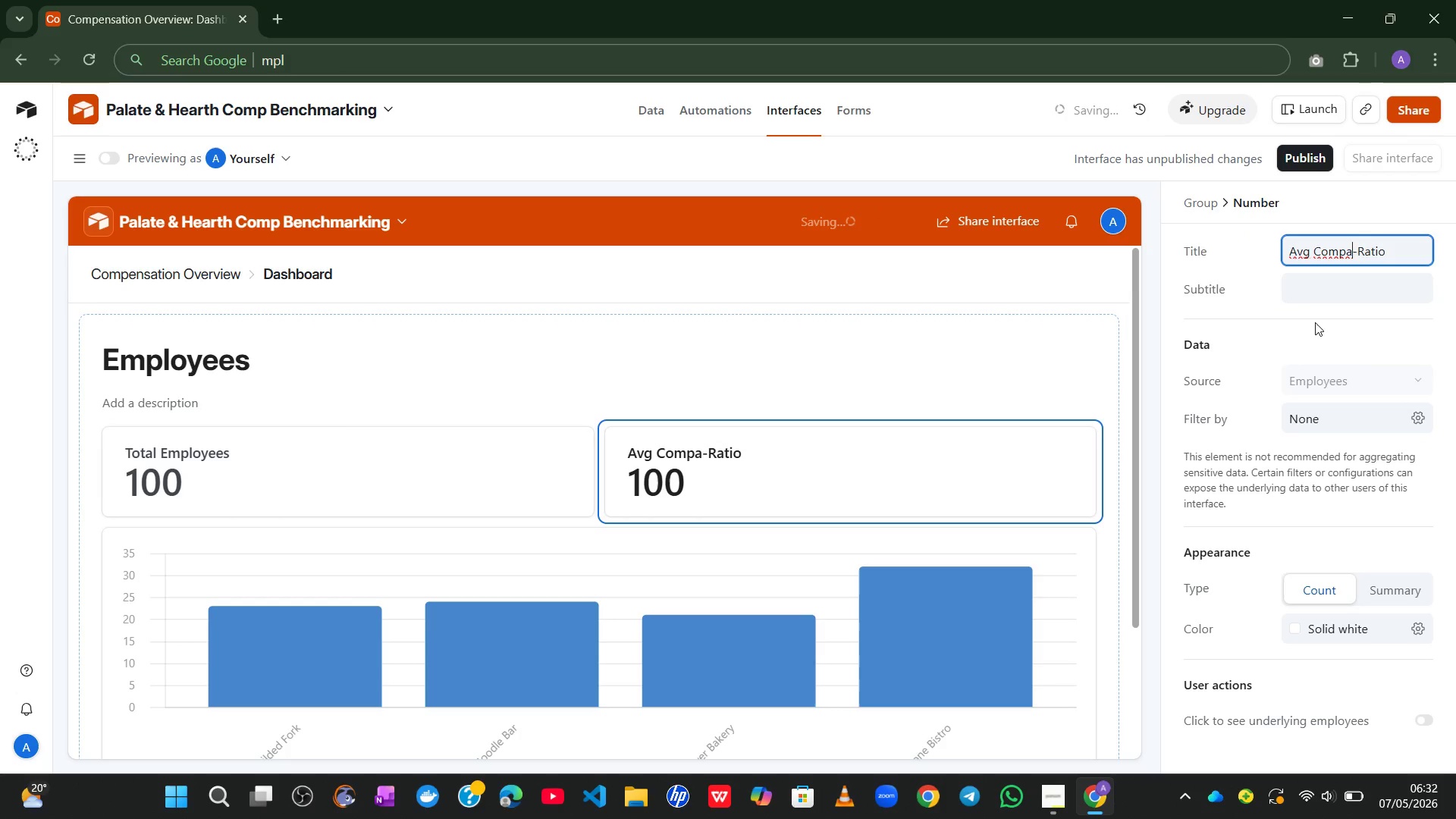 
left_click([1303, 344])
 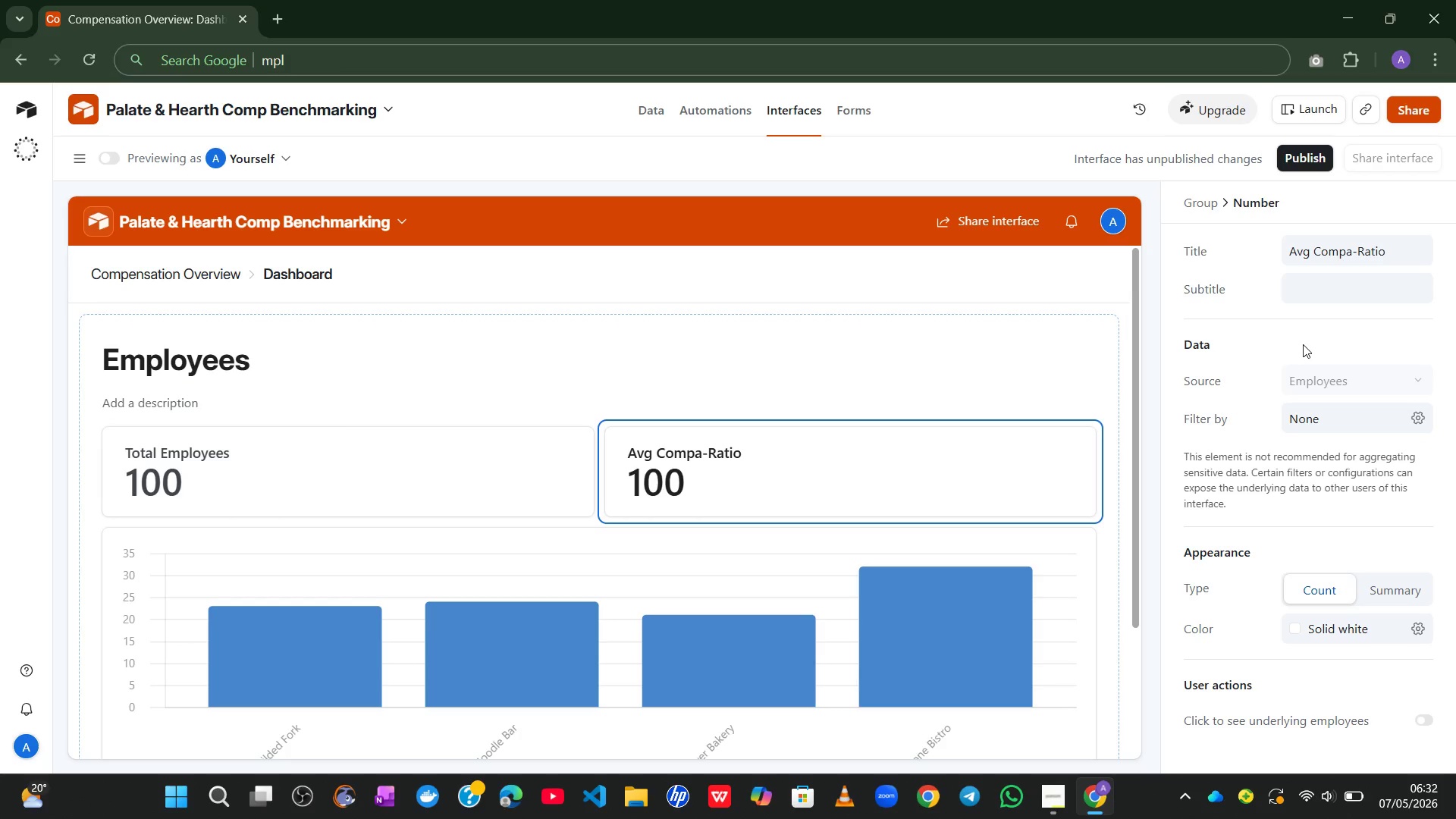 
wait(15.83)
 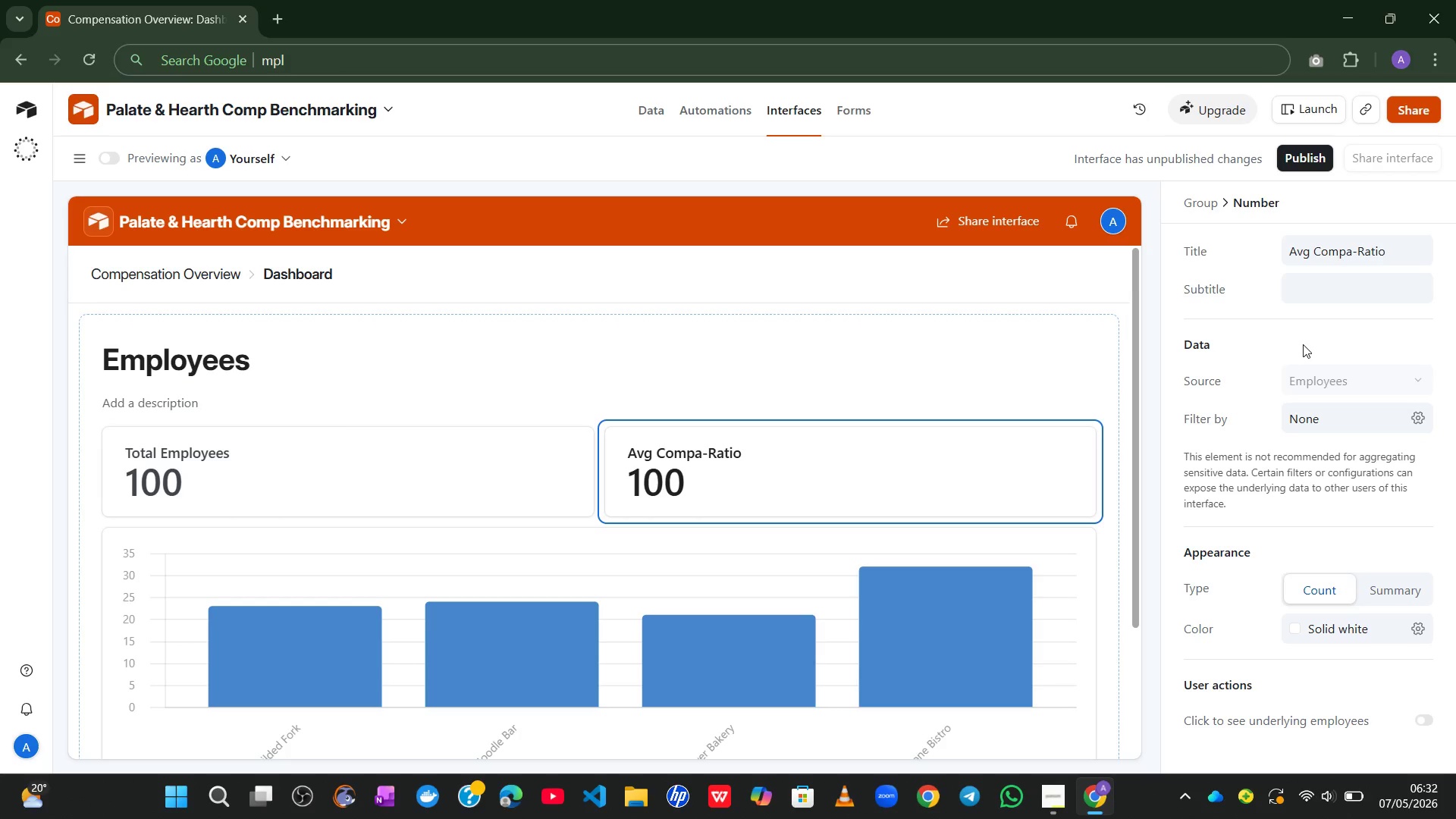 
left_click([1370, 590])
 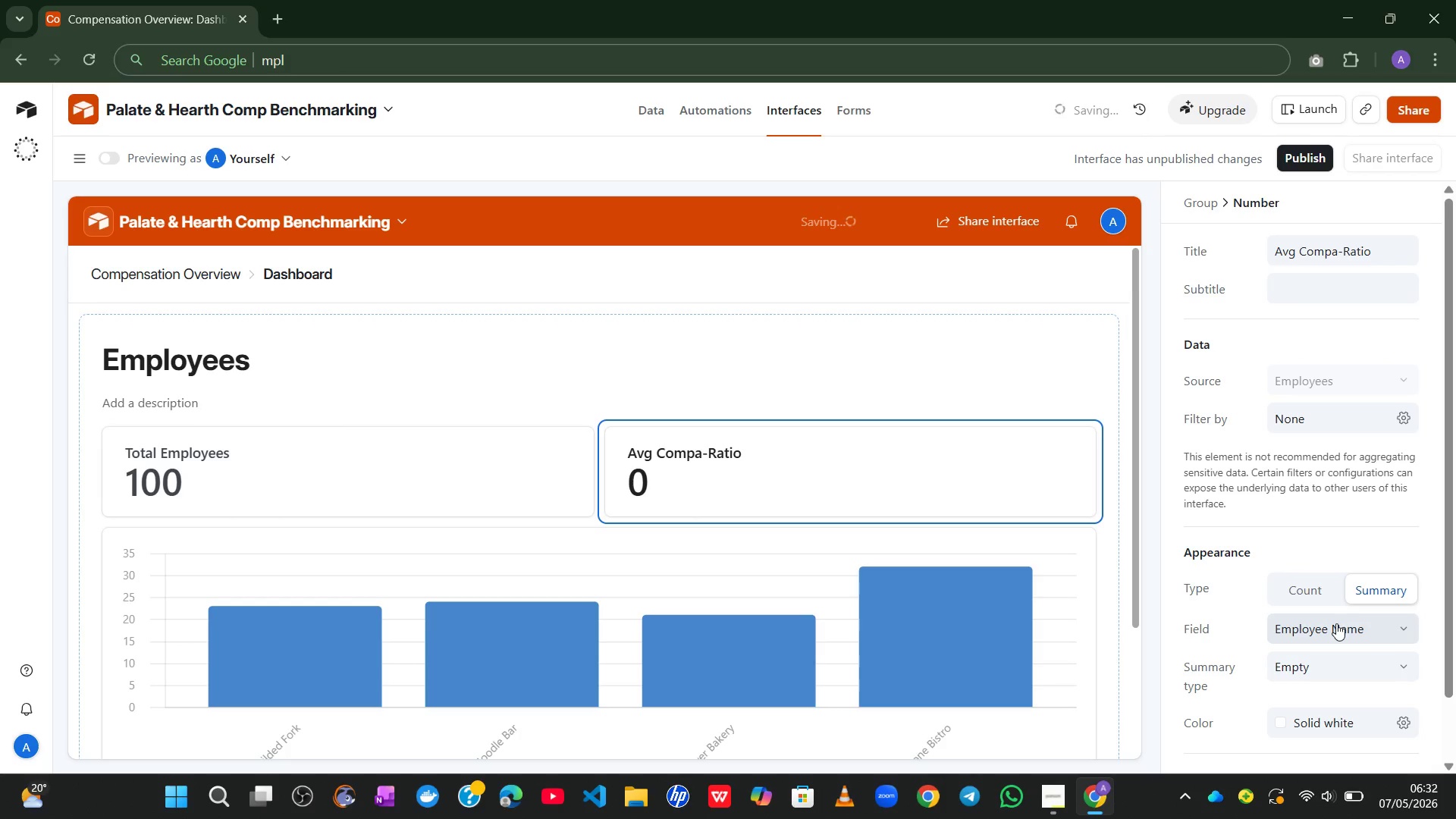 
left_click([1335, 624])
 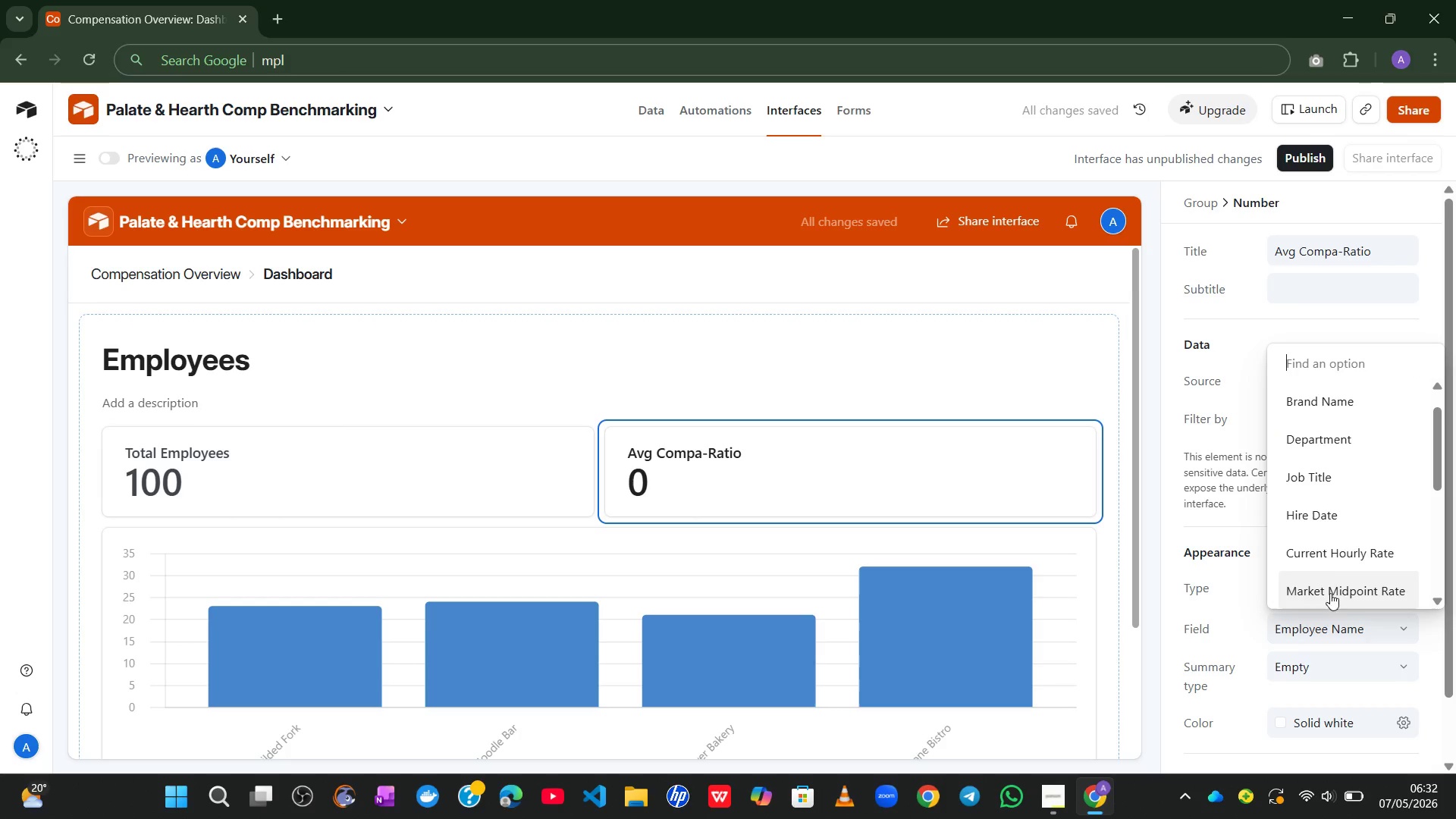 
mouse_move([1326, 539])
 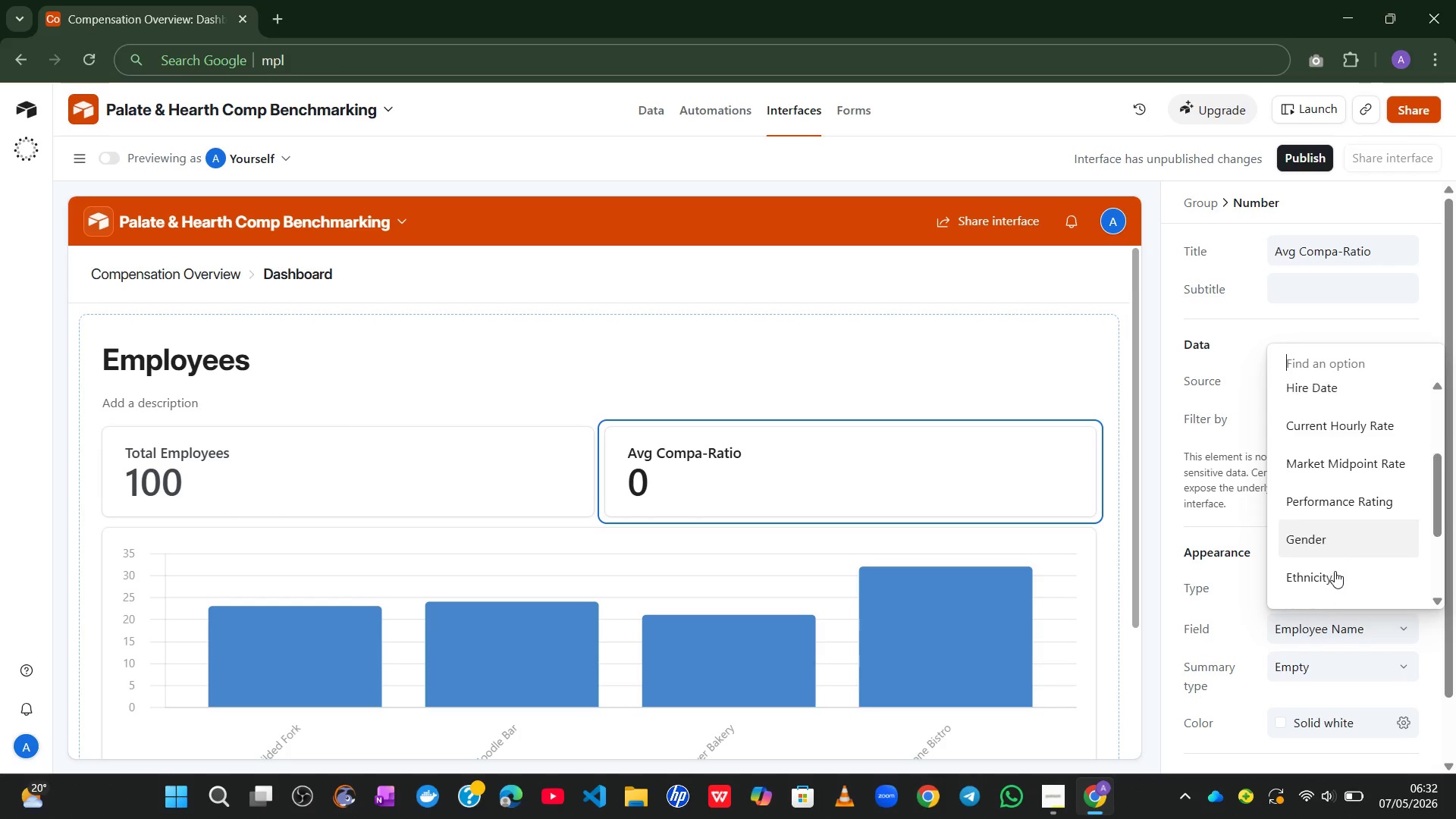 
wait(5.96)
 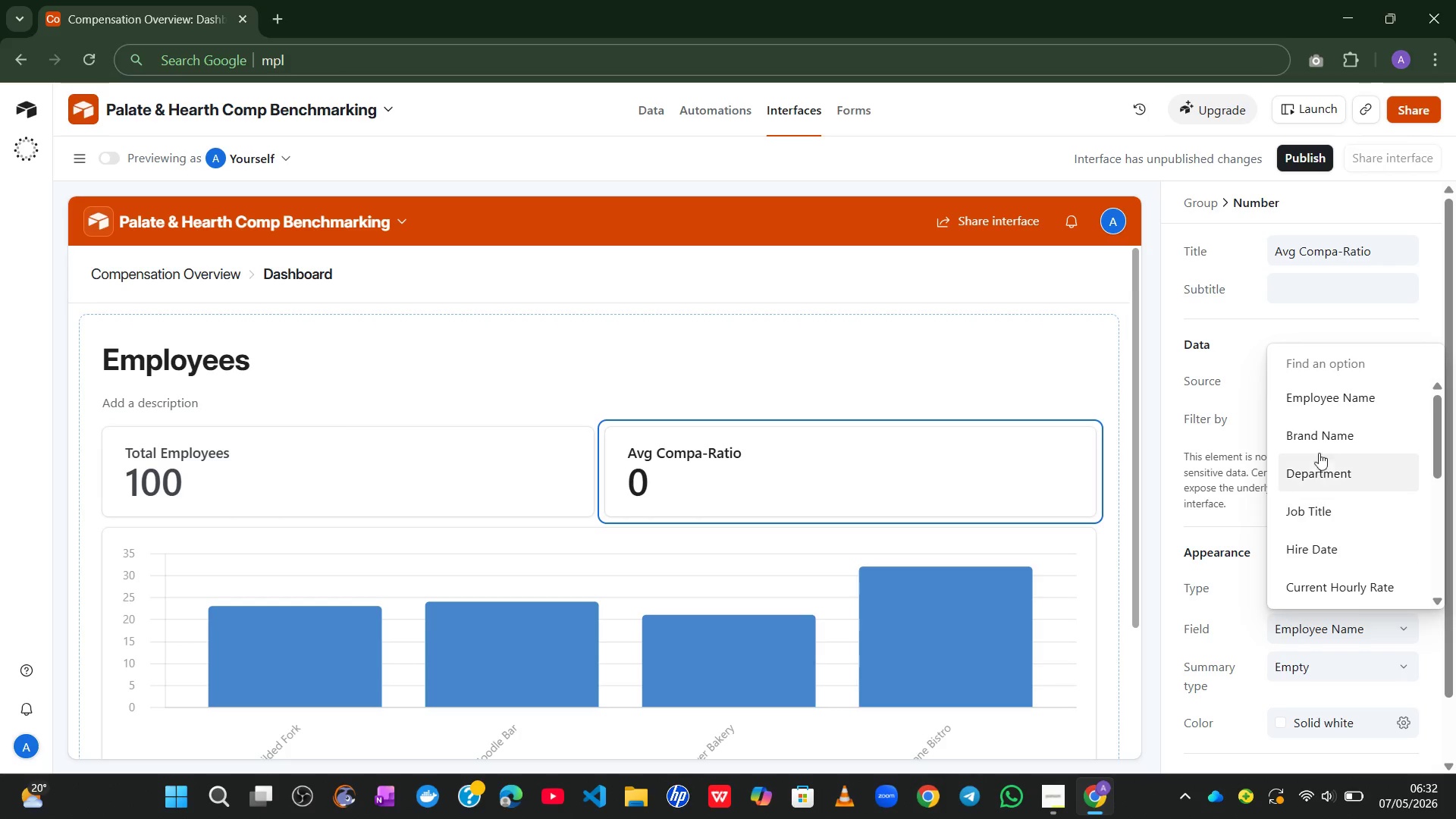 
left_click([1330, 560])
 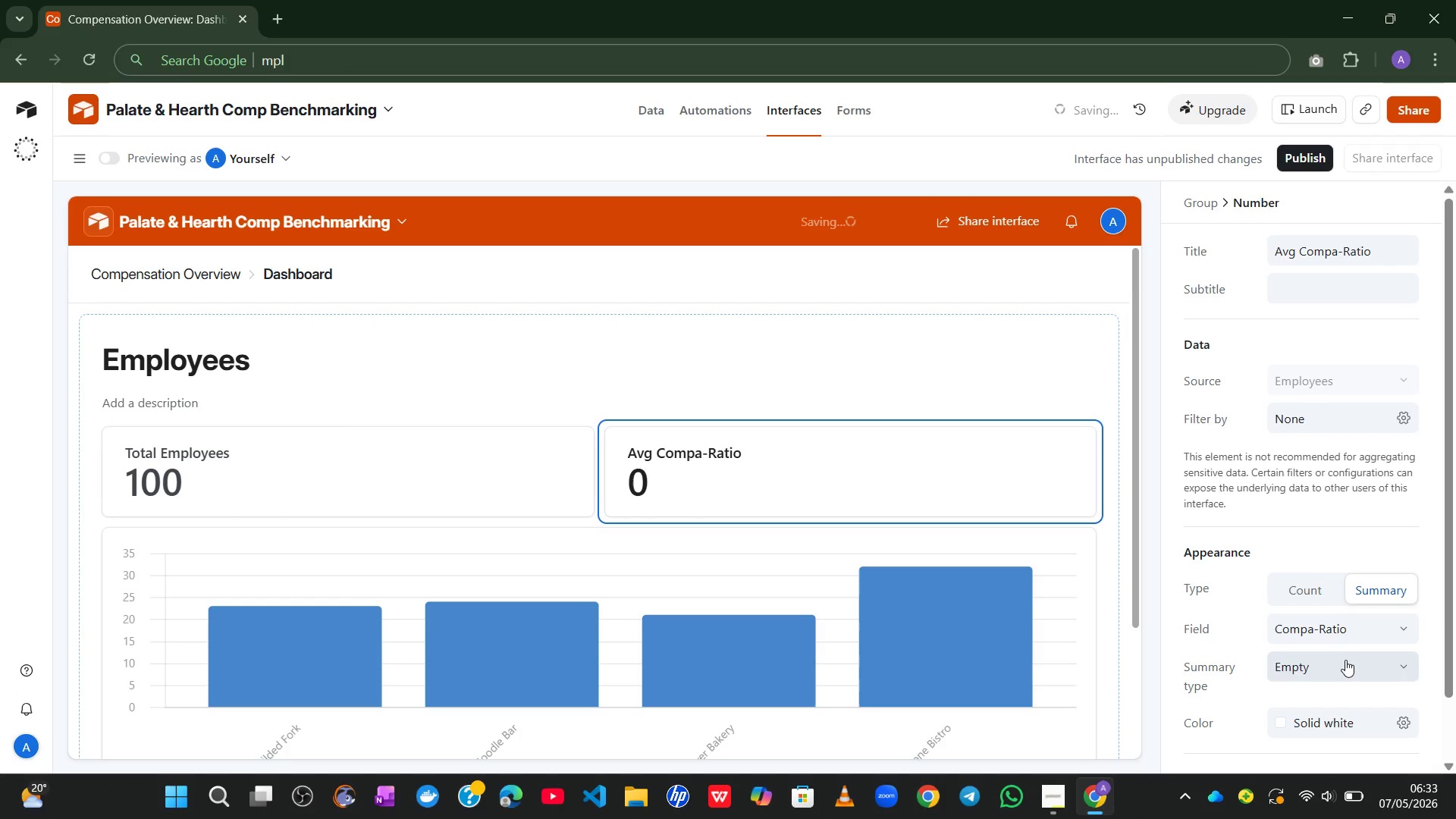 
left_click([1345, 663])
 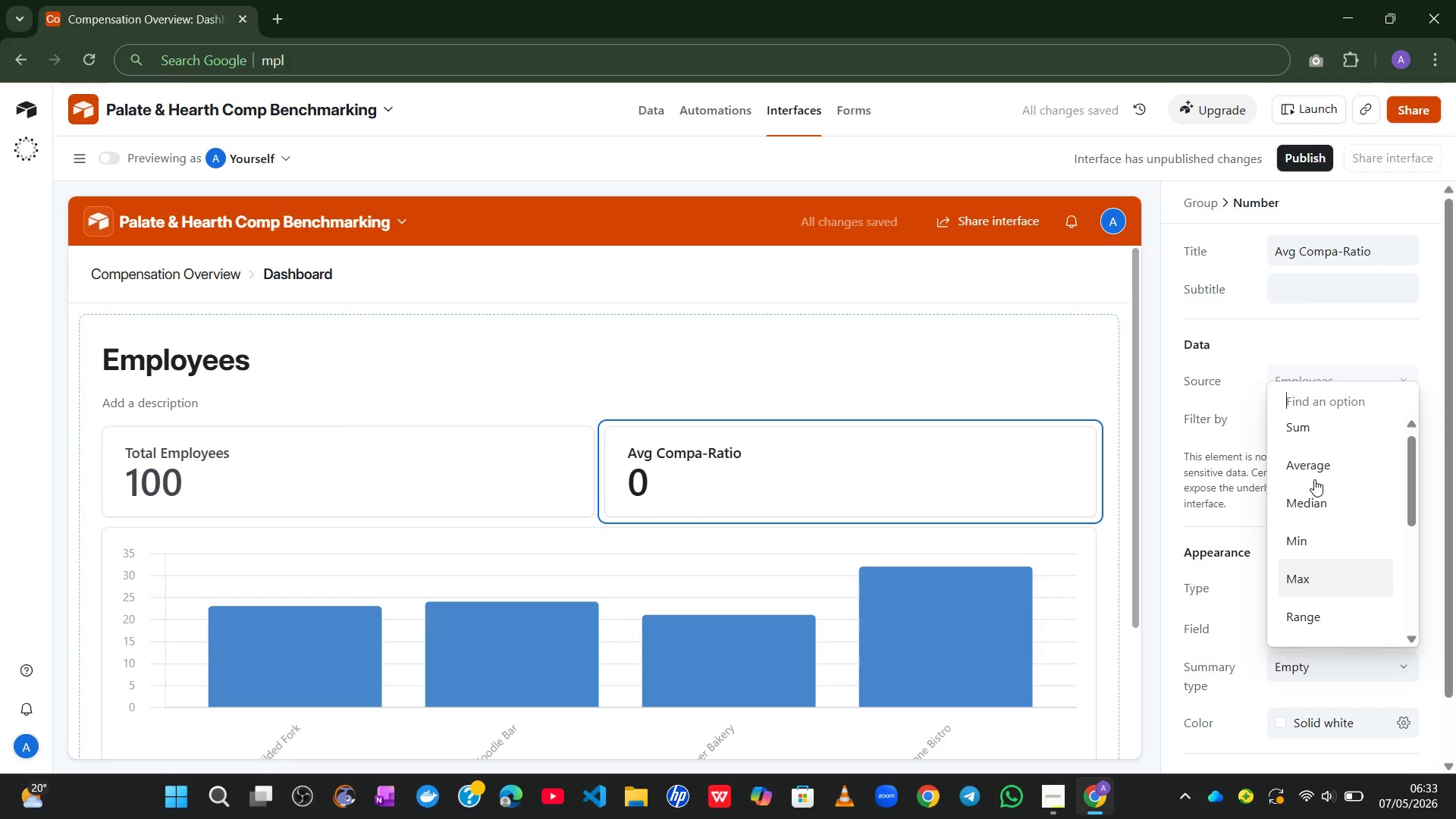 
left_click([1314, 479])
 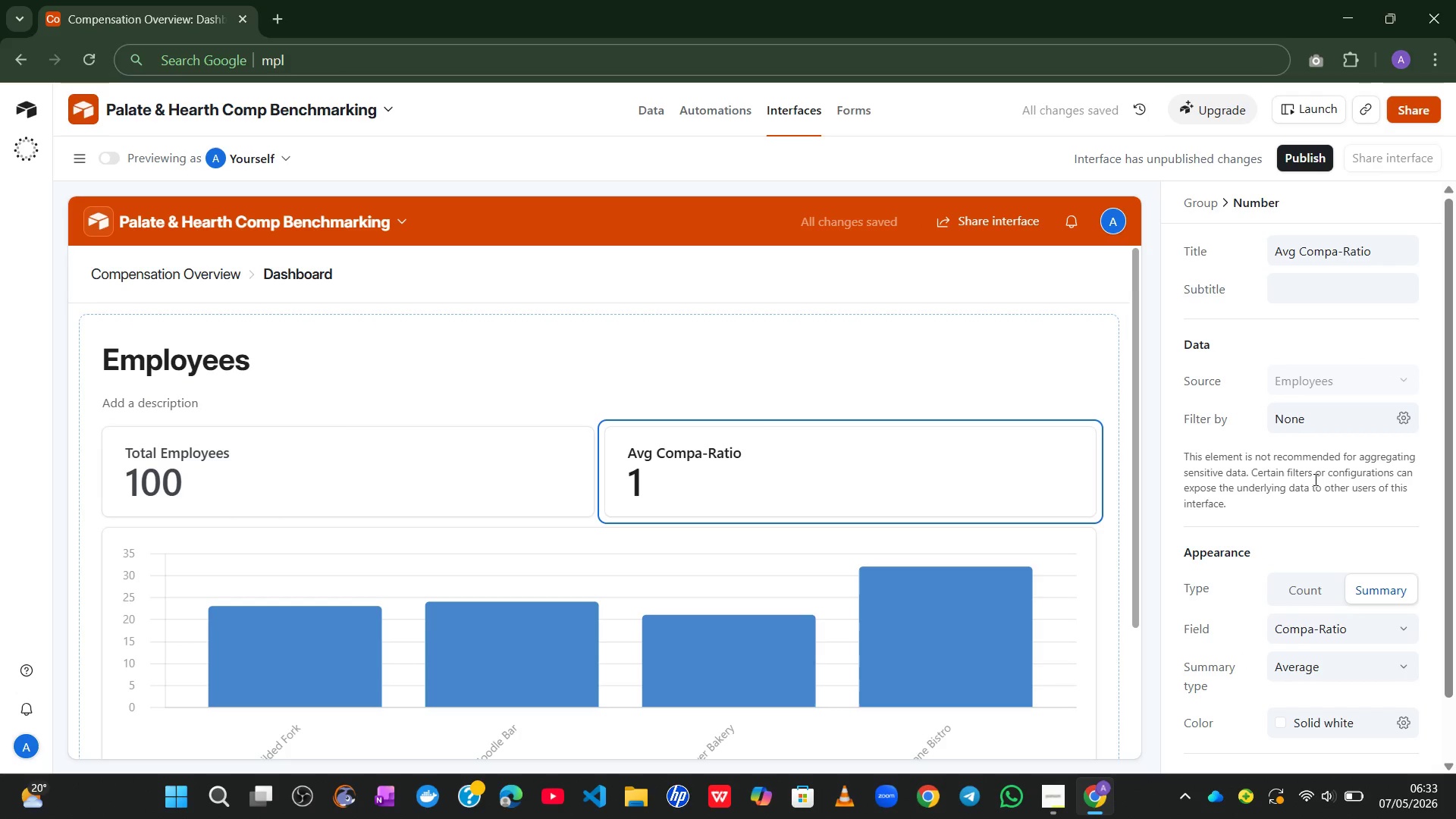 
wait(8.91)
 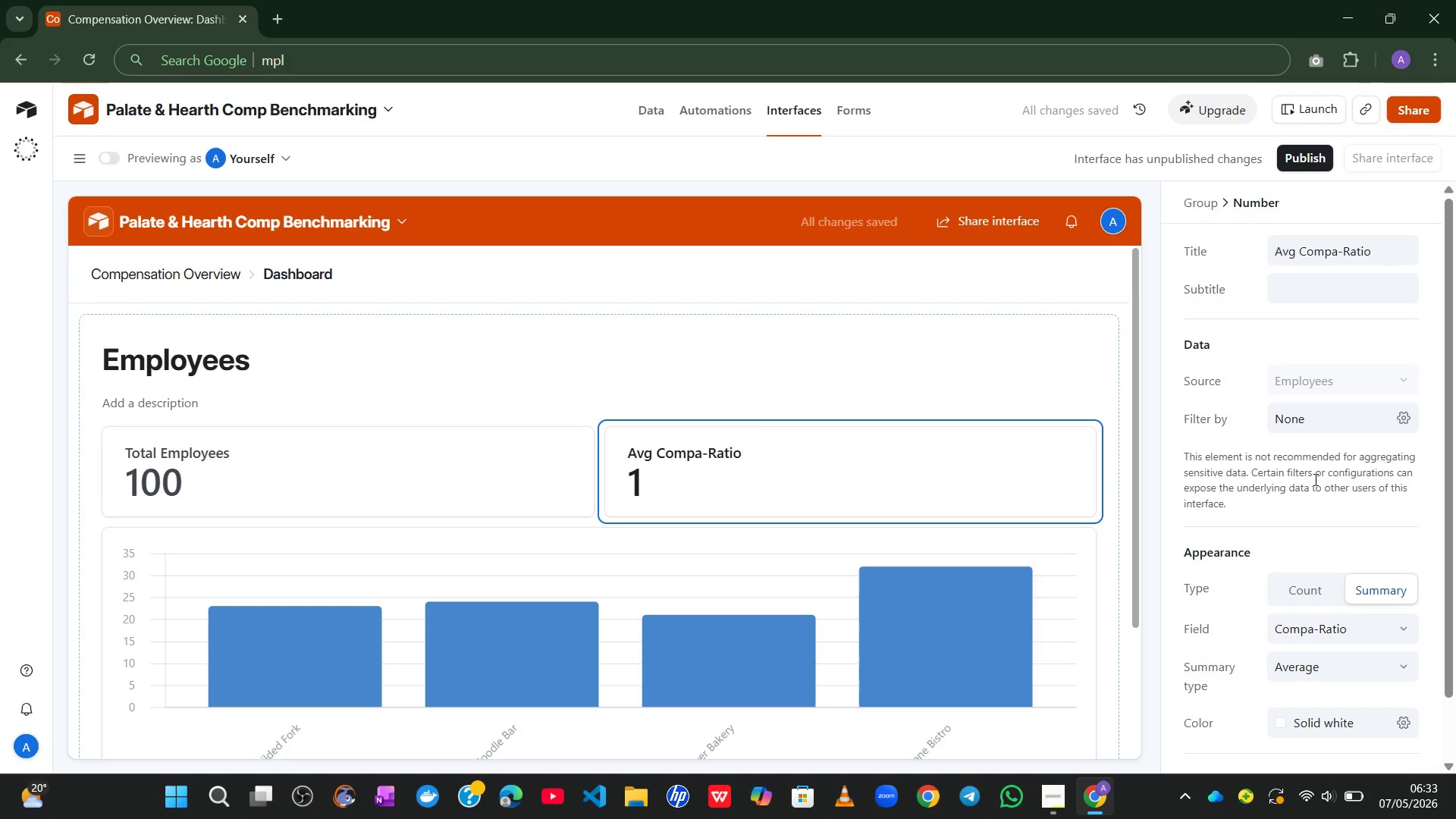 
left_click([1317, 598])
 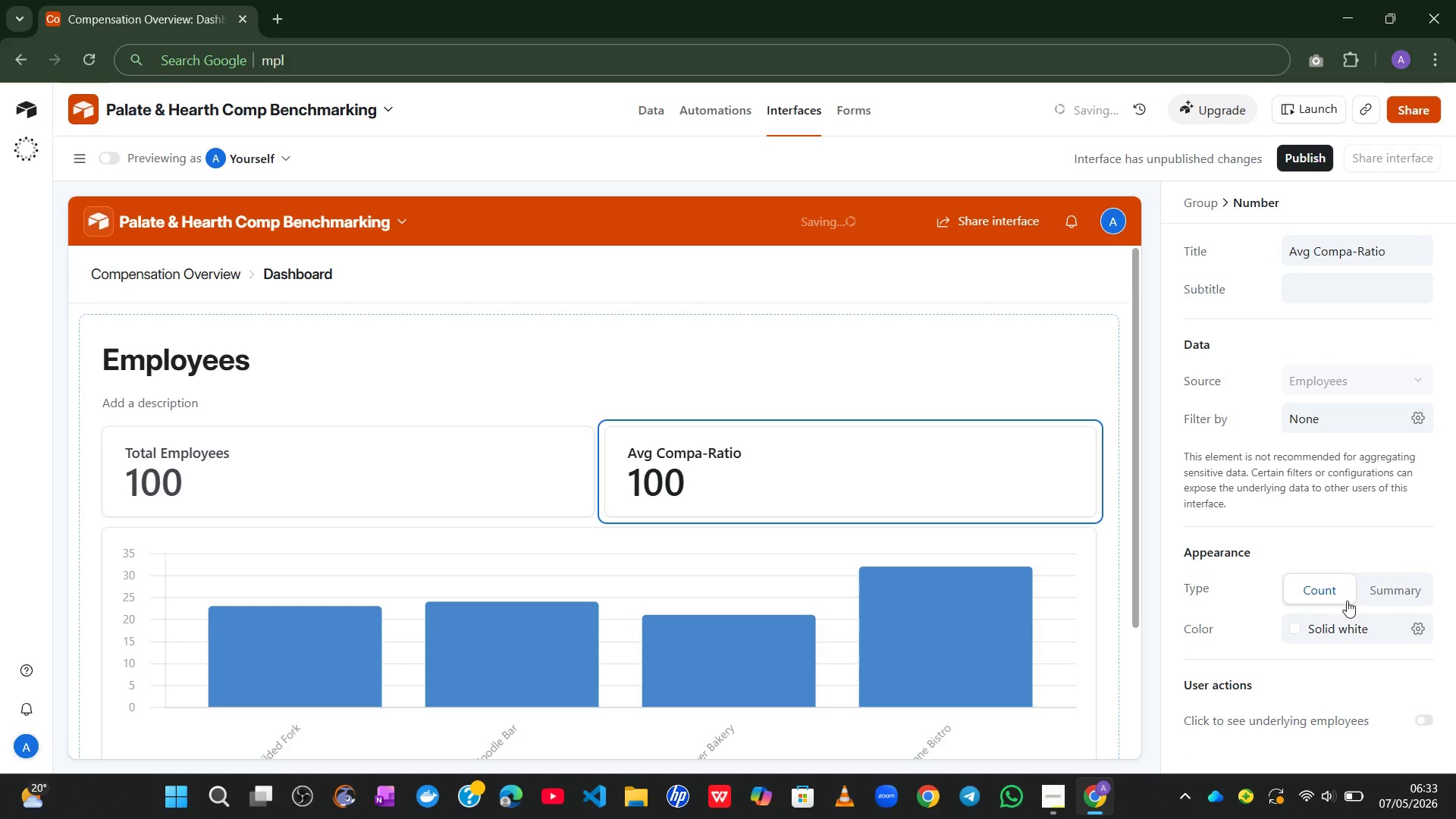 
left_click([1387, 595])
 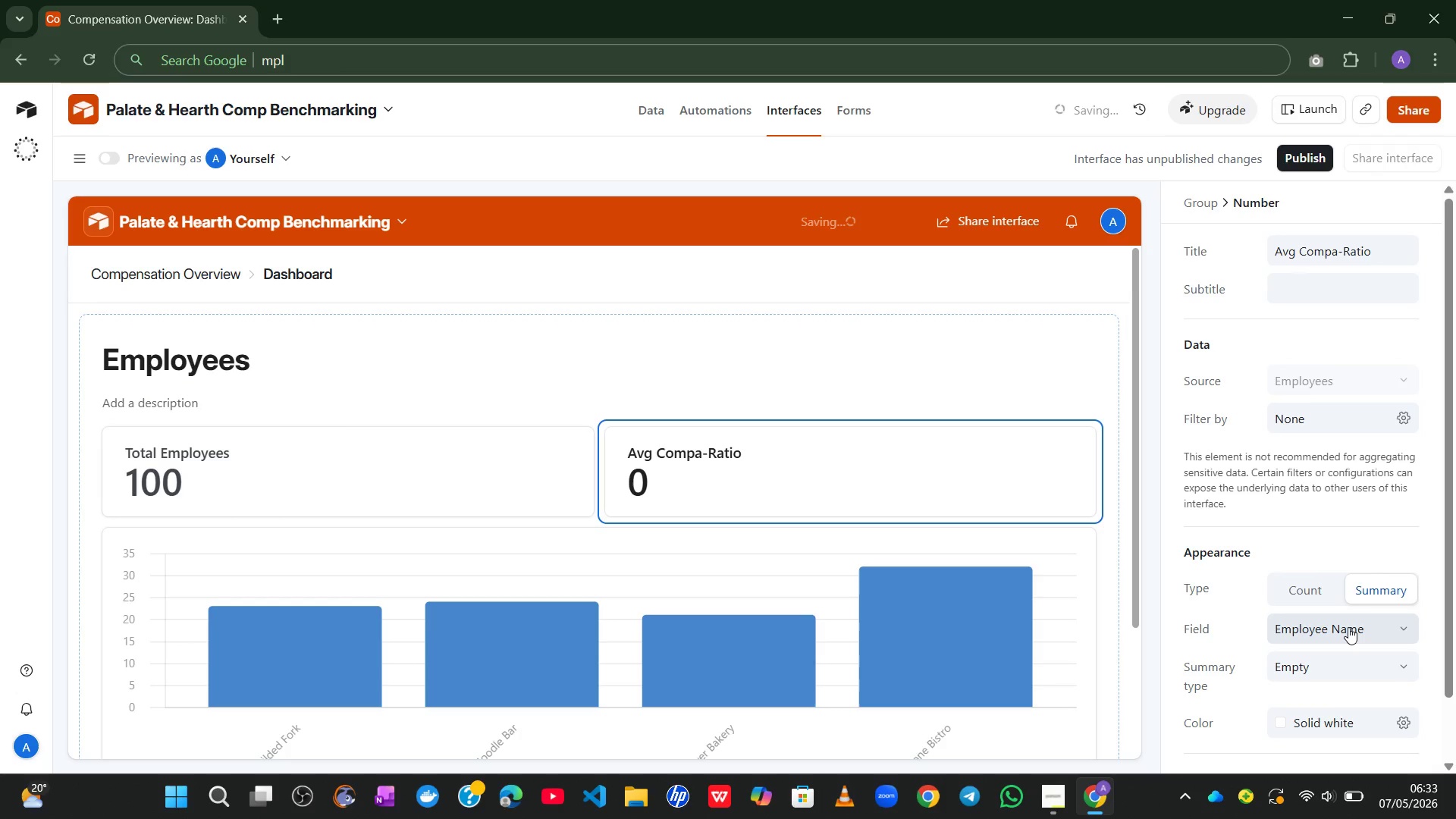 
left_click([1348, 627])
 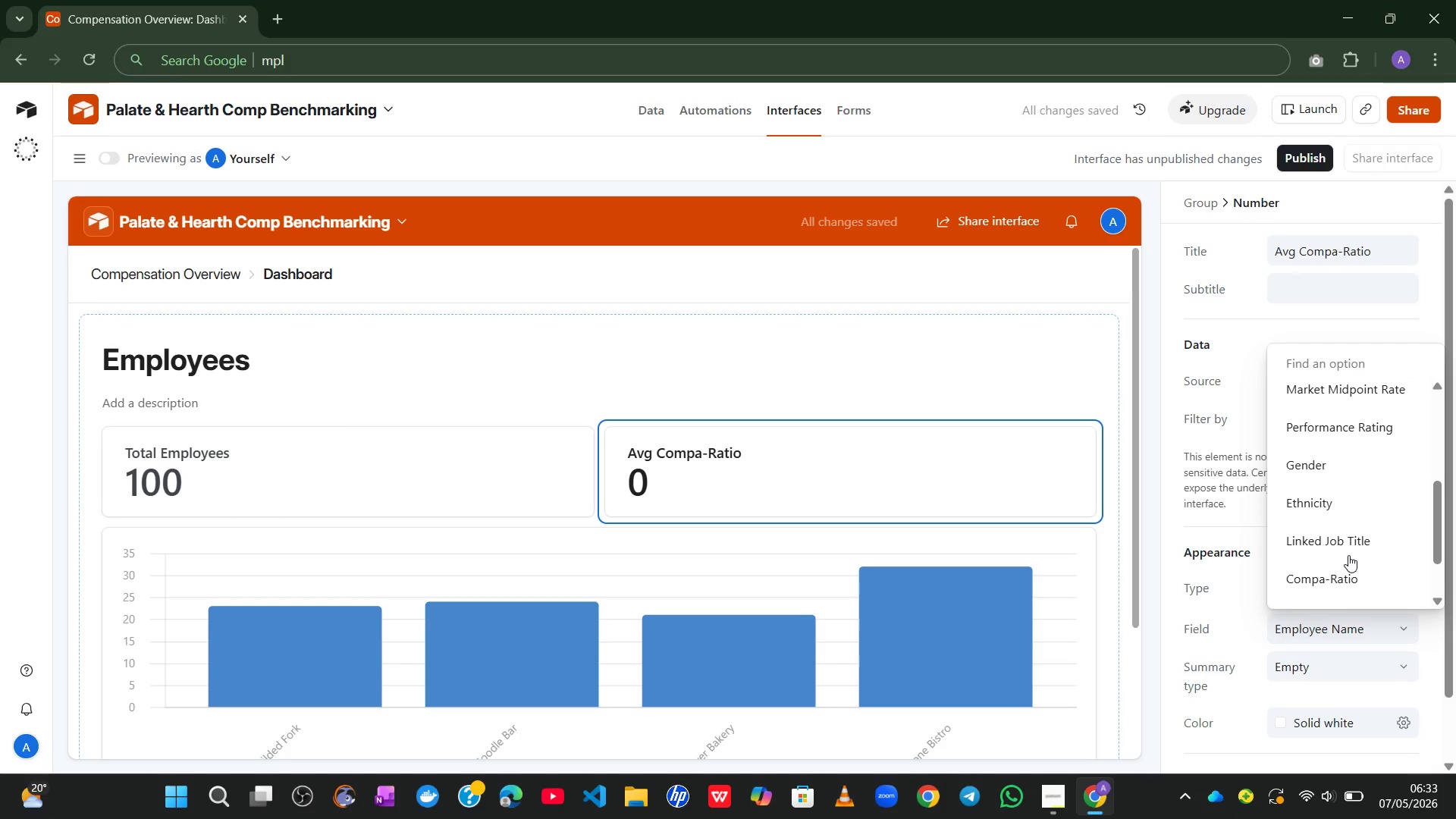 
left_click([1340, 591])
 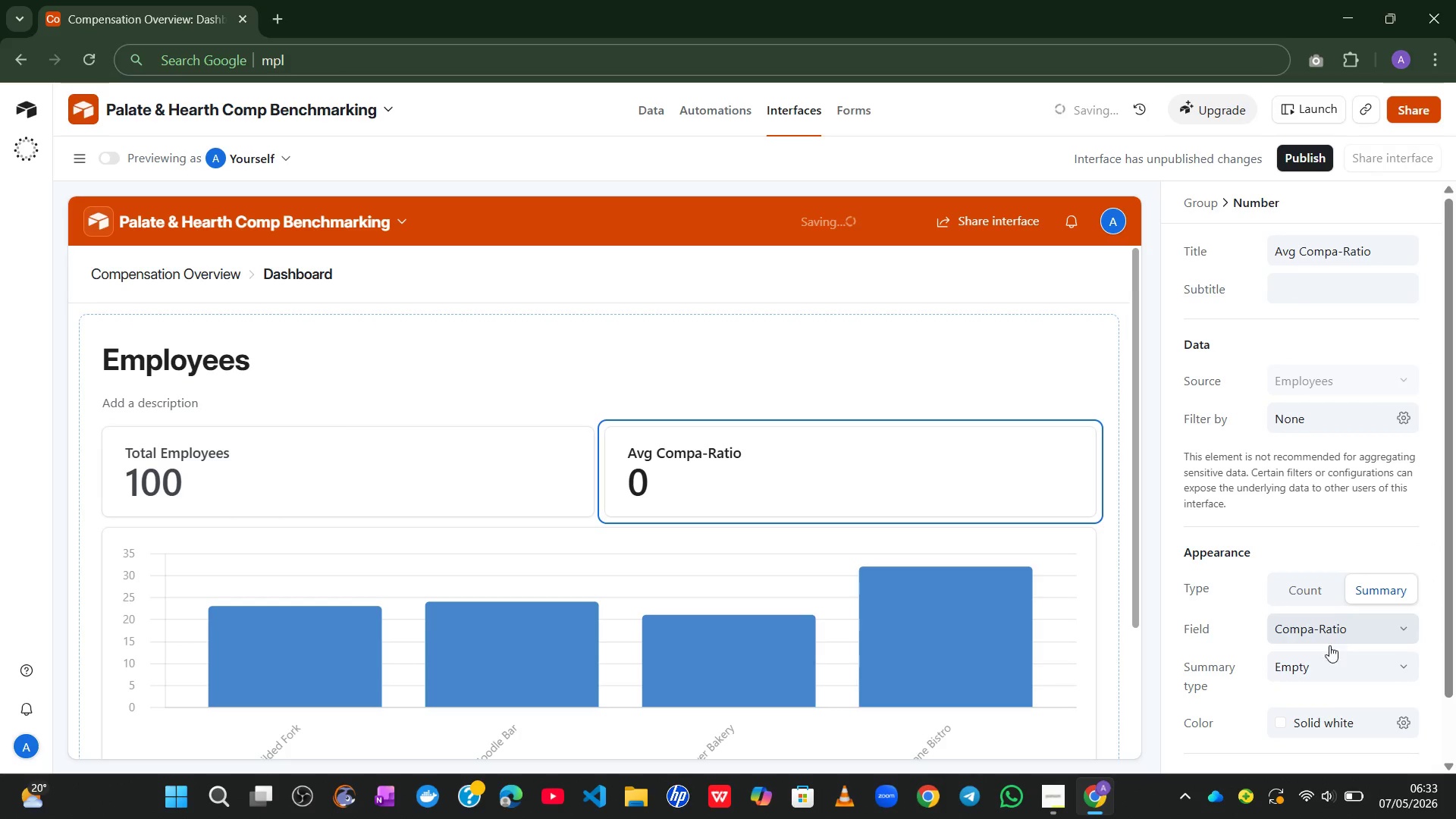 
left_click([1325, 664])
 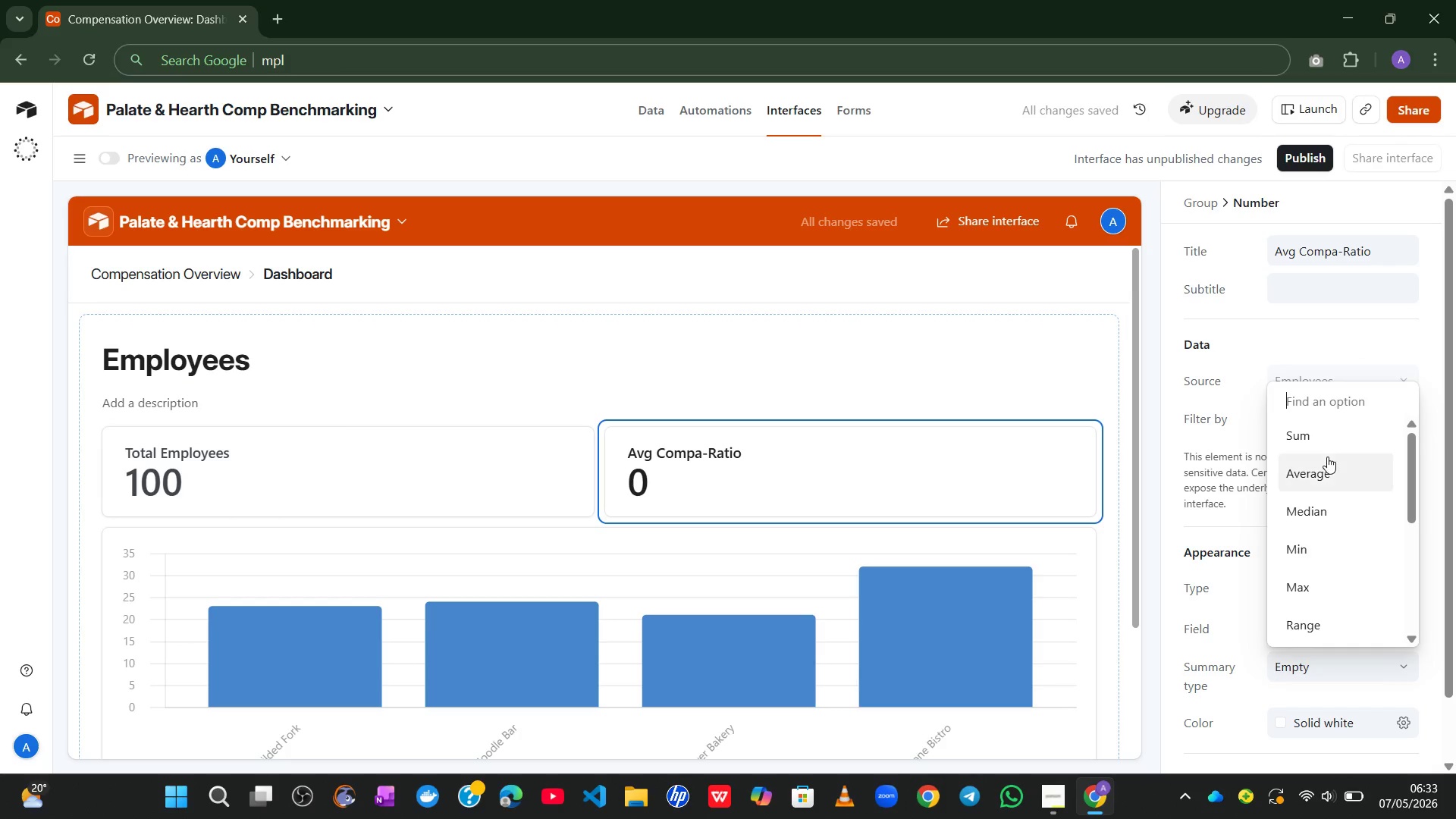 
left_click([1326, 456])
 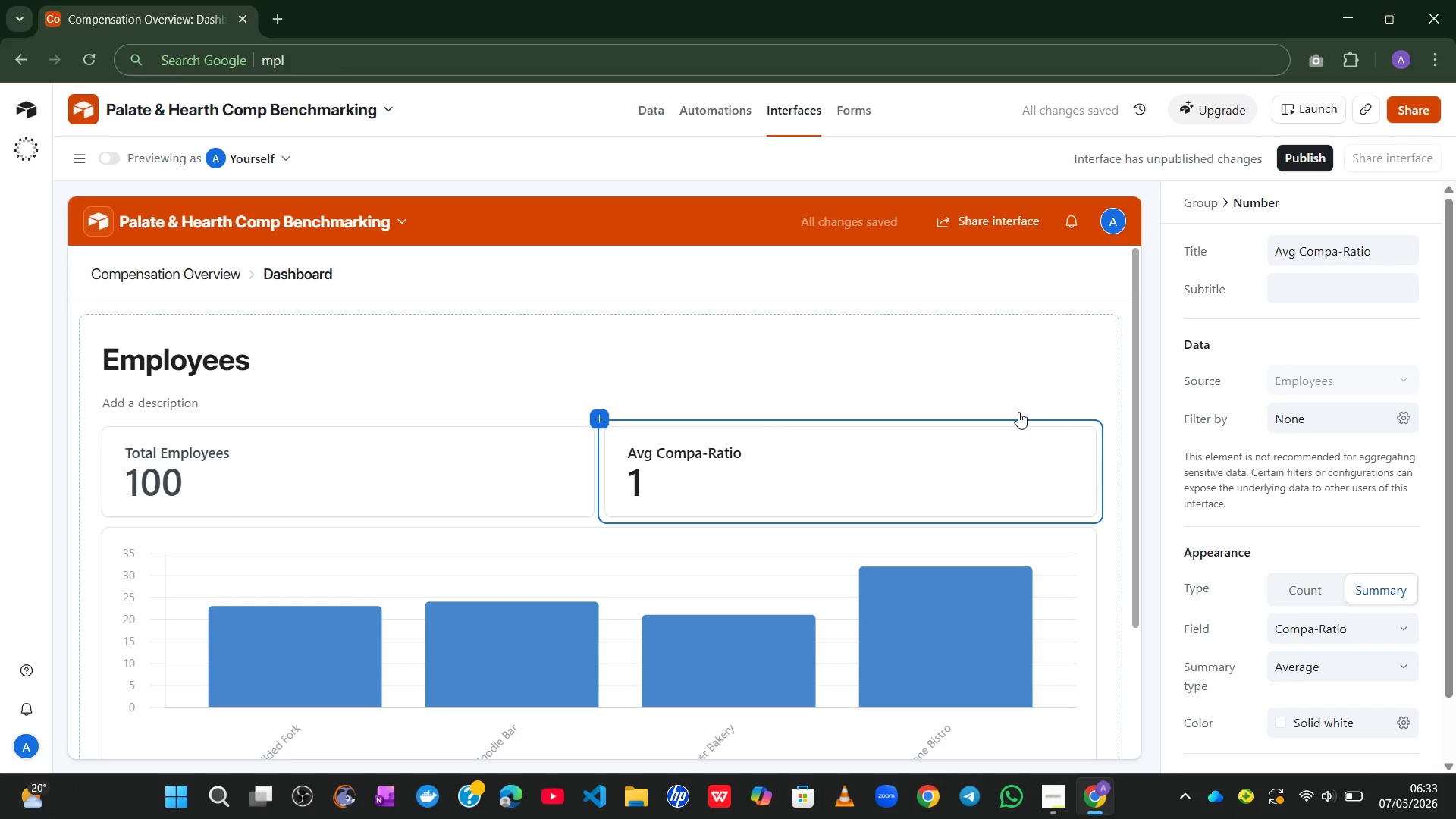 
left_click([1105, 460])
 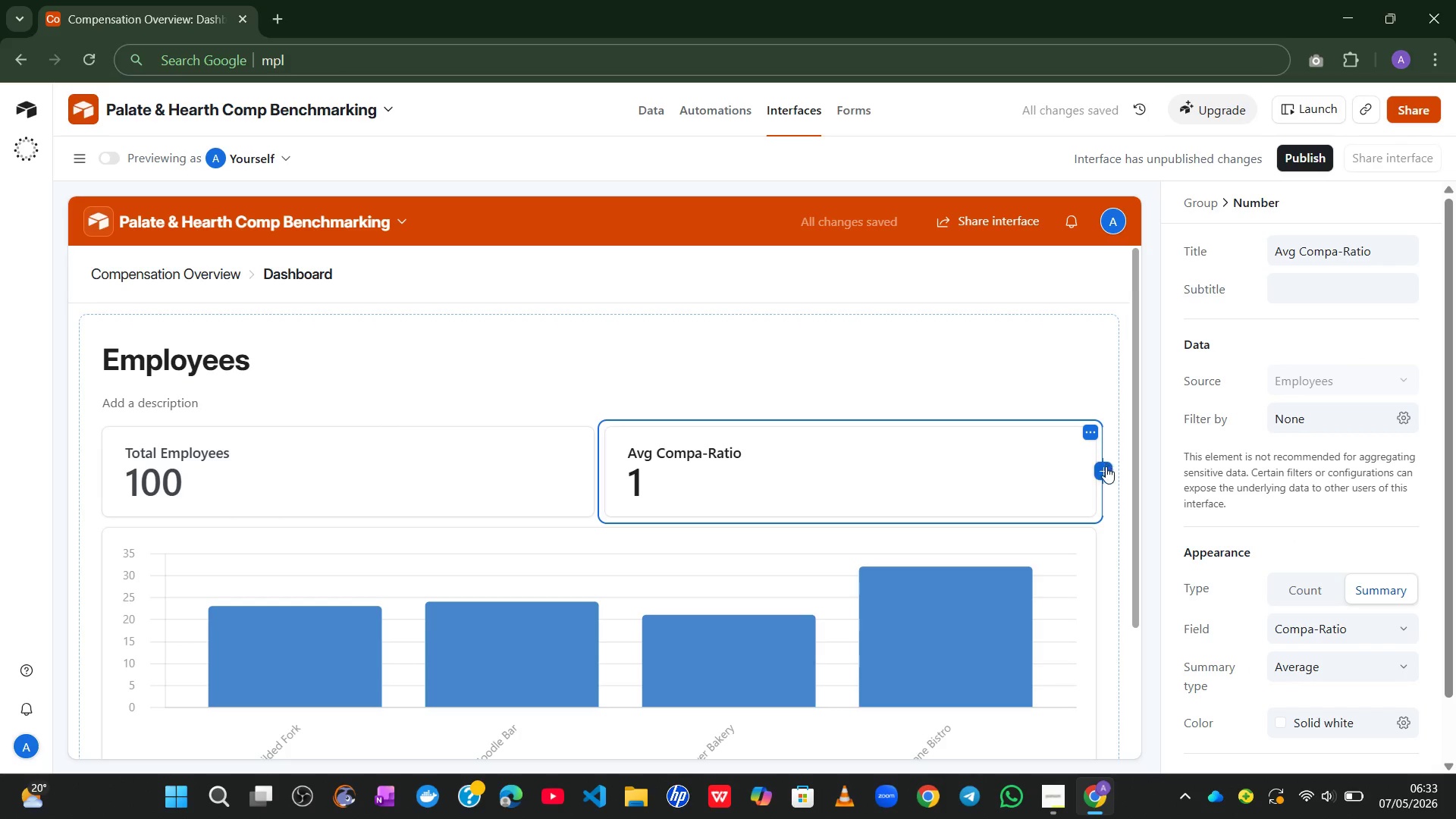 
left_click([1106, 466])
 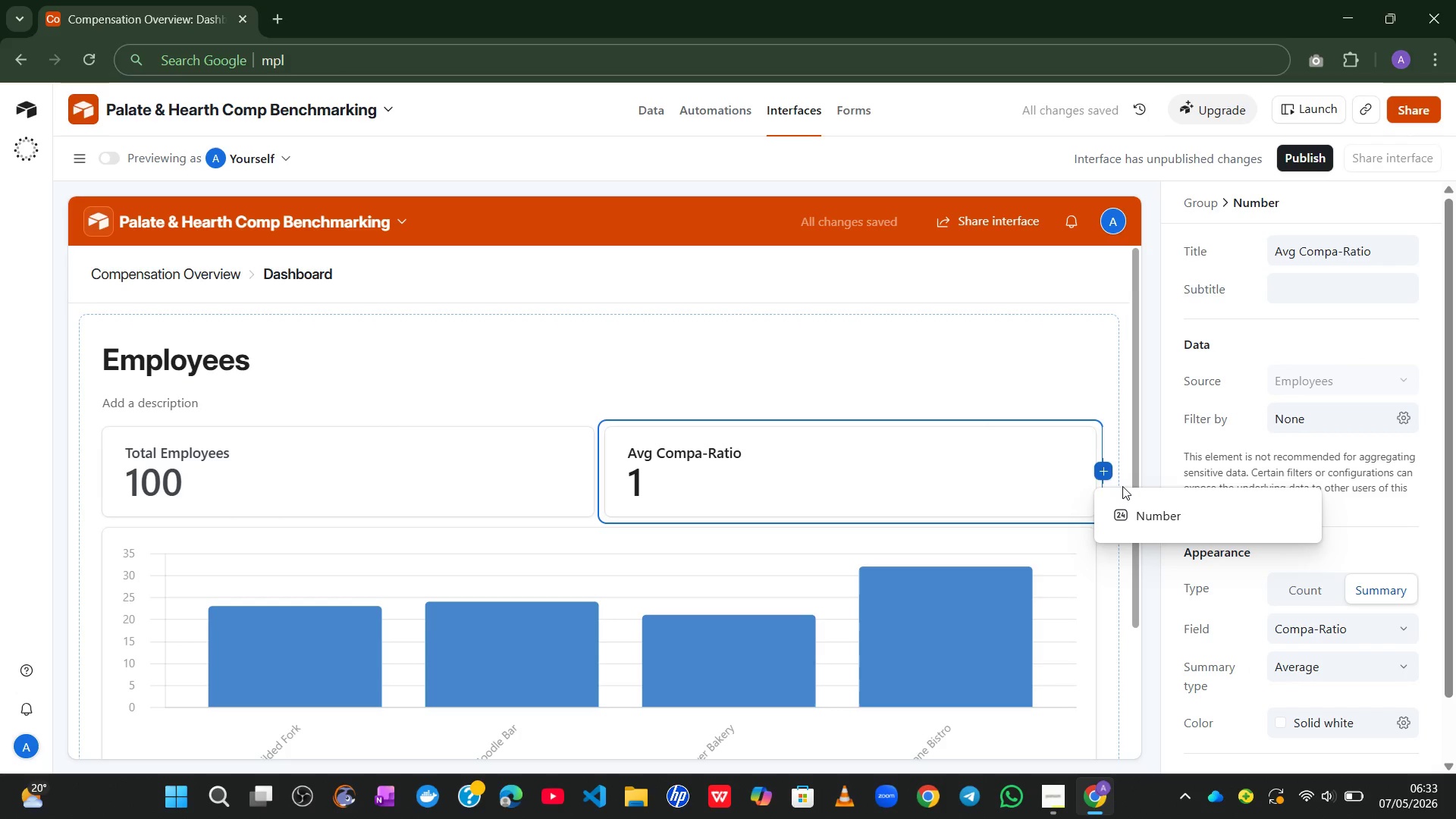 
left_click([1125, 489])
 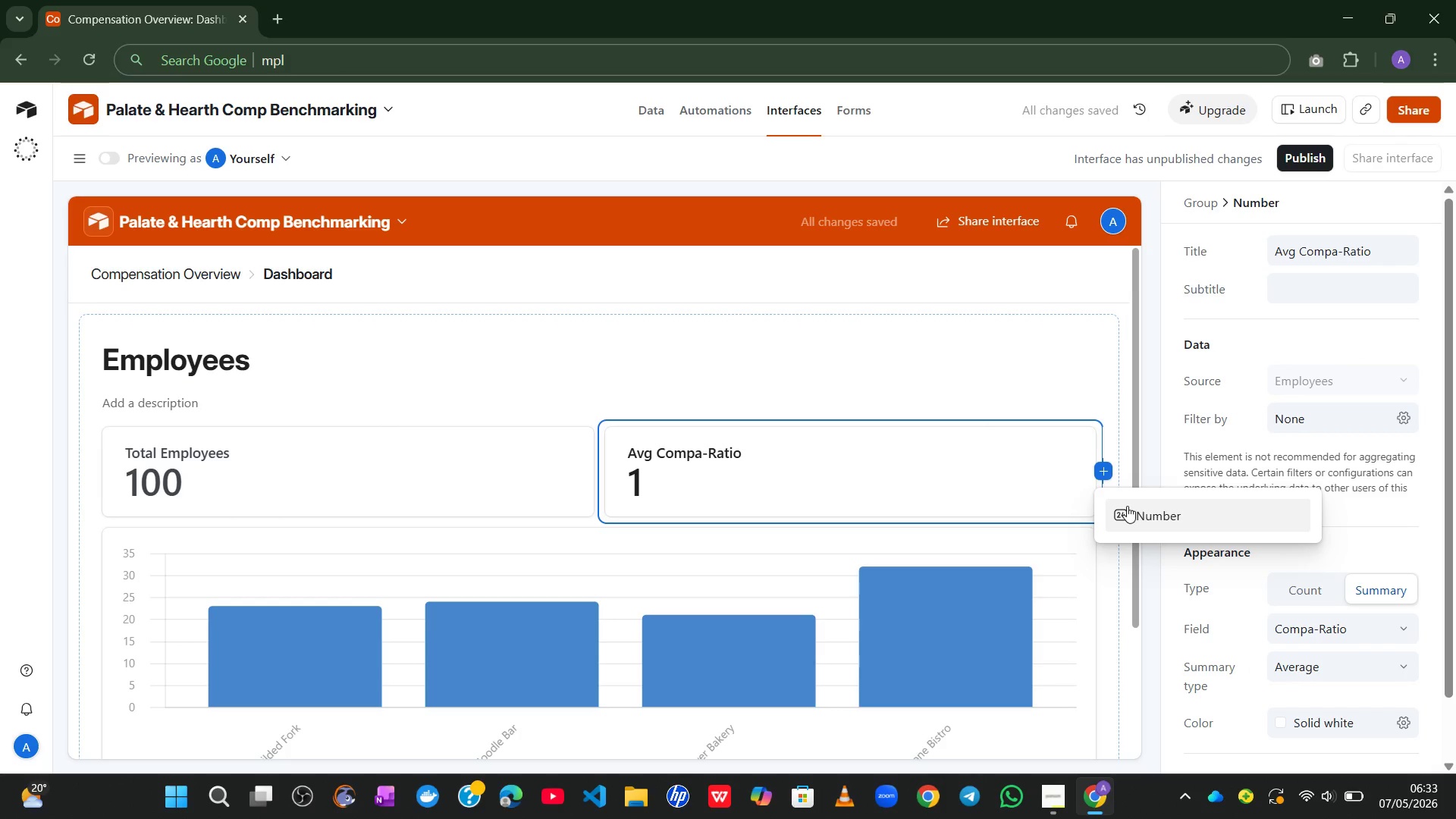 
left_click([1127, 506])
 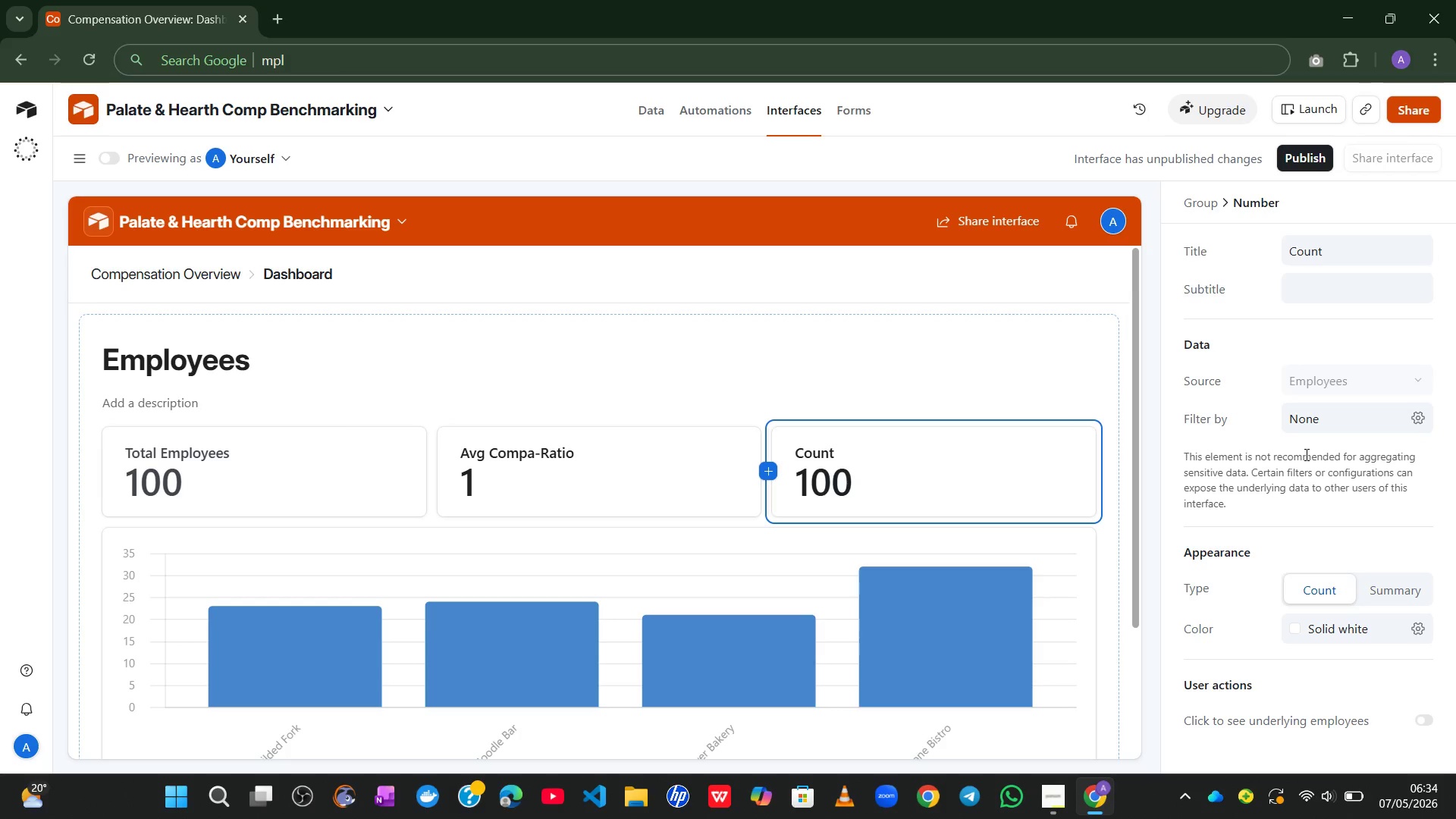 
wait(53.59)
 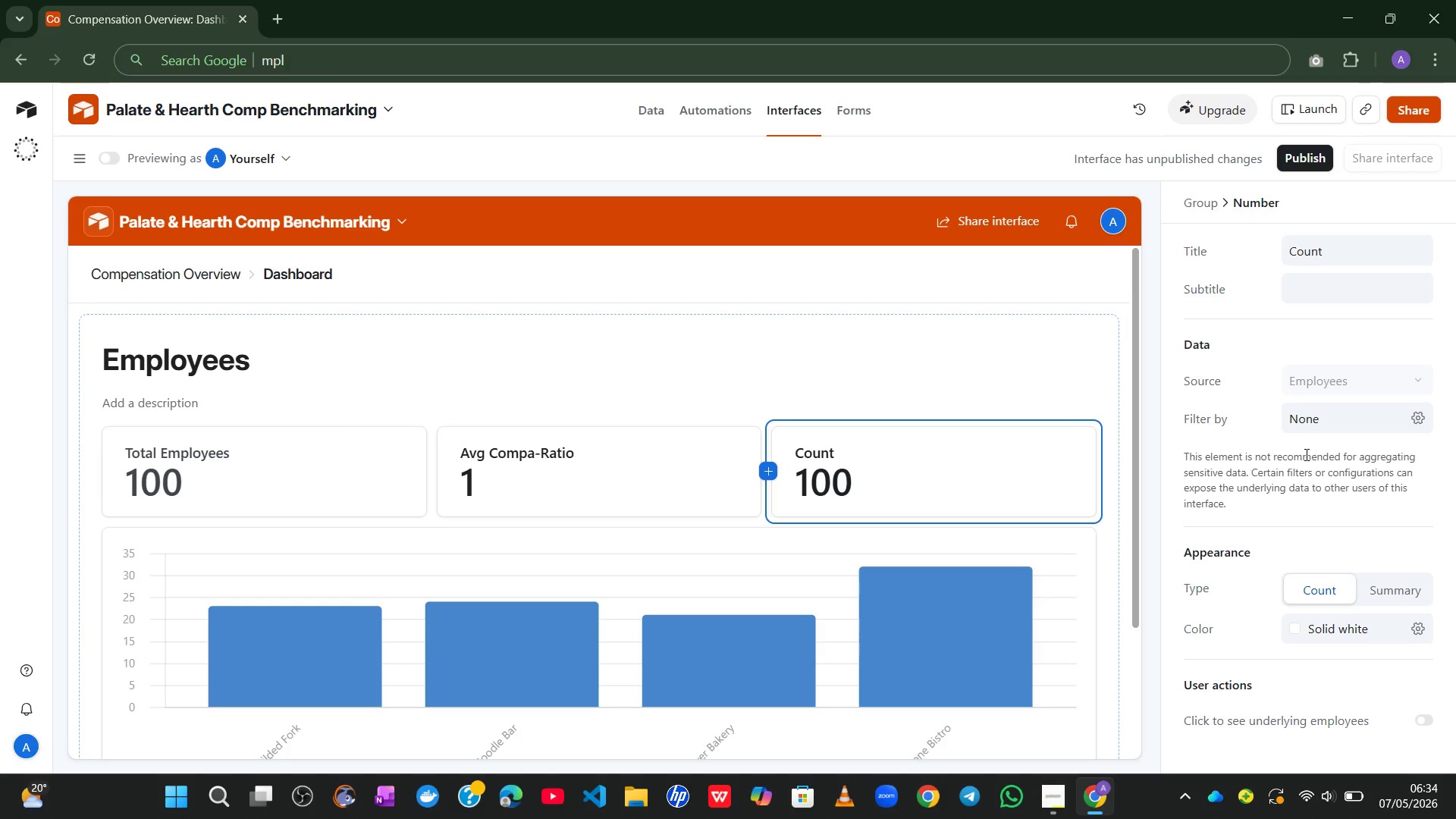 
left_click([1313, 246])
 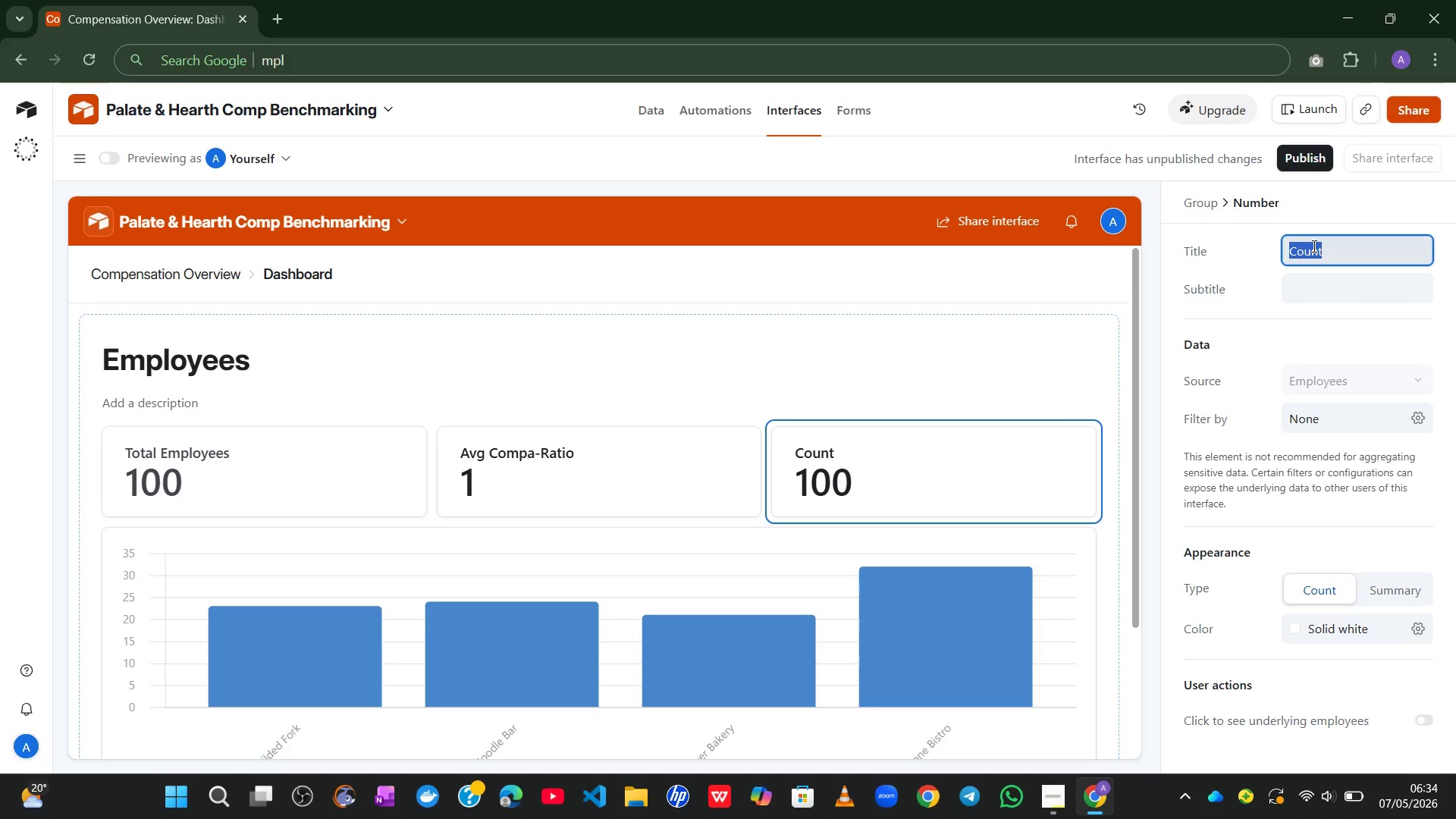 
type(High Flight Risk Count)
 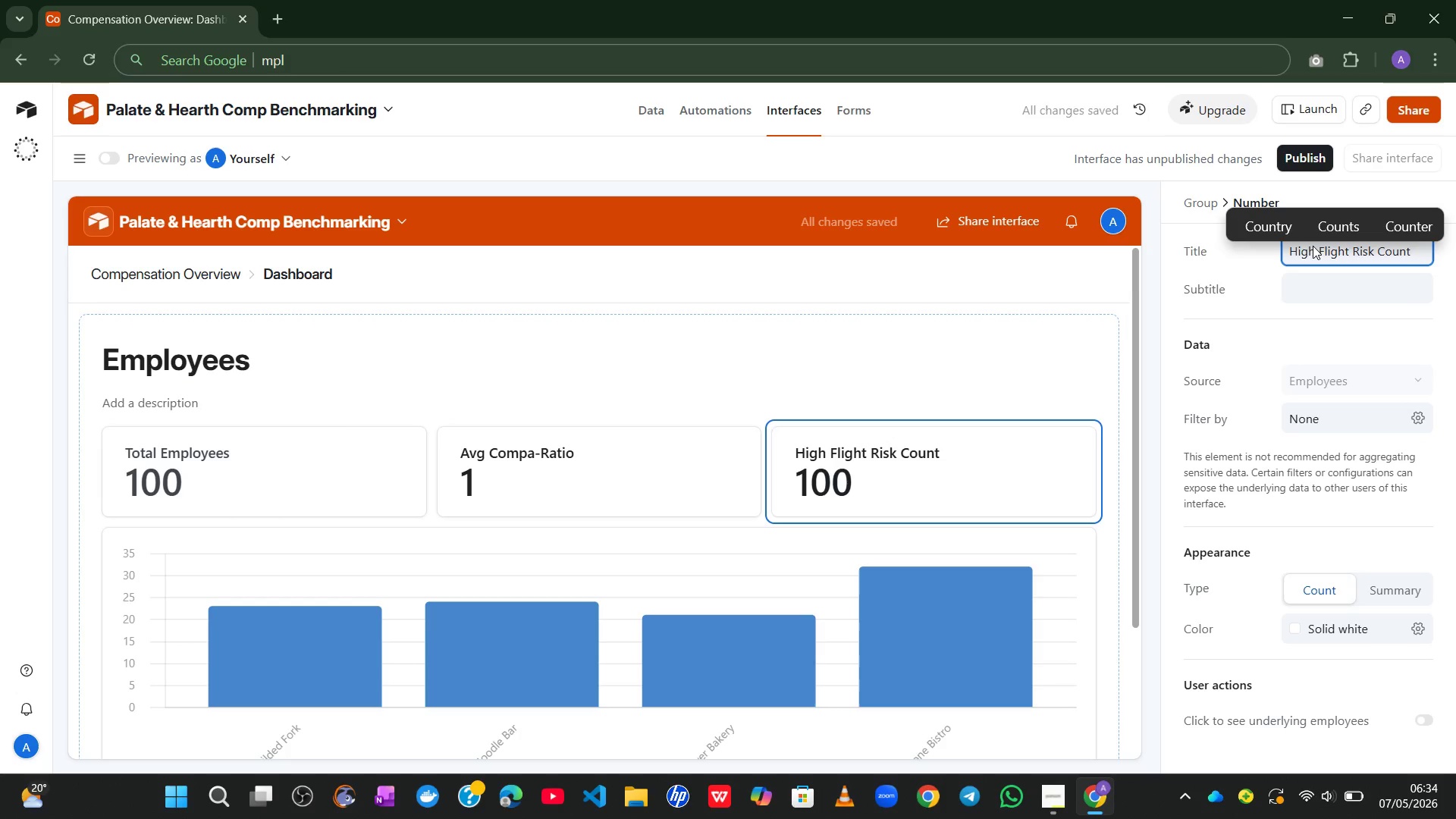 
wait(6.98)
 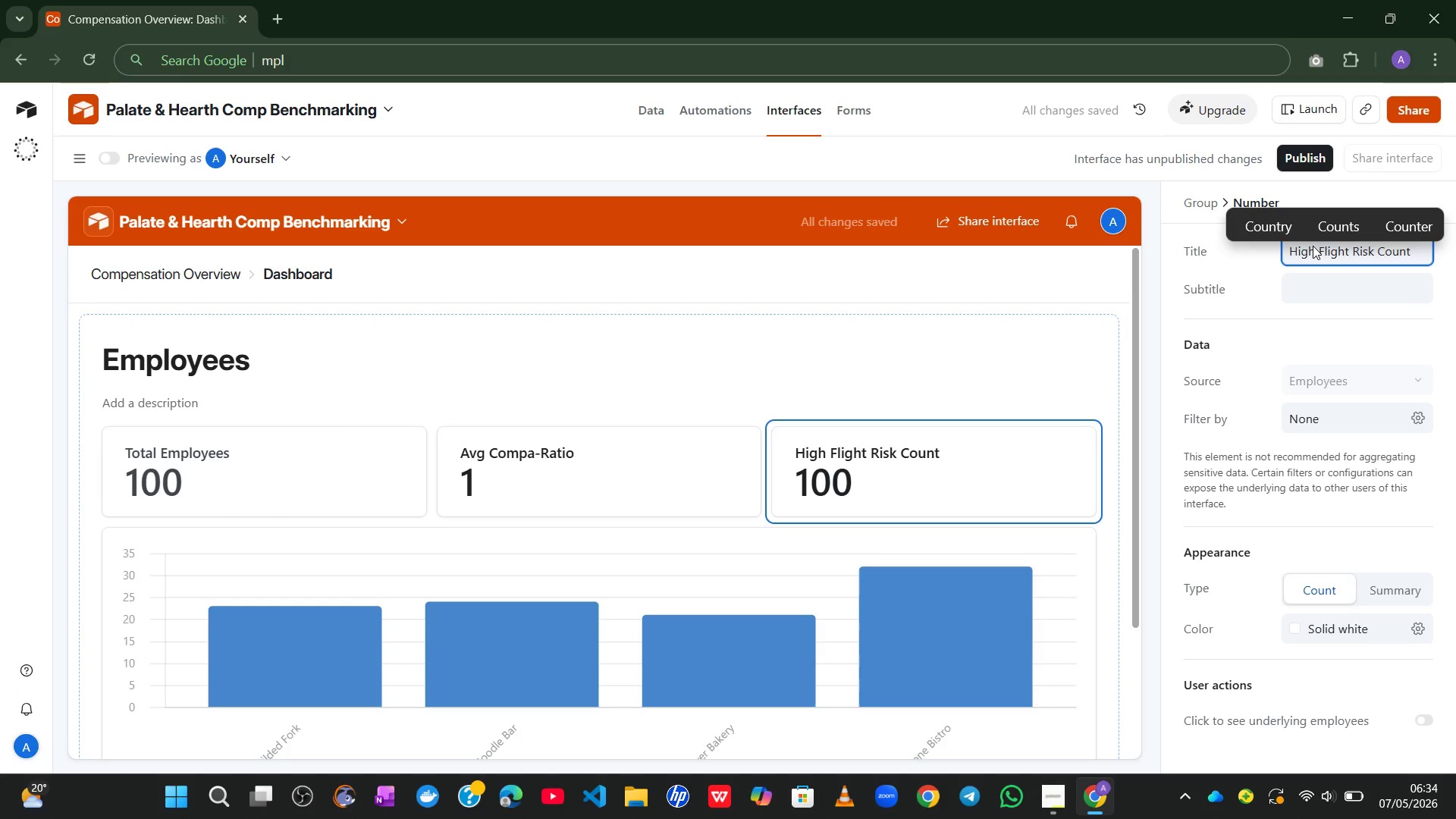 
left_click([1401, 597])
 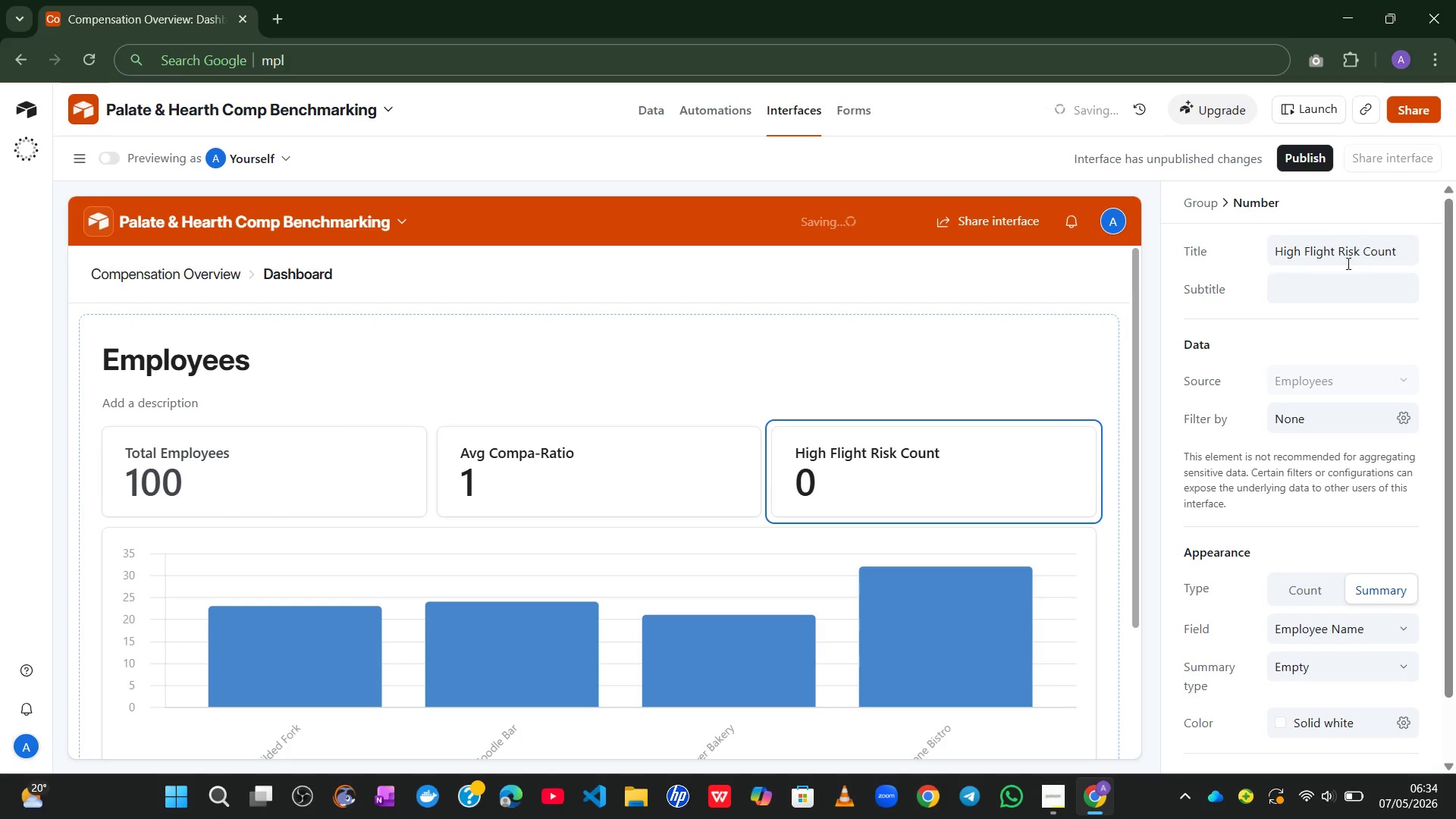 
left_click([1331, 243])
 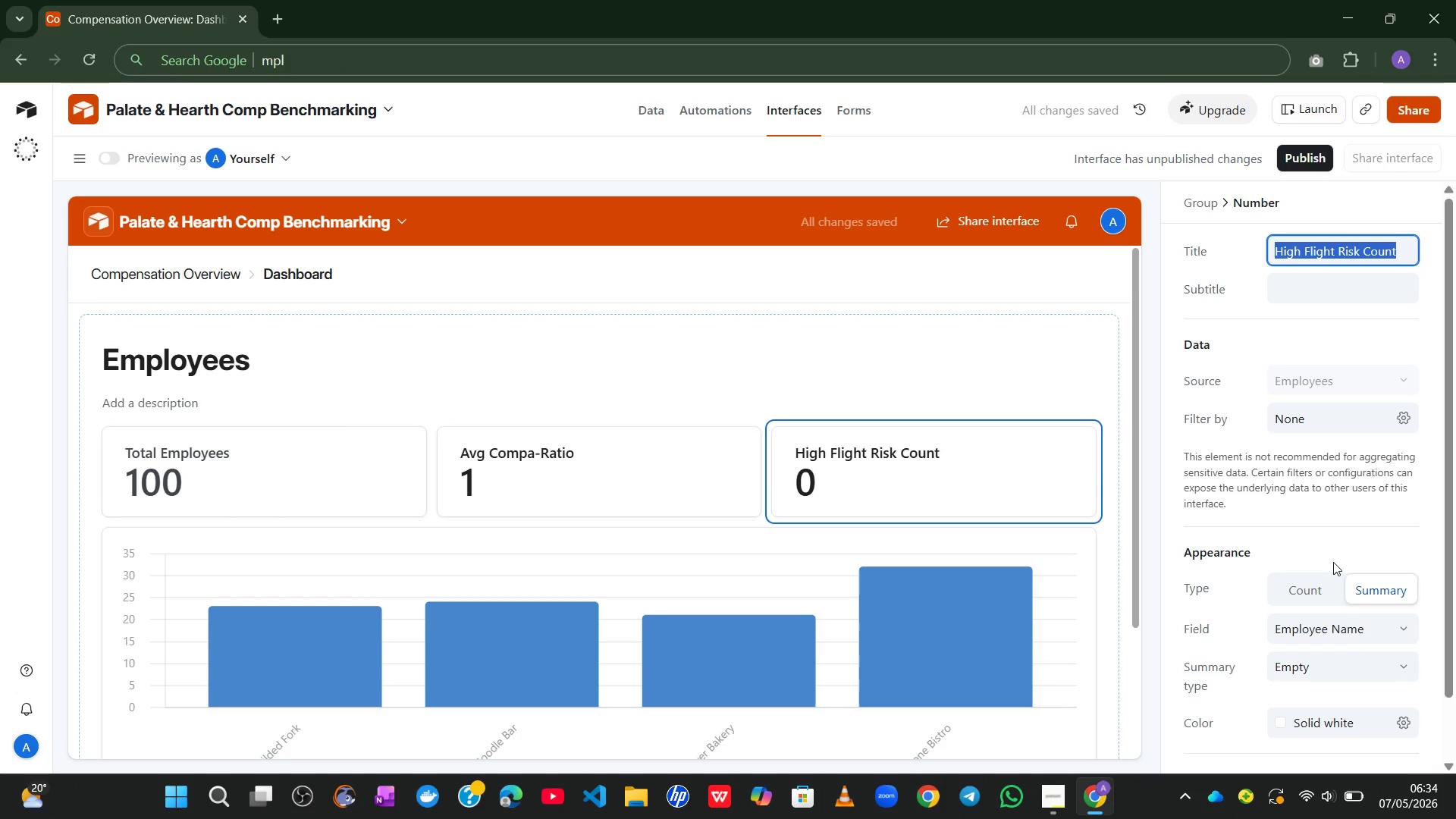 
left_click([1328, 577])
 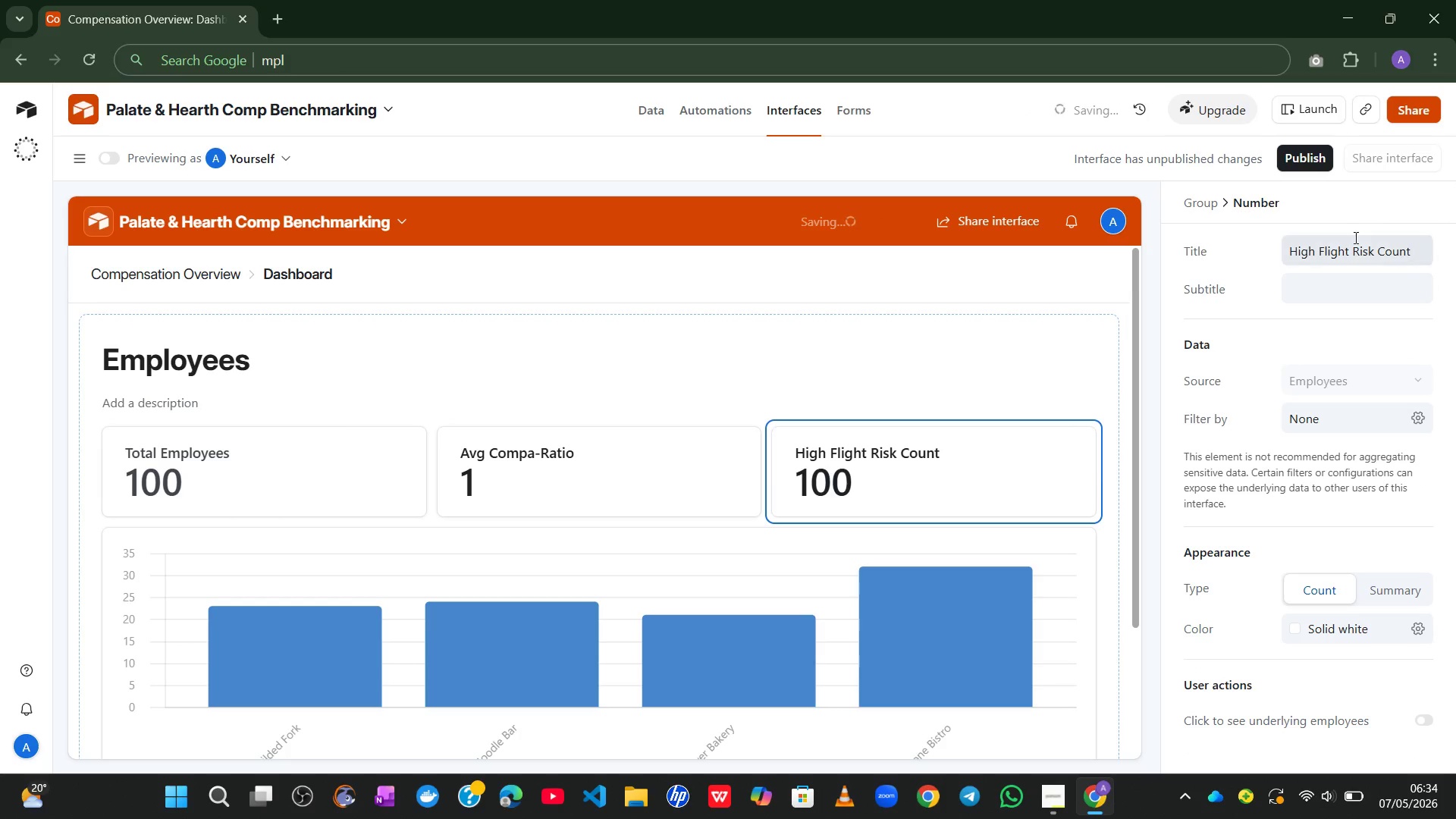 
left_click([1354, 242])
 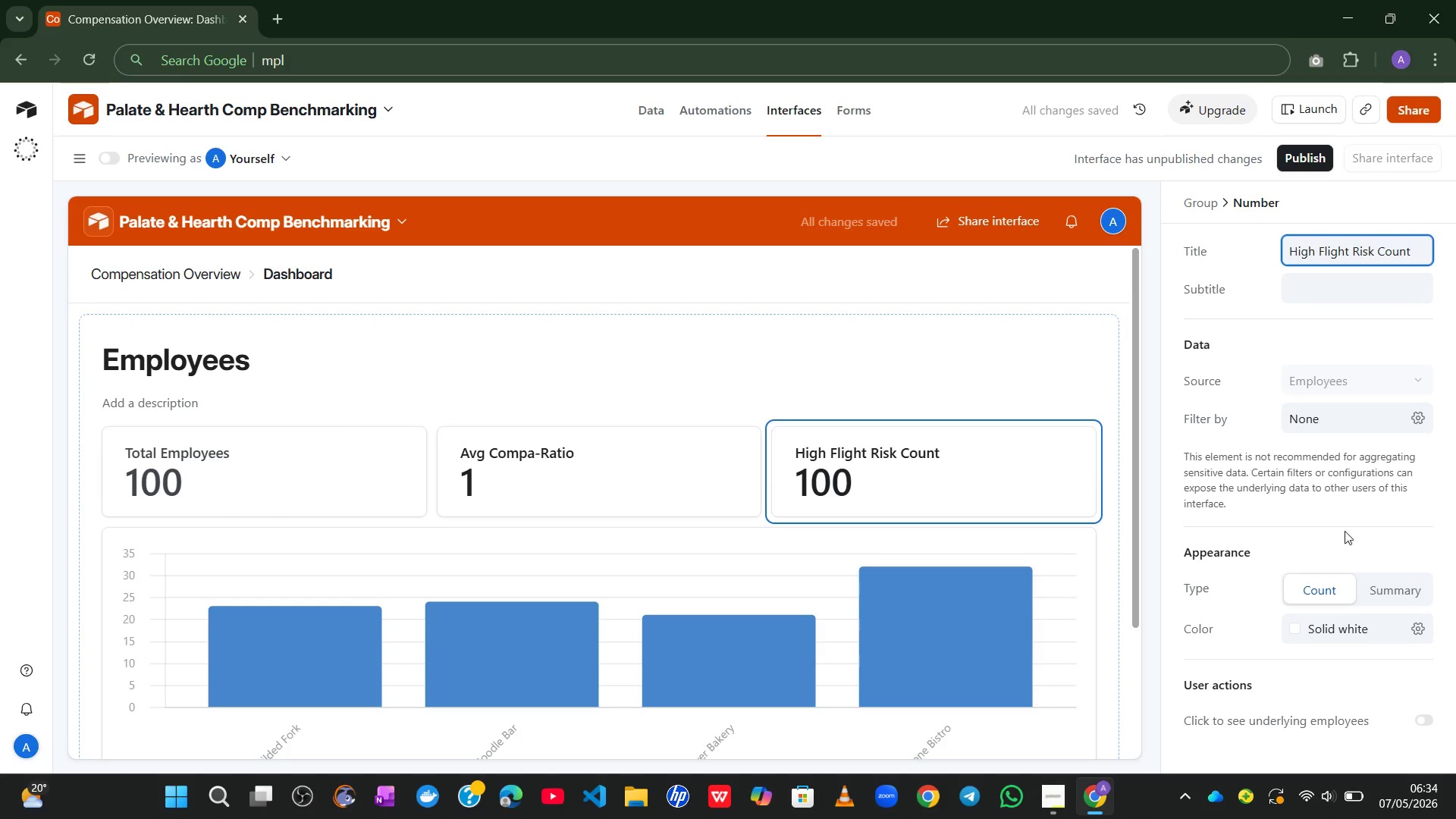 
left_click([1342, 540])
 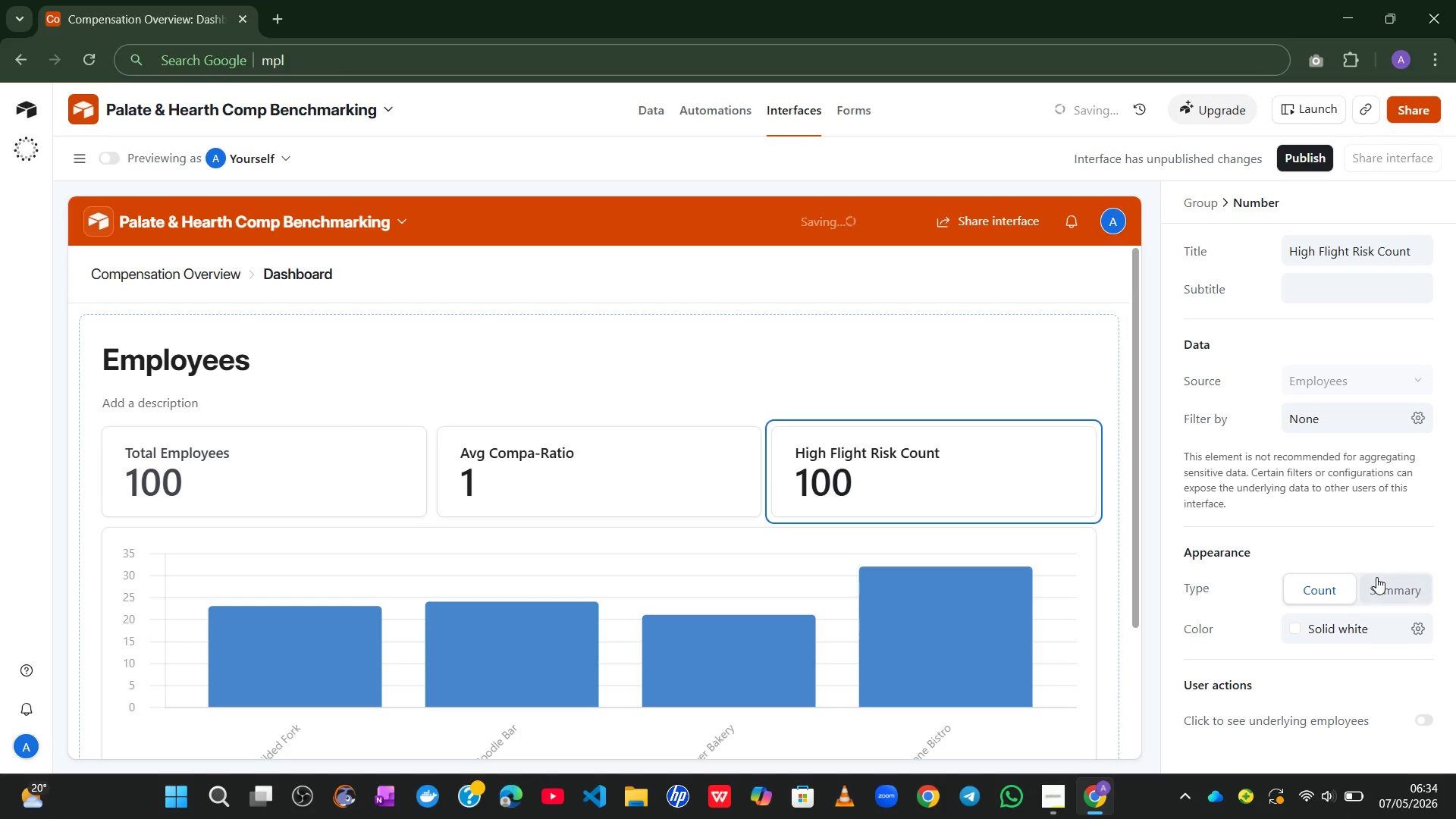 
left_click([1376, 578])
 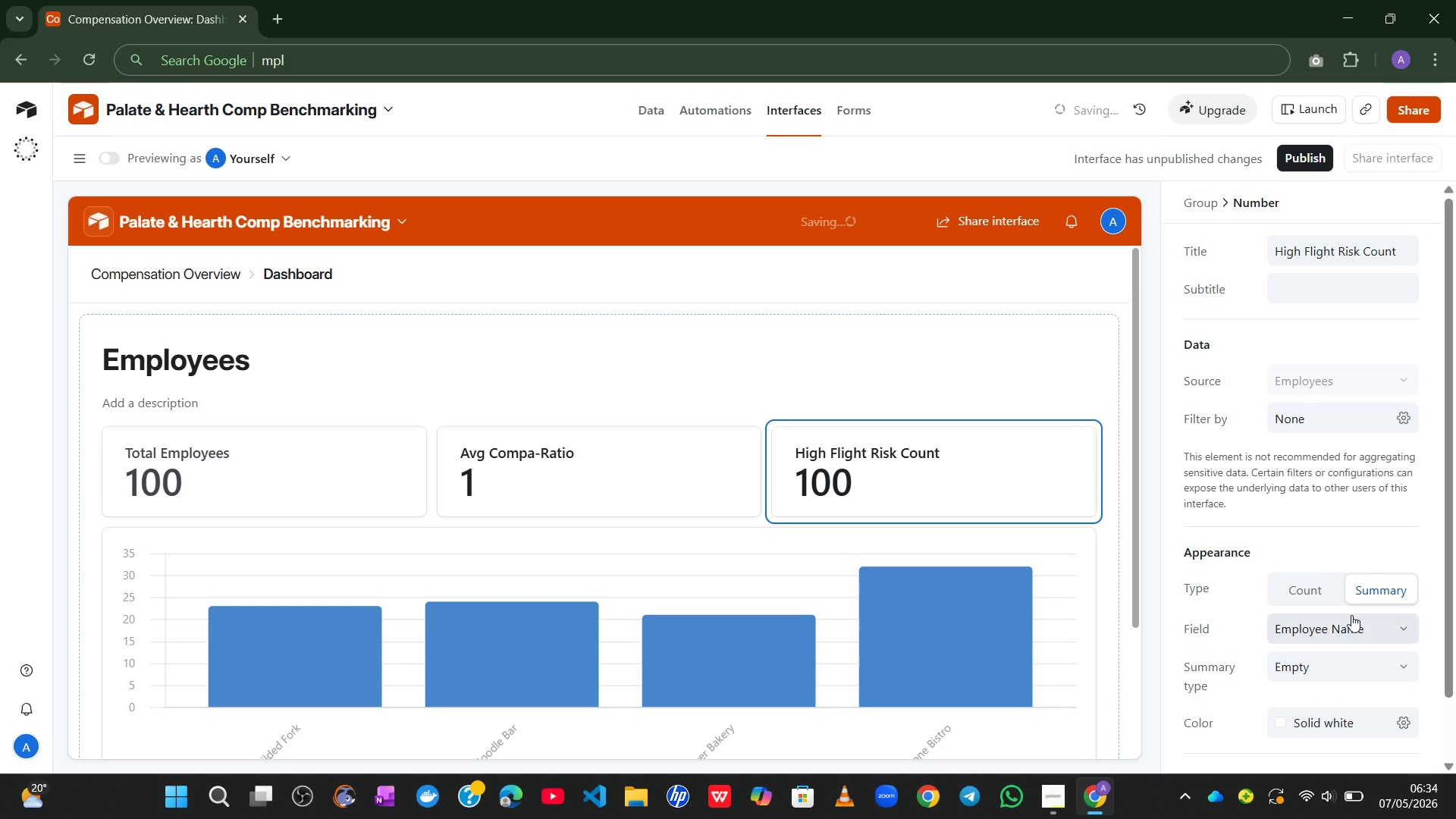 
left_click([1350, 622])
 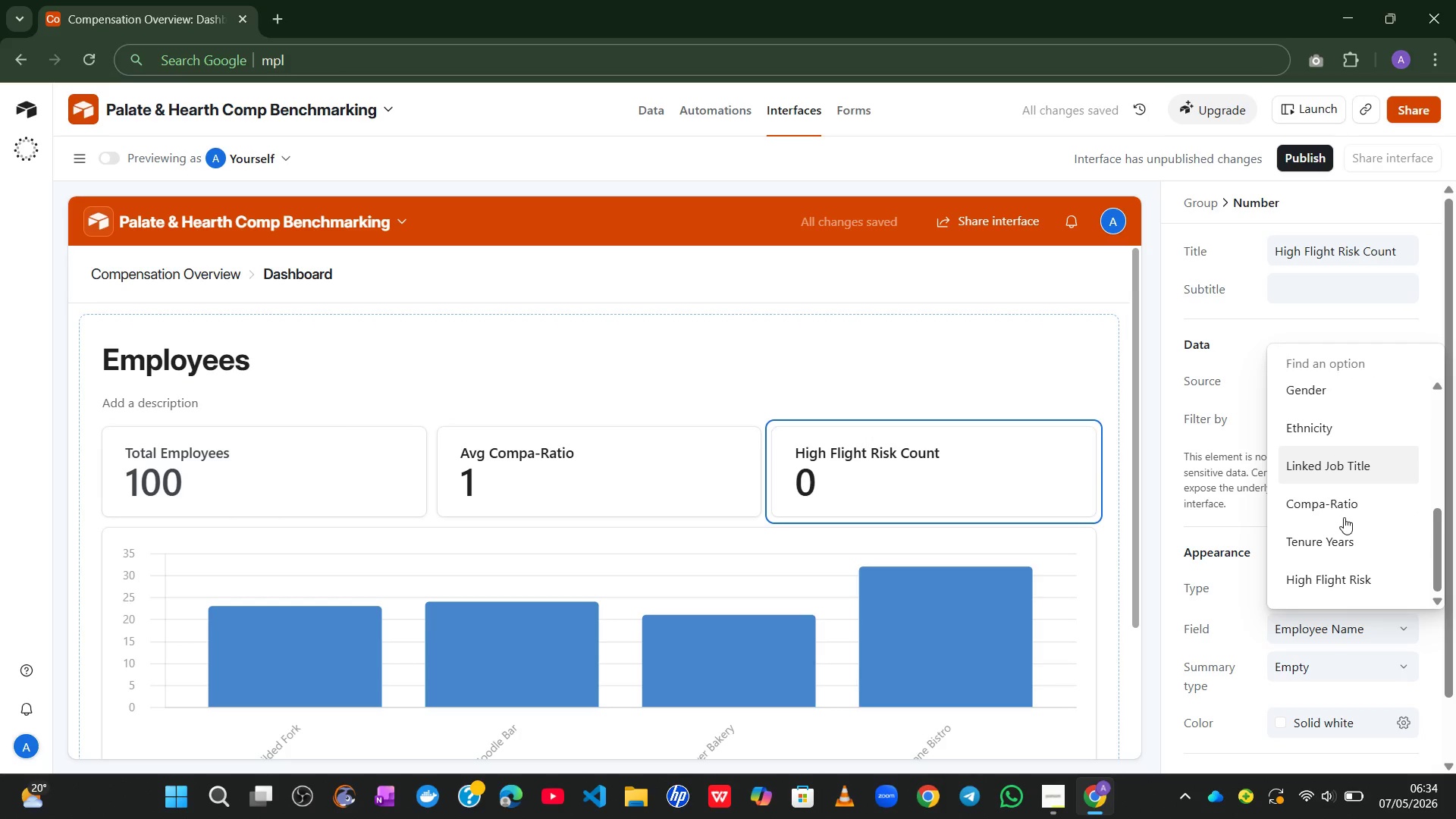 
left_click([1344, 576])
 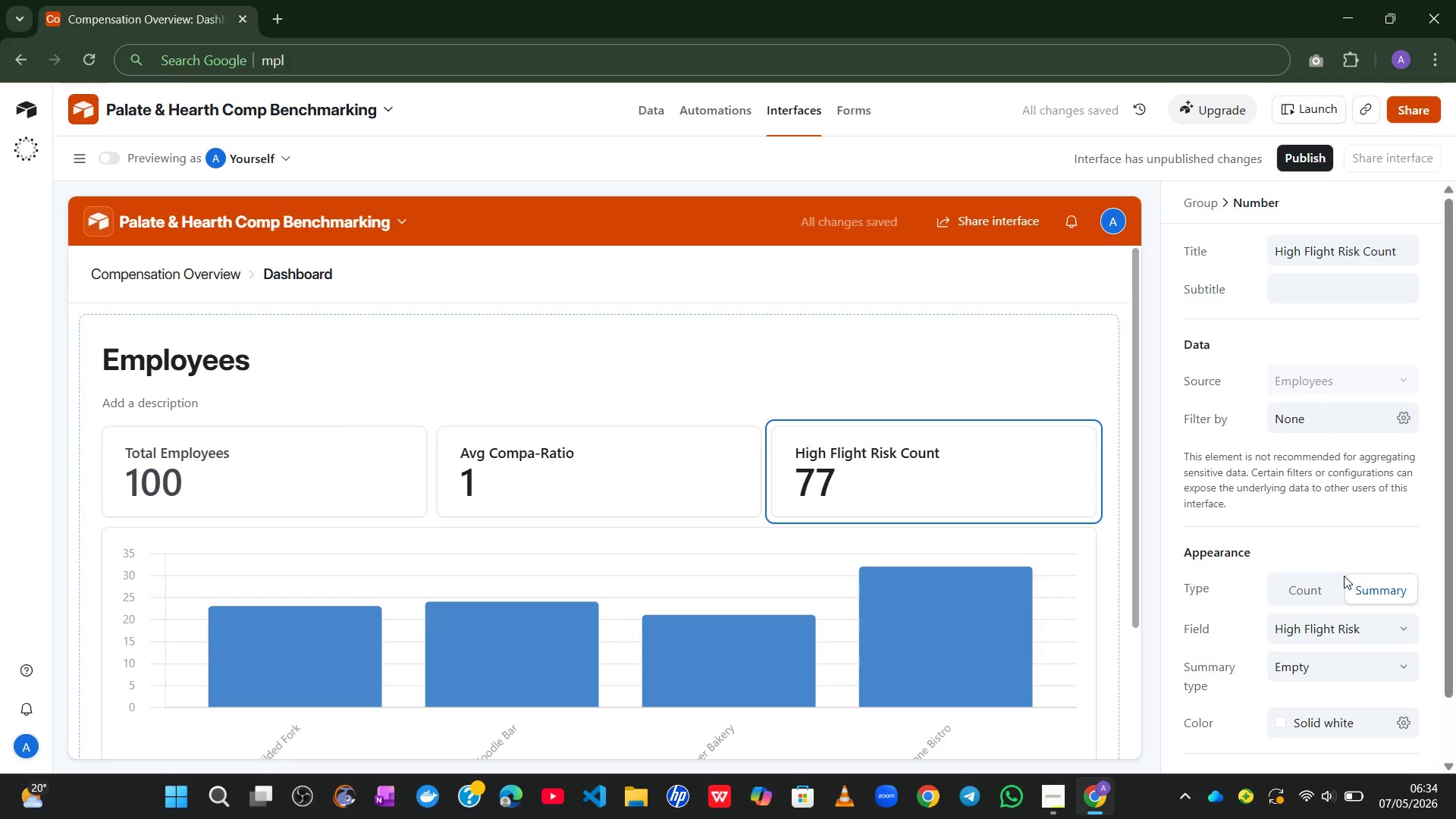 
wait(10.91)
 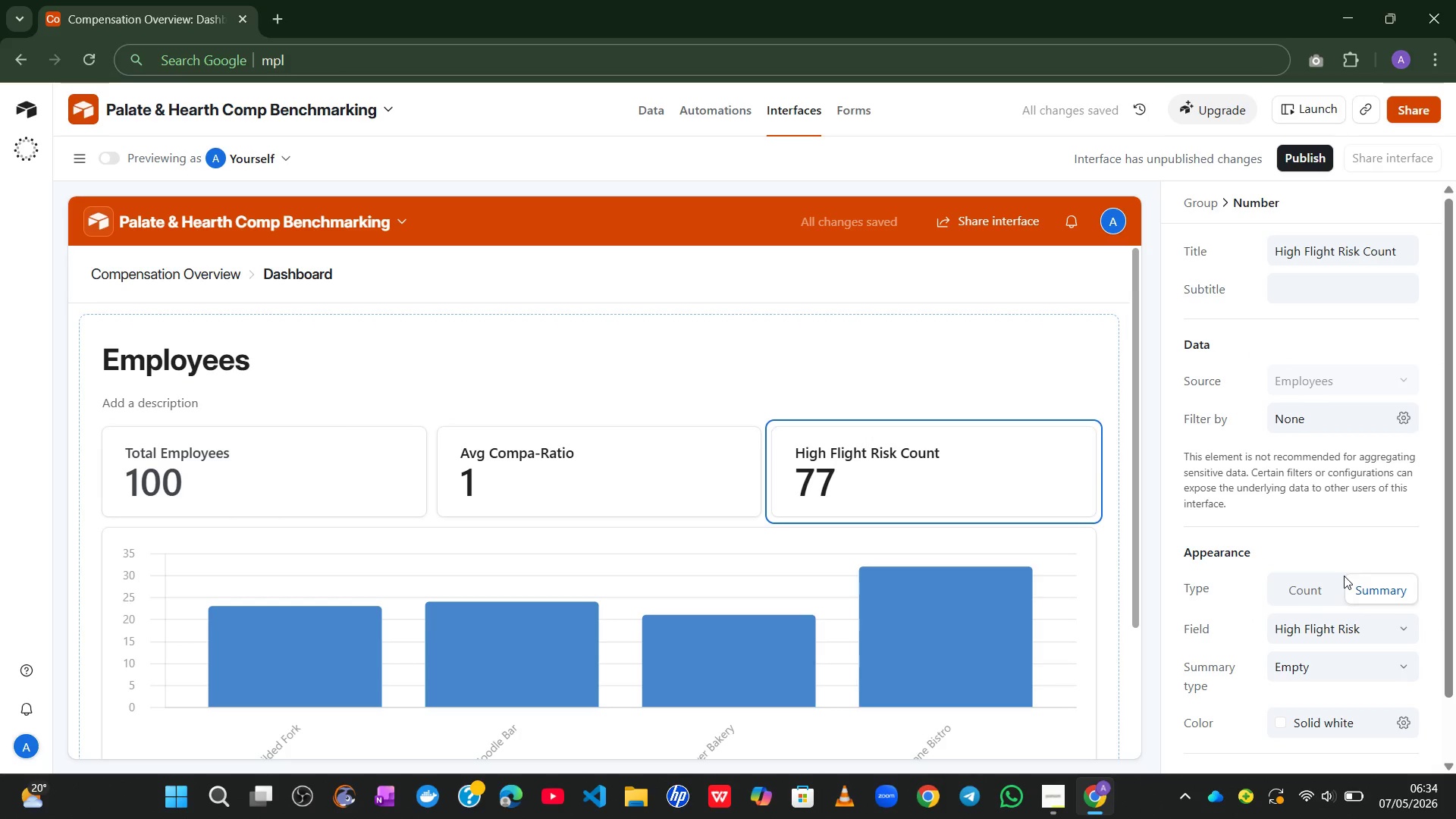 
left_click([1388, 423])
 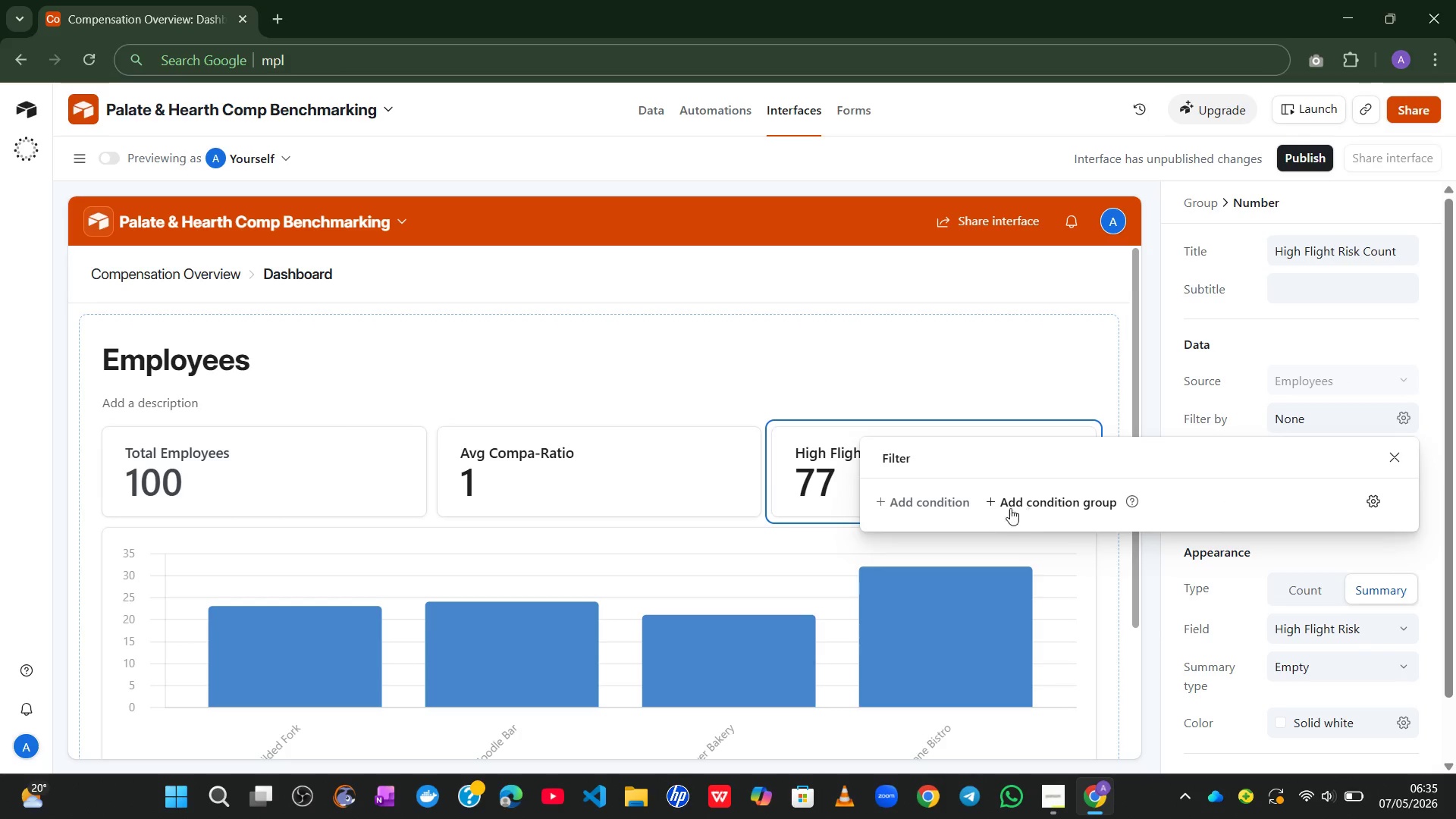 
left_click([962, 506])
 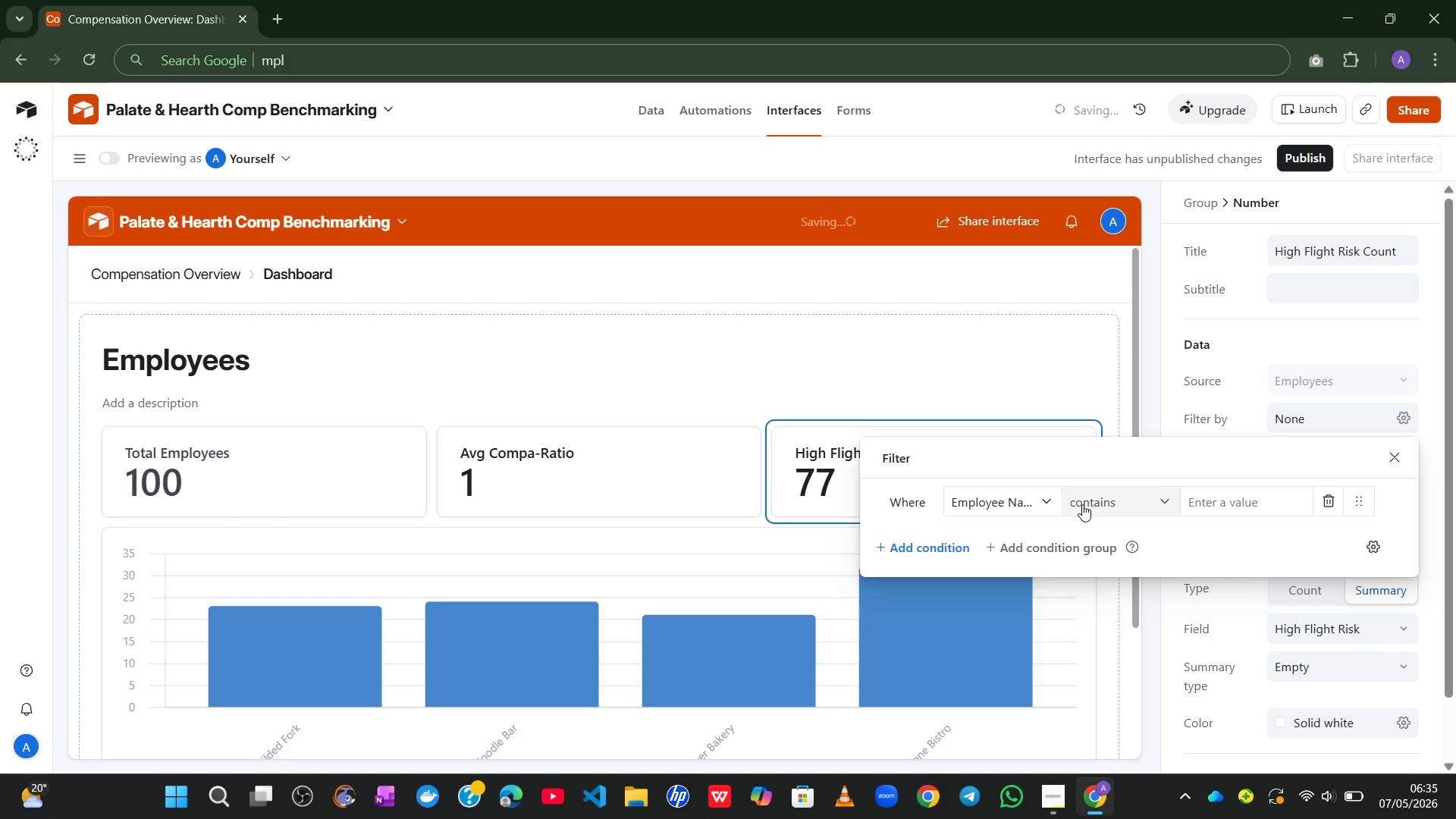 
left_click([1037, 504])
 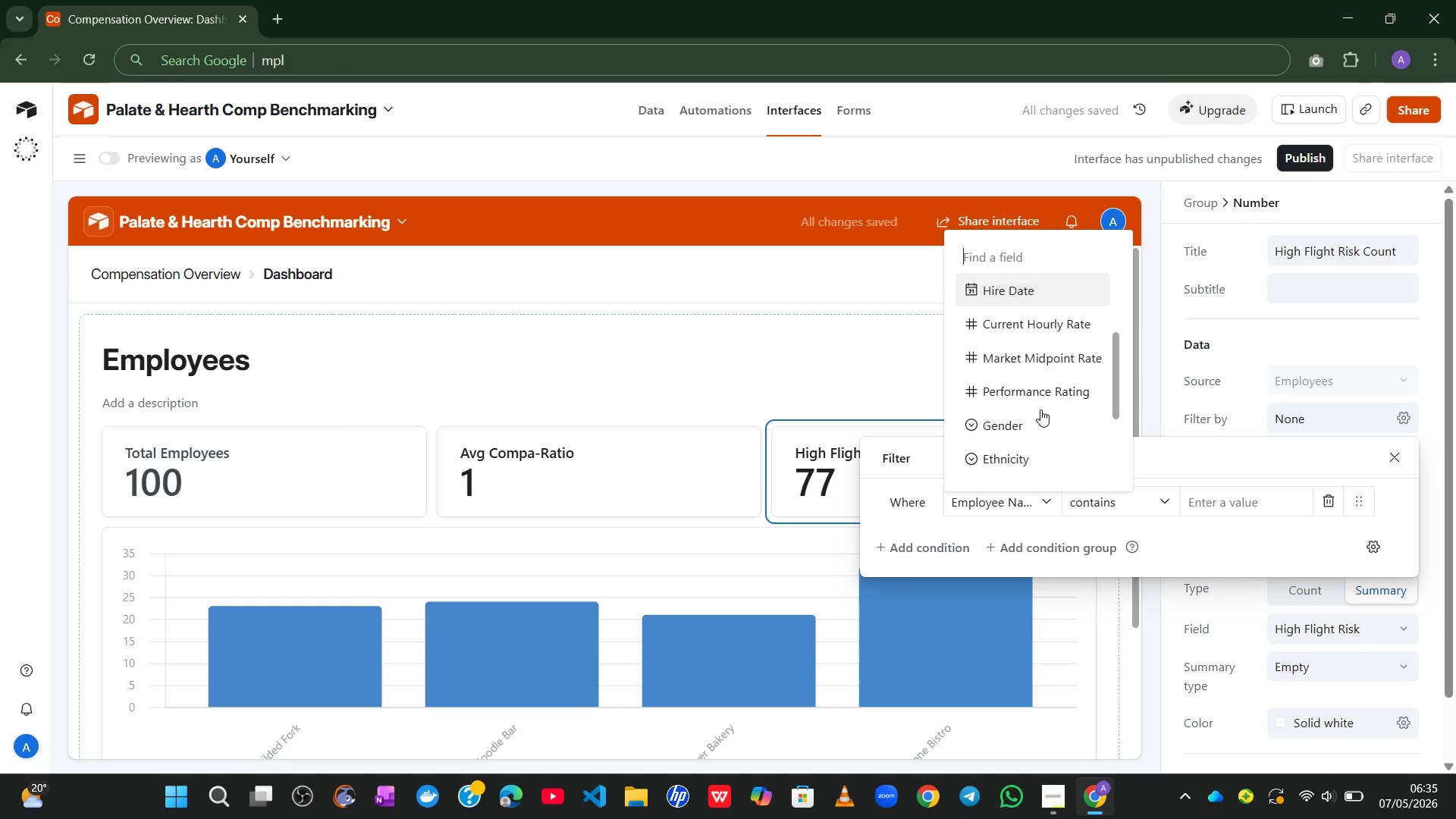 
mouse_move([1023, 432])
 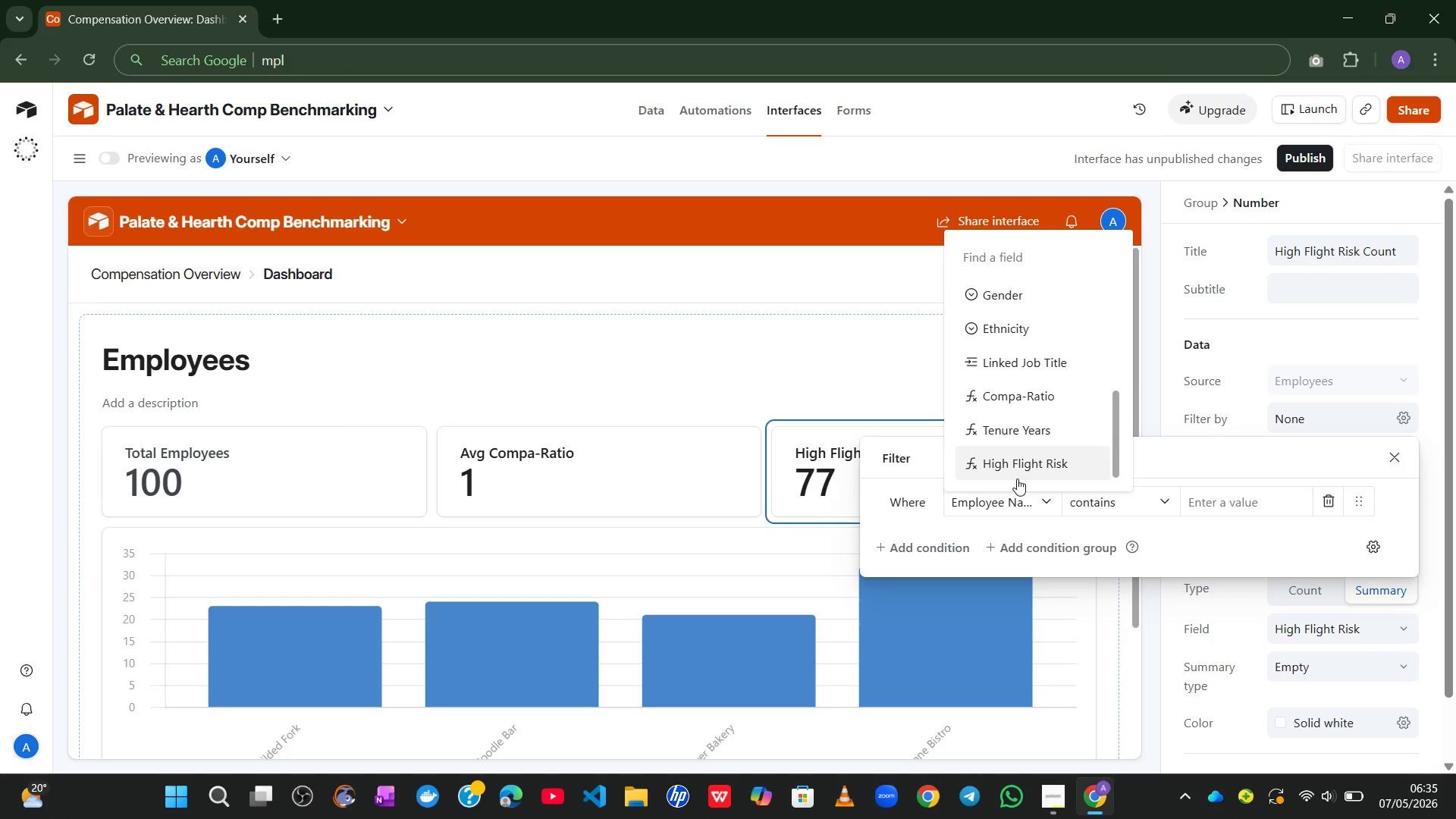 
left_click([1017, 479])
 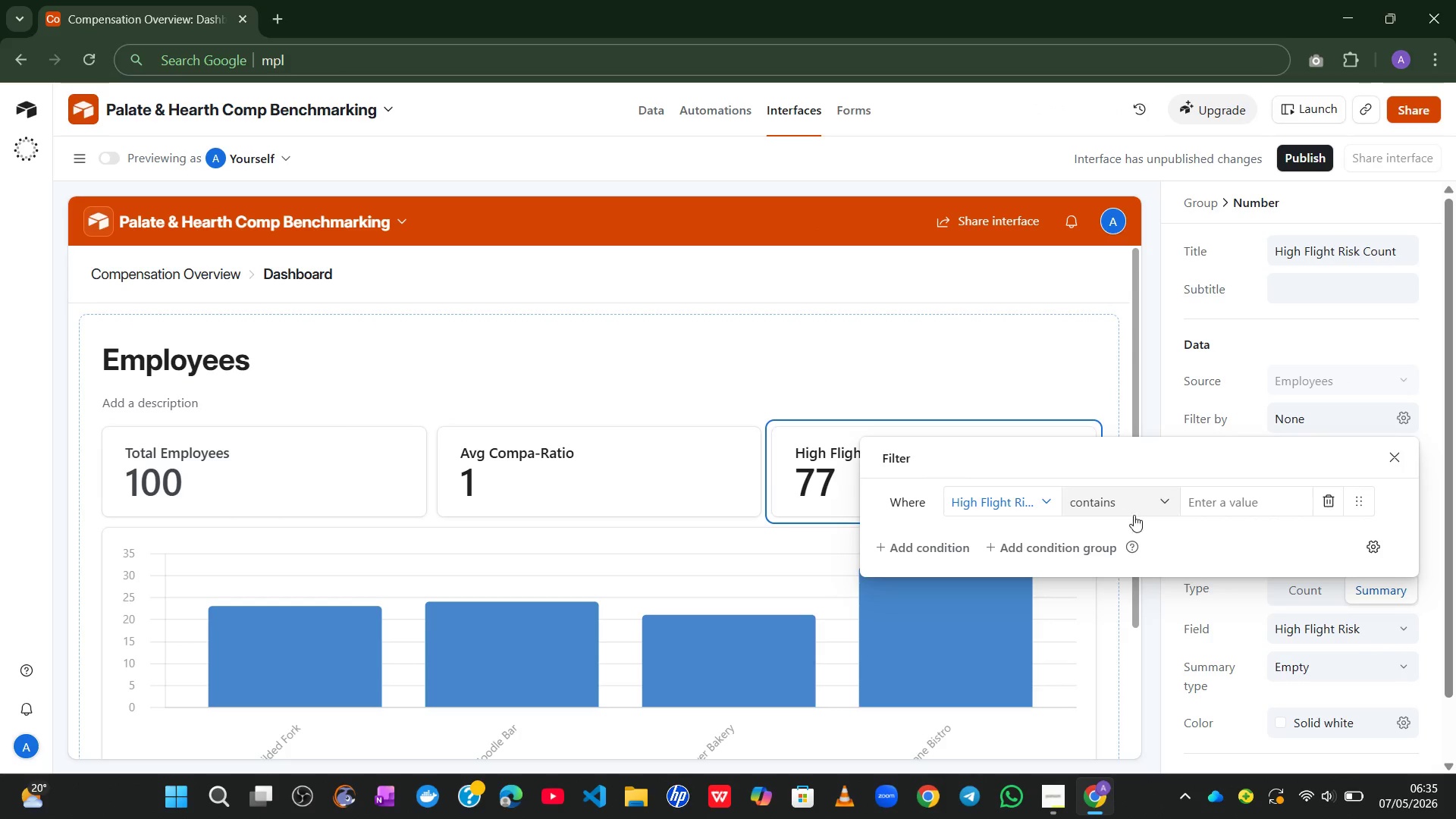 
left_click([1140, 516])
 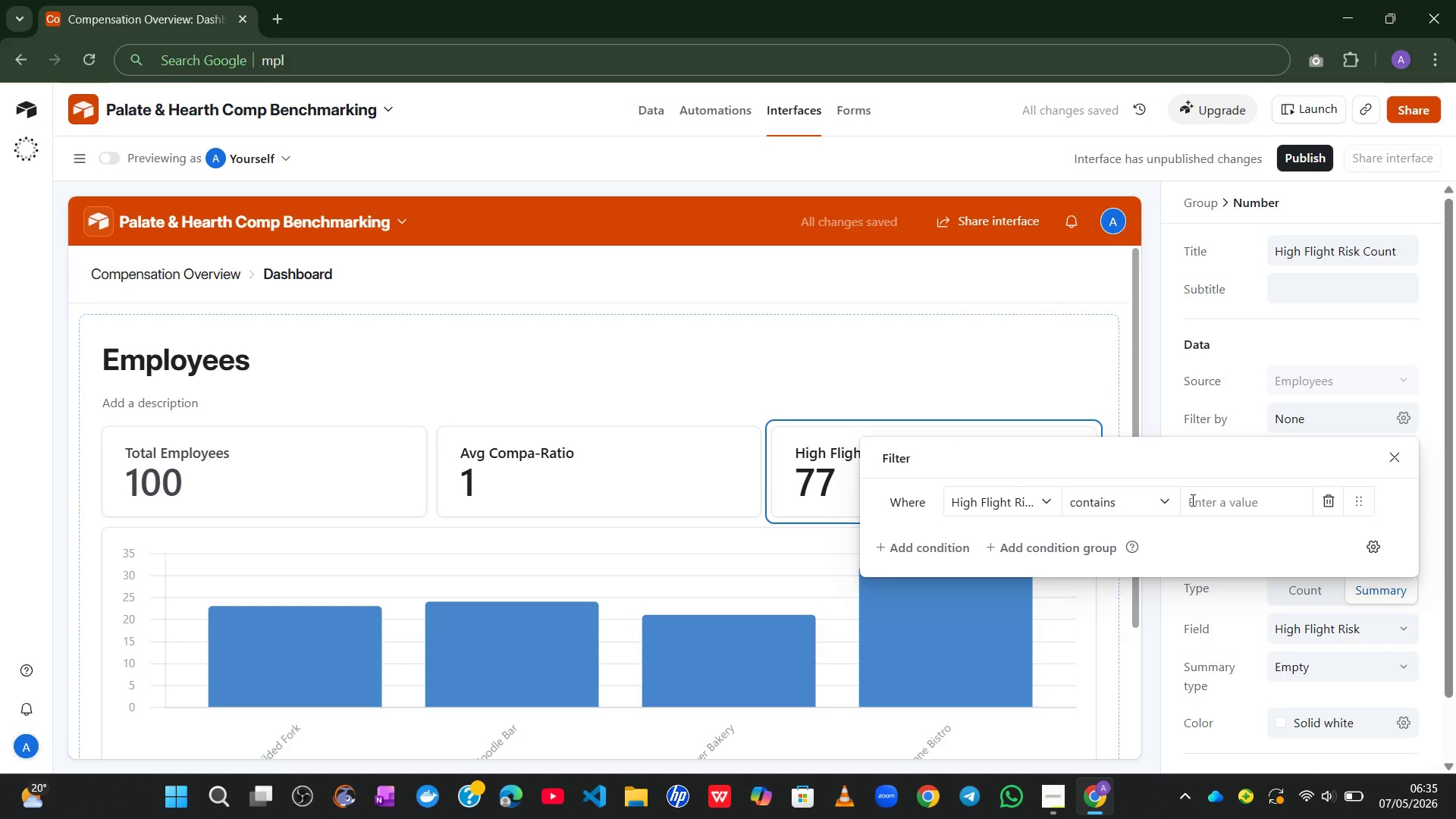 
left_click([1205, 497])
 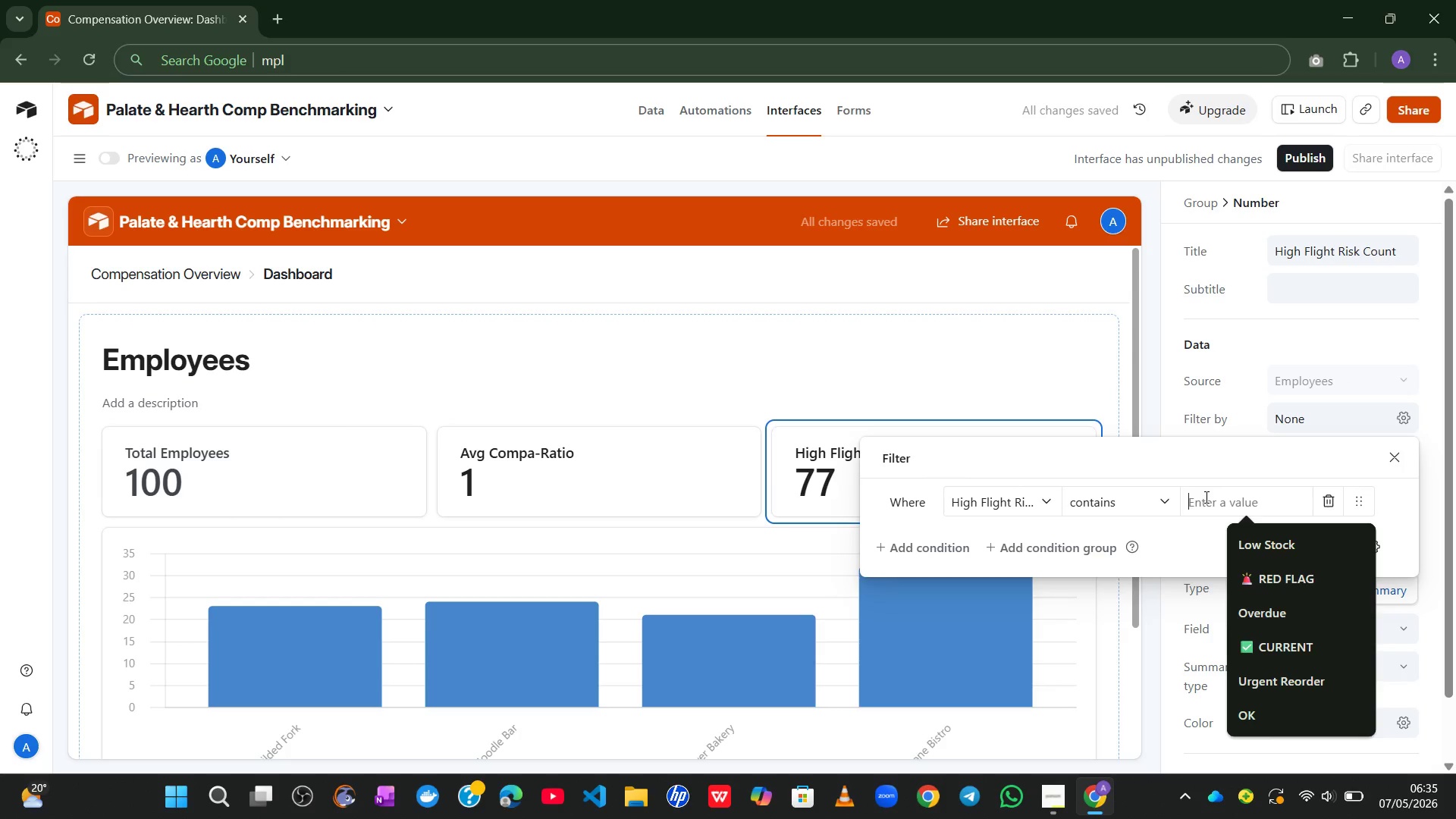 
key(Control+V)
 